 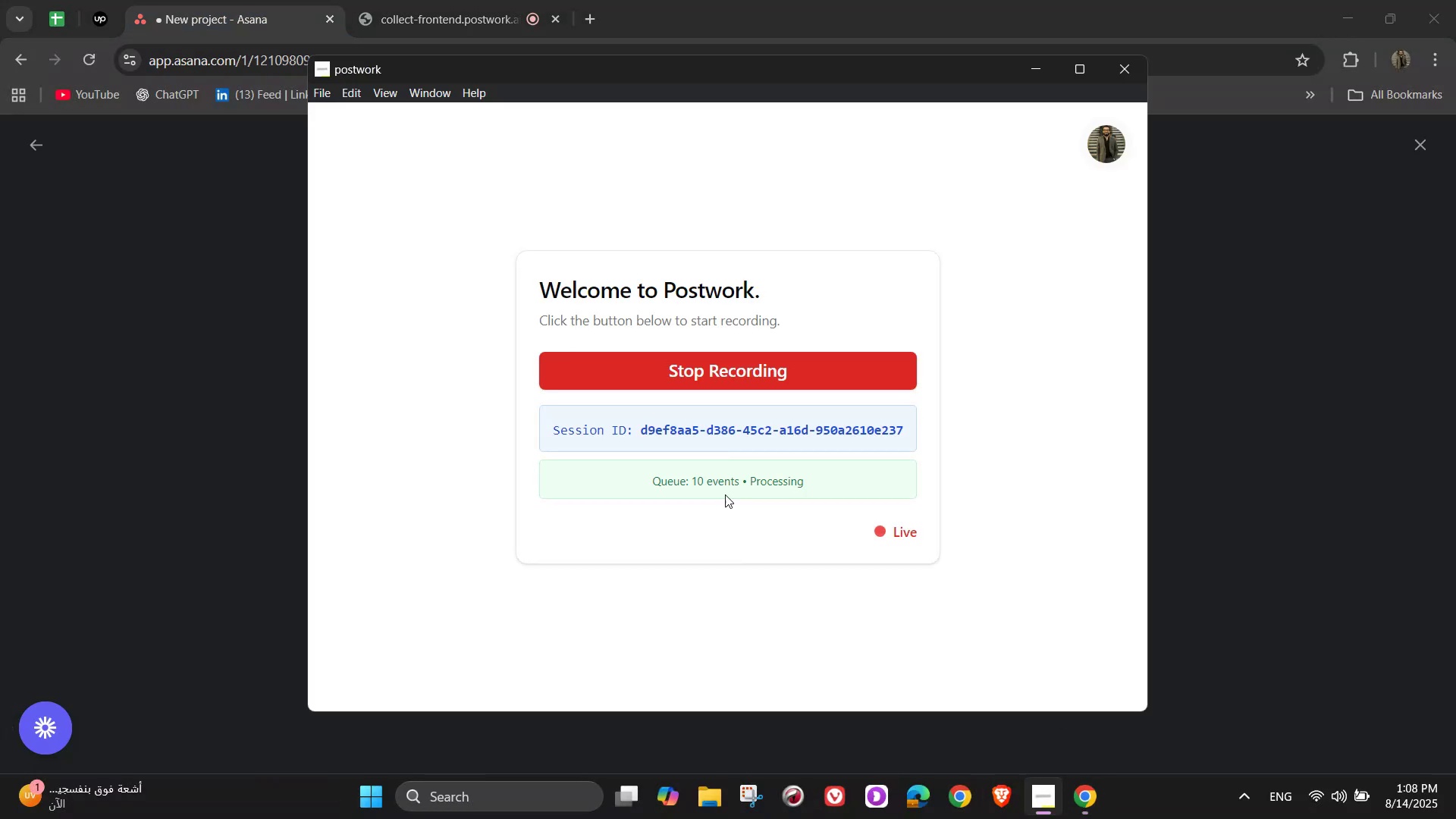 
left_click([262, 394])
 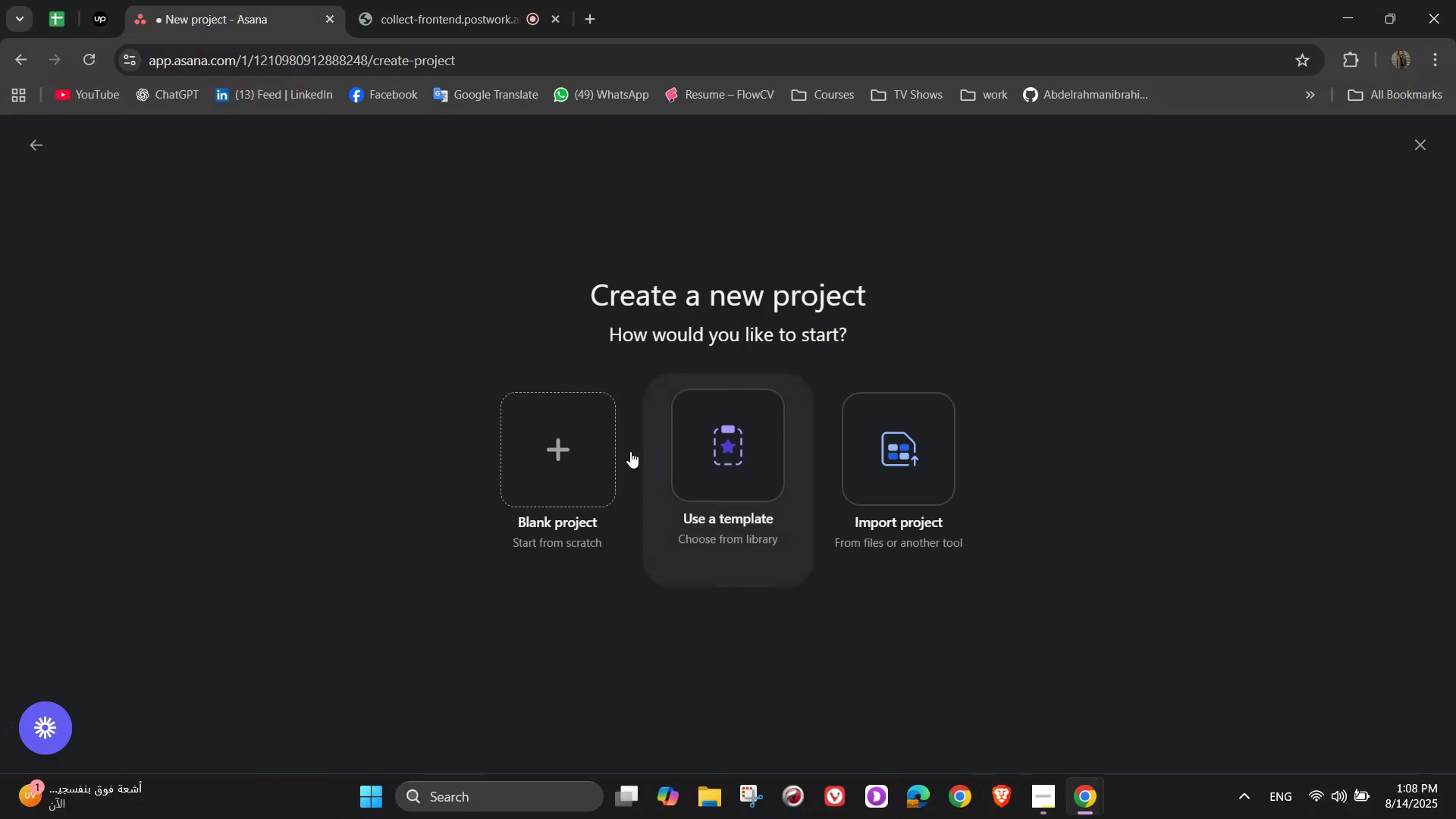 
left_click([570, 463])
 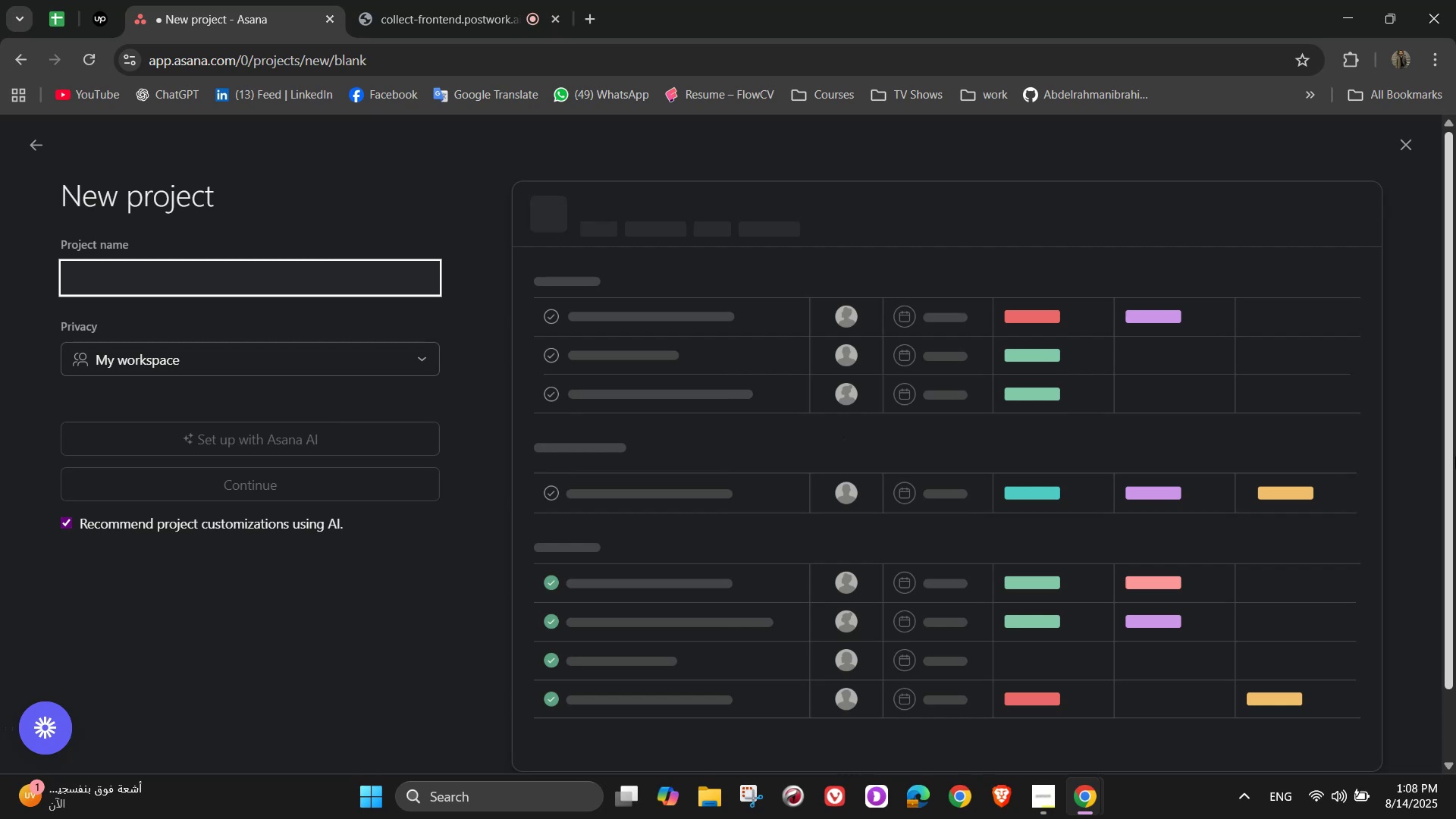 
wait(5.39)
 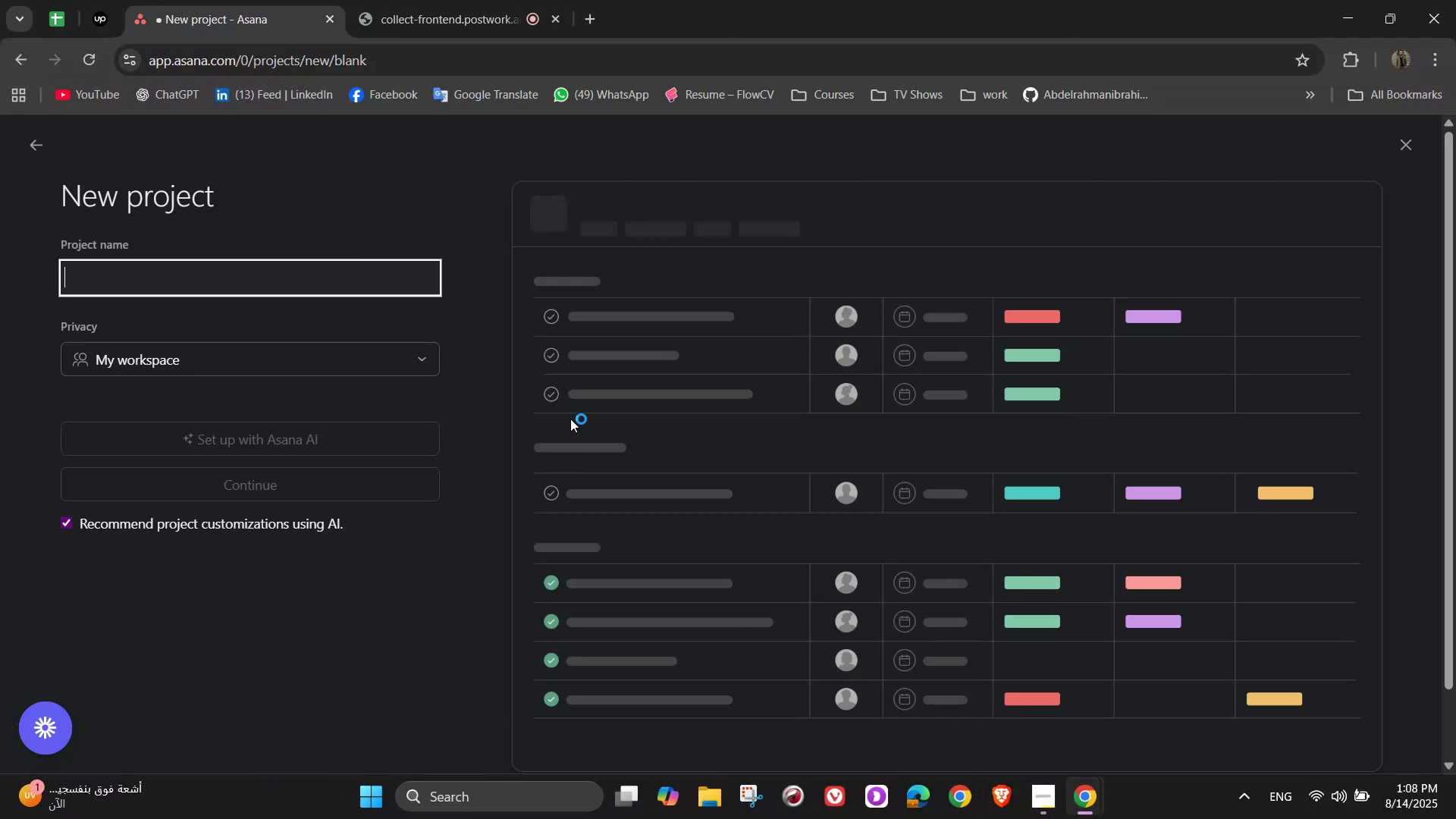 
type(HeartLink)
 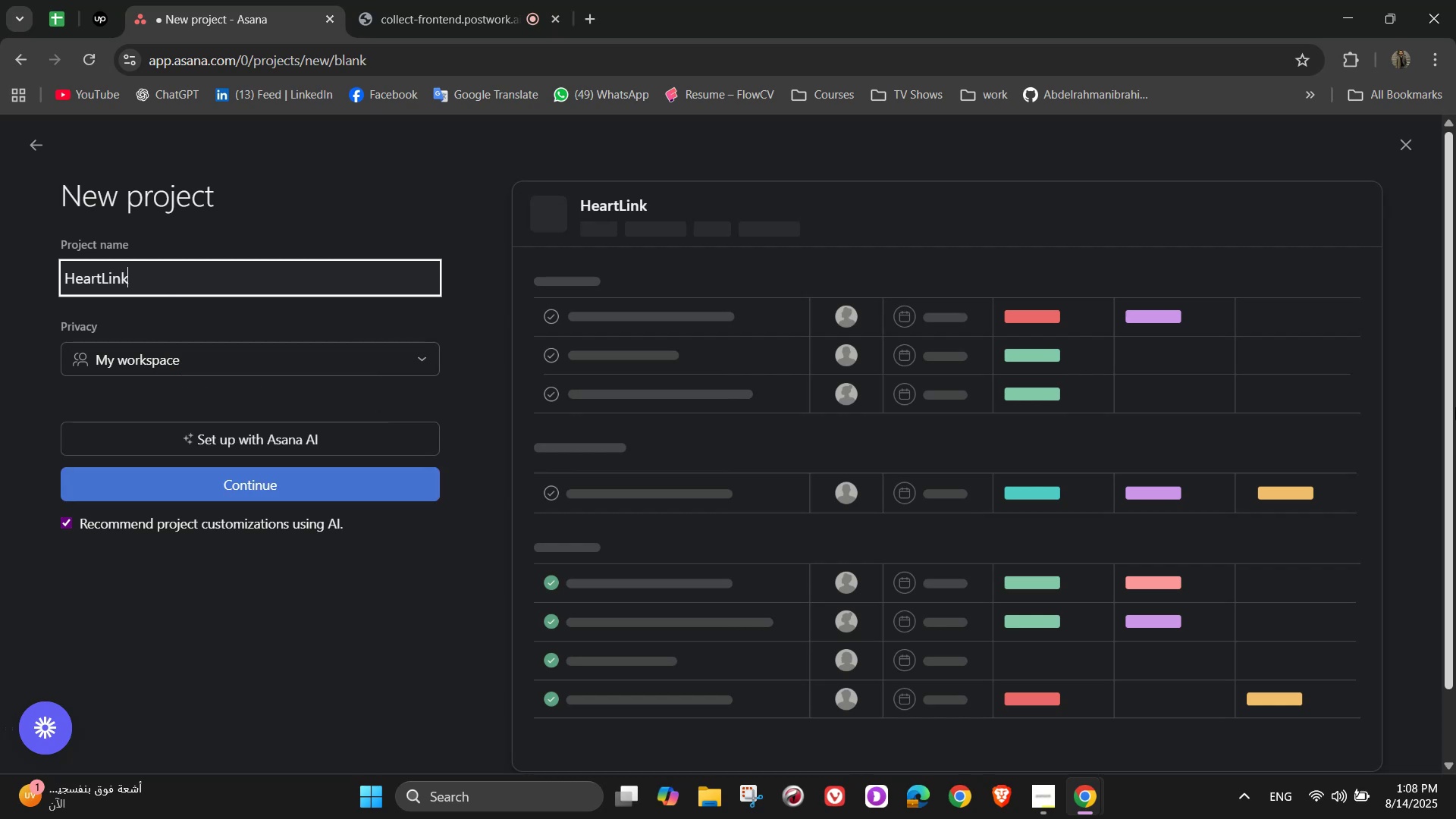 
wait(9.75)
 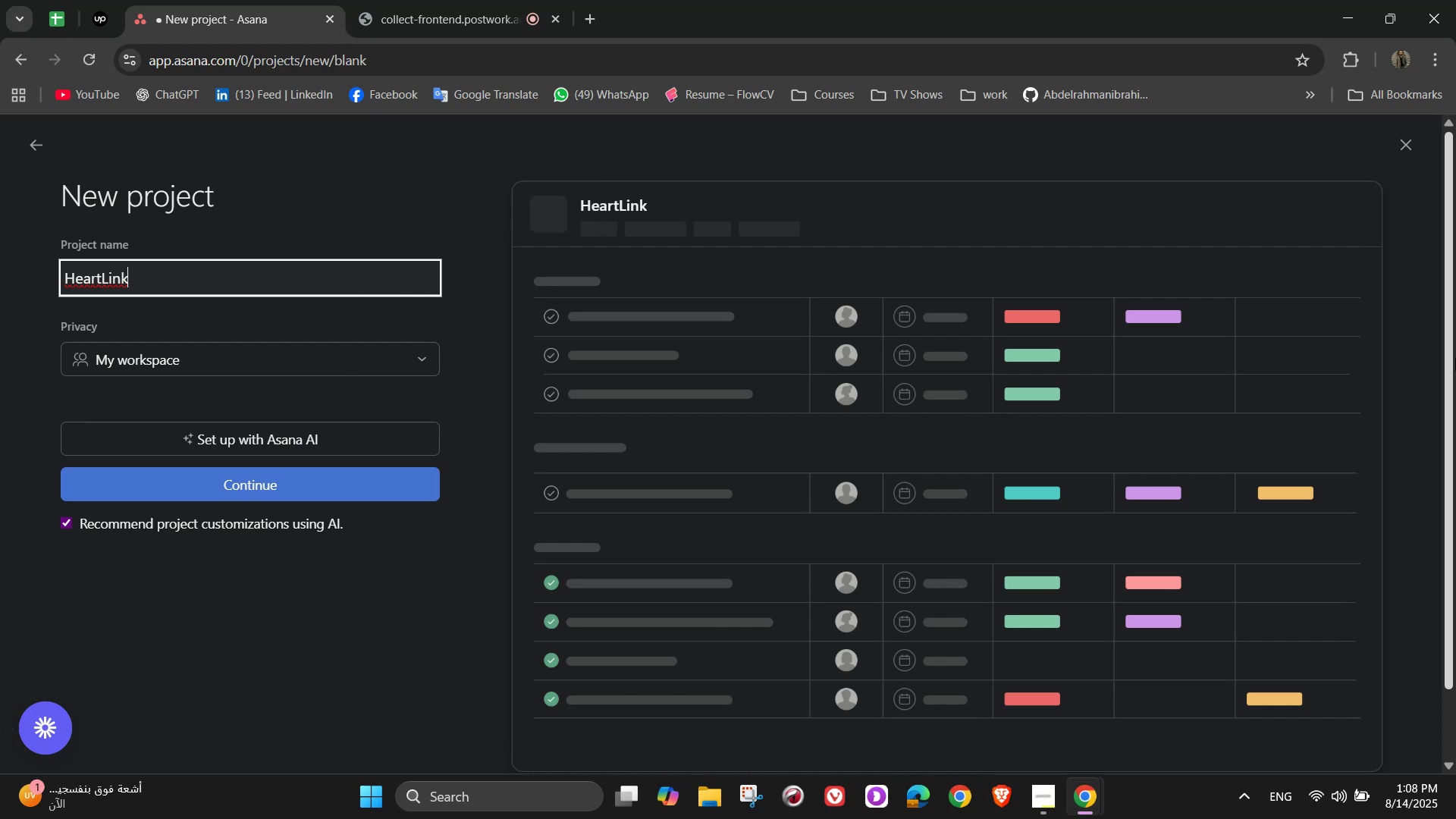 
left_click([314, 491])
 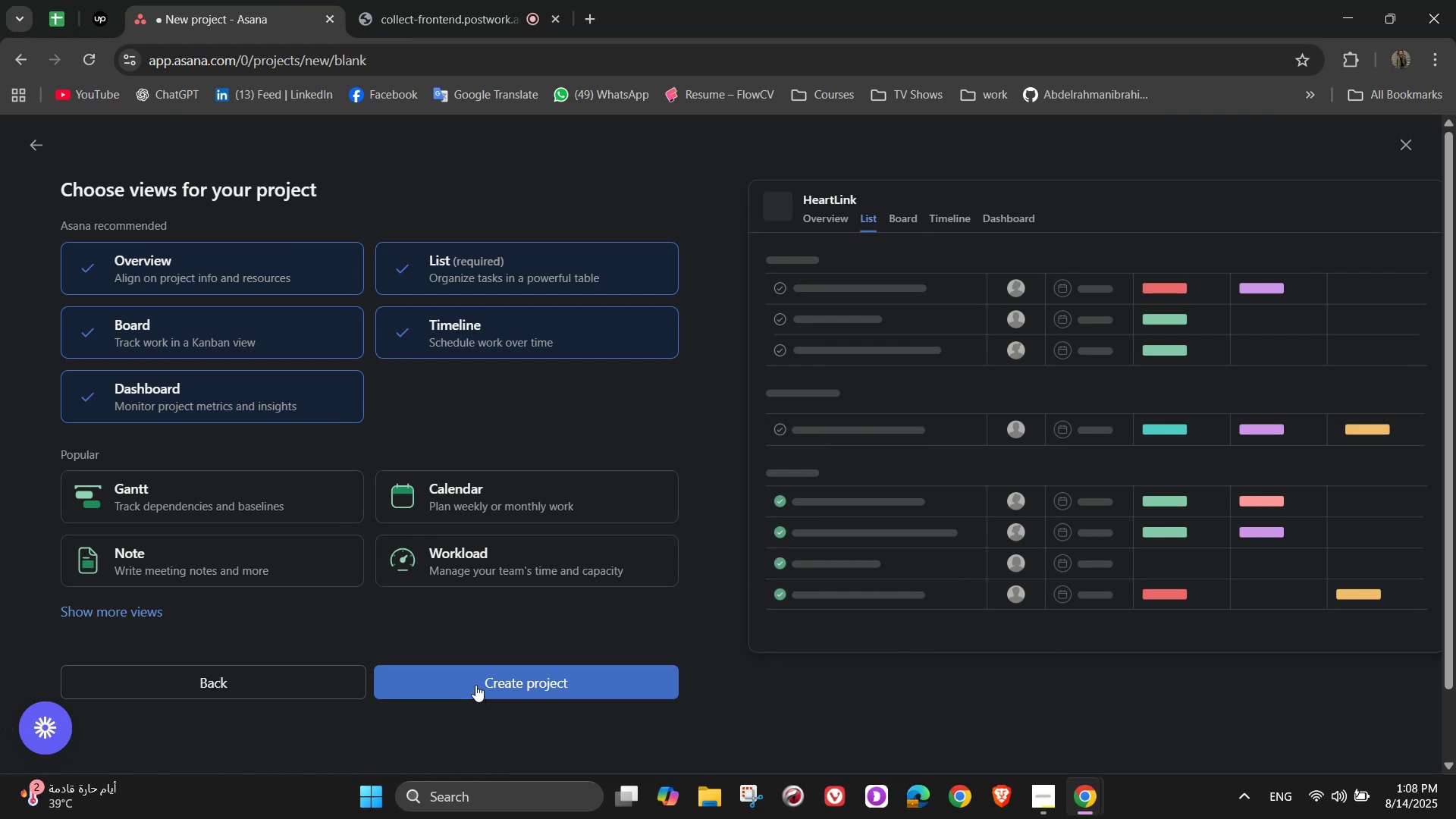 
wait(6.4)
 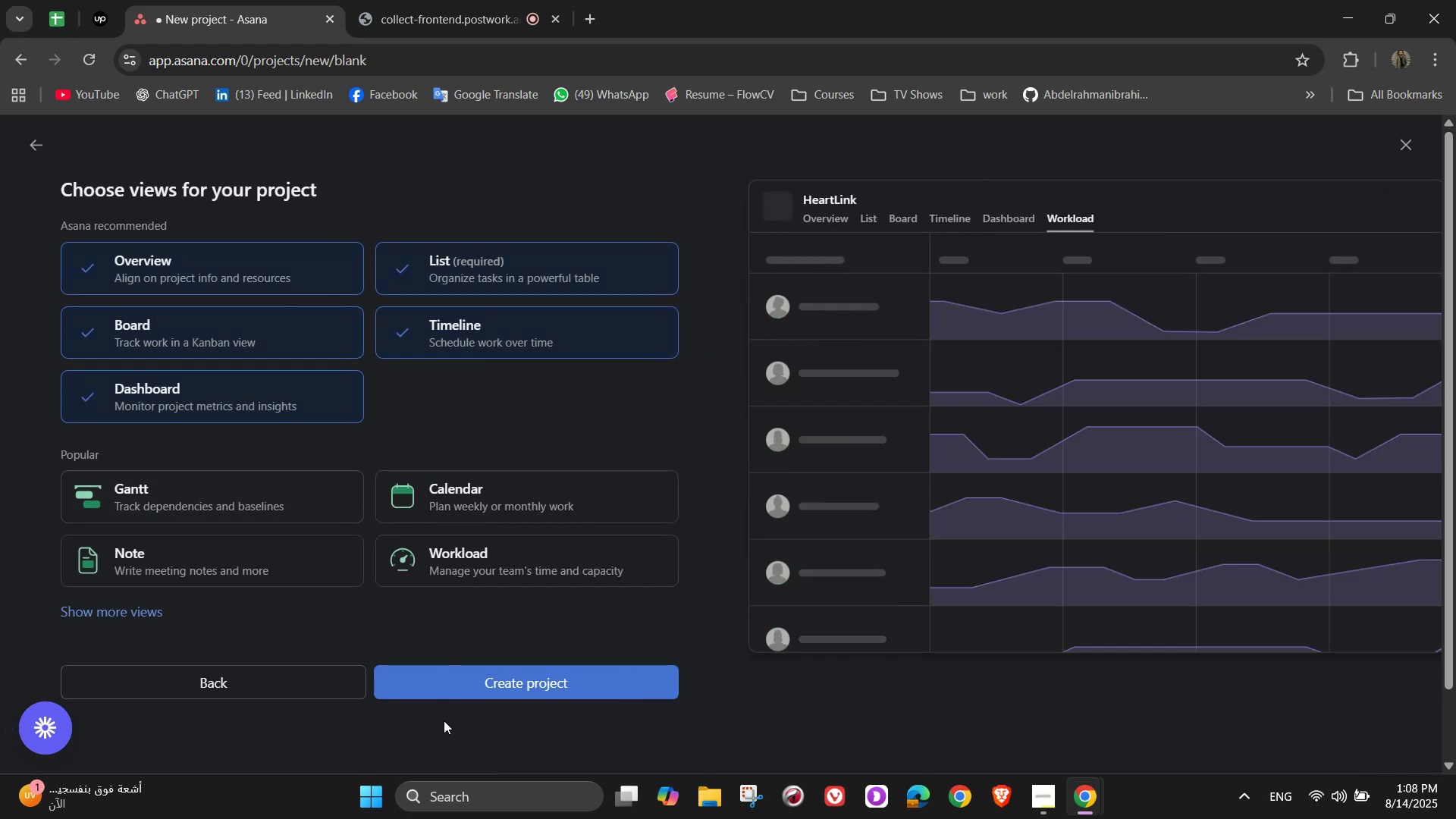 
left_click([475, 685])
 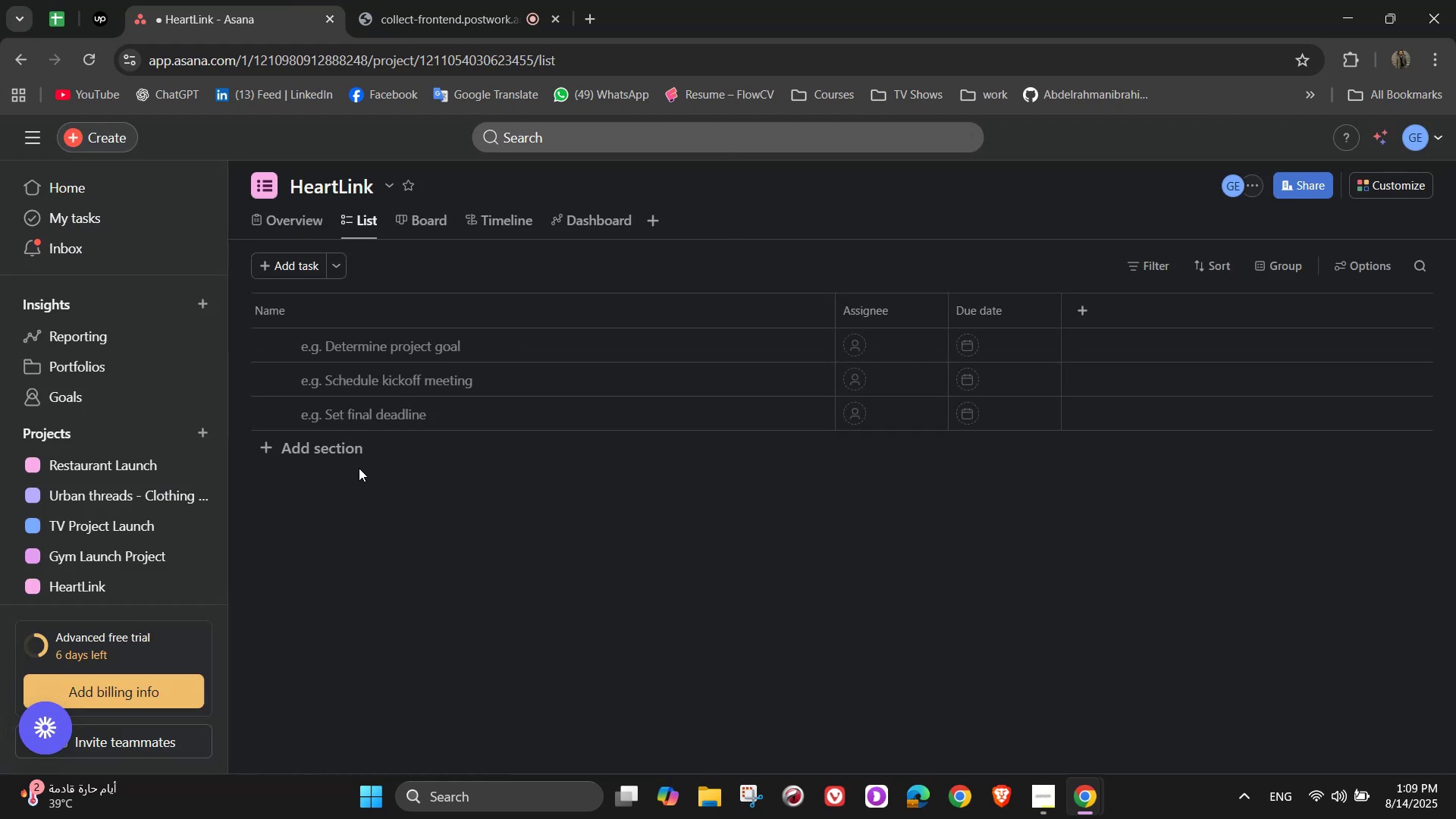 
wait(7.42)
 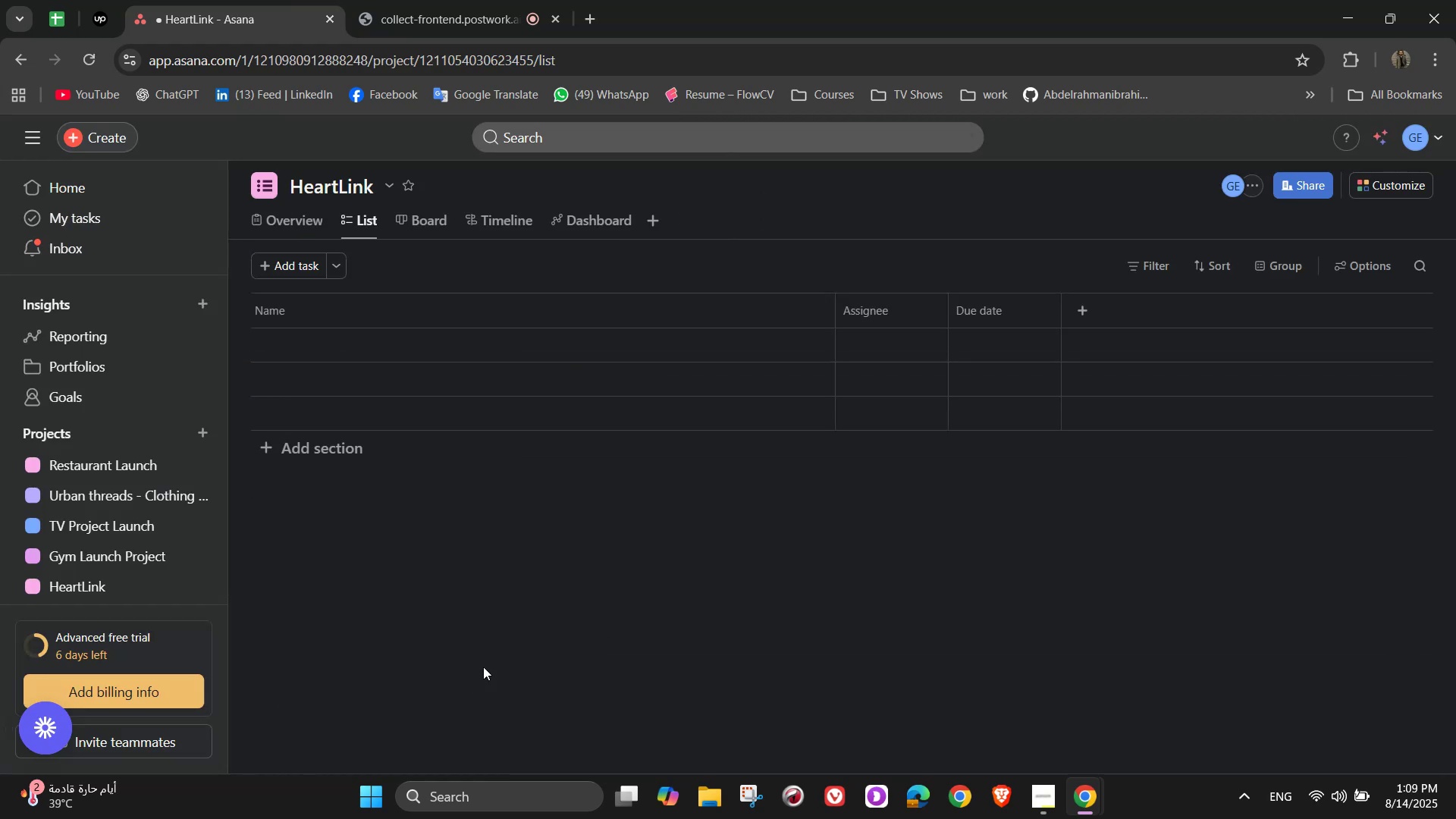 
left_click([332, 458])
 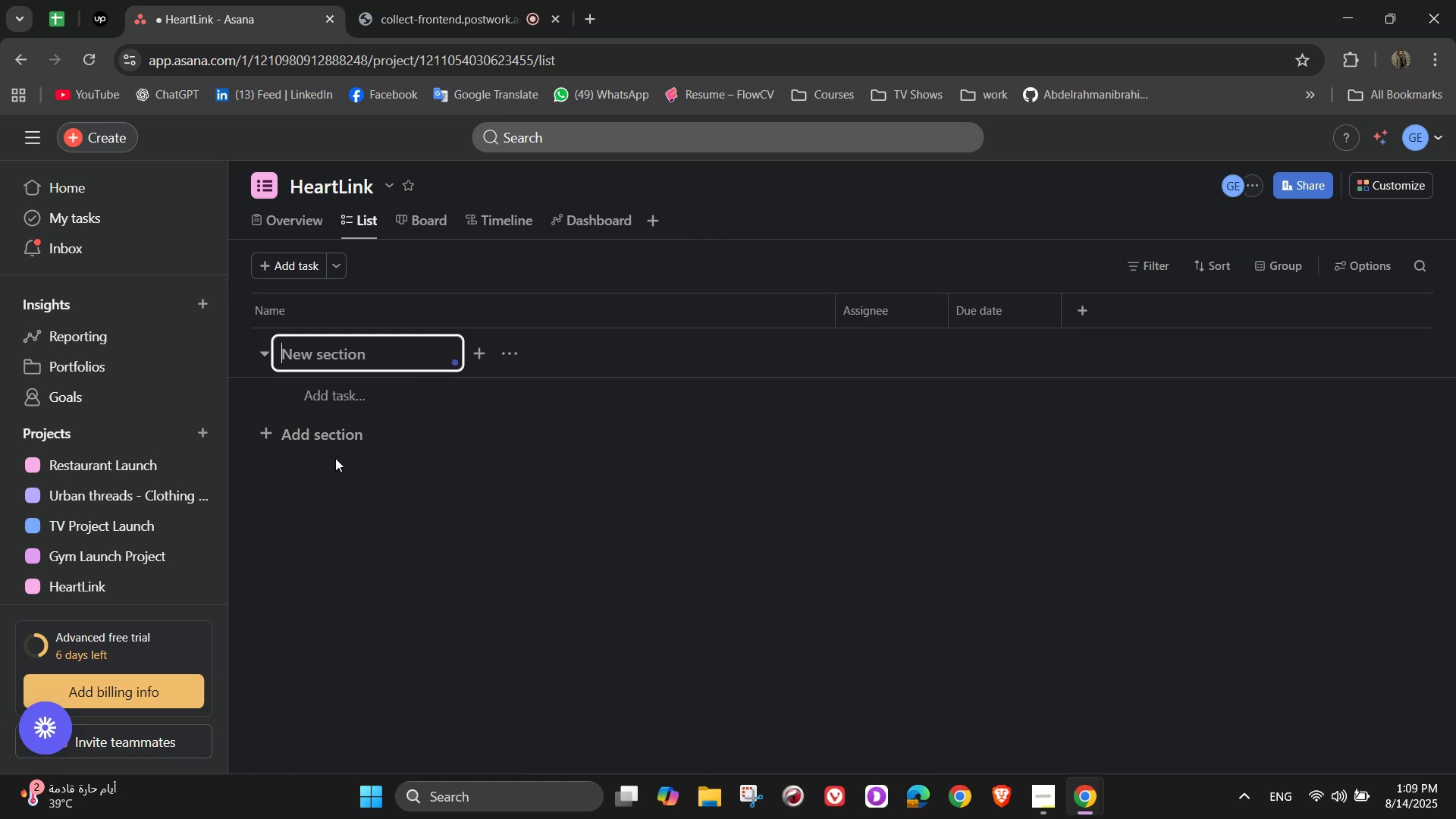 
mouse_move([362, 435])
 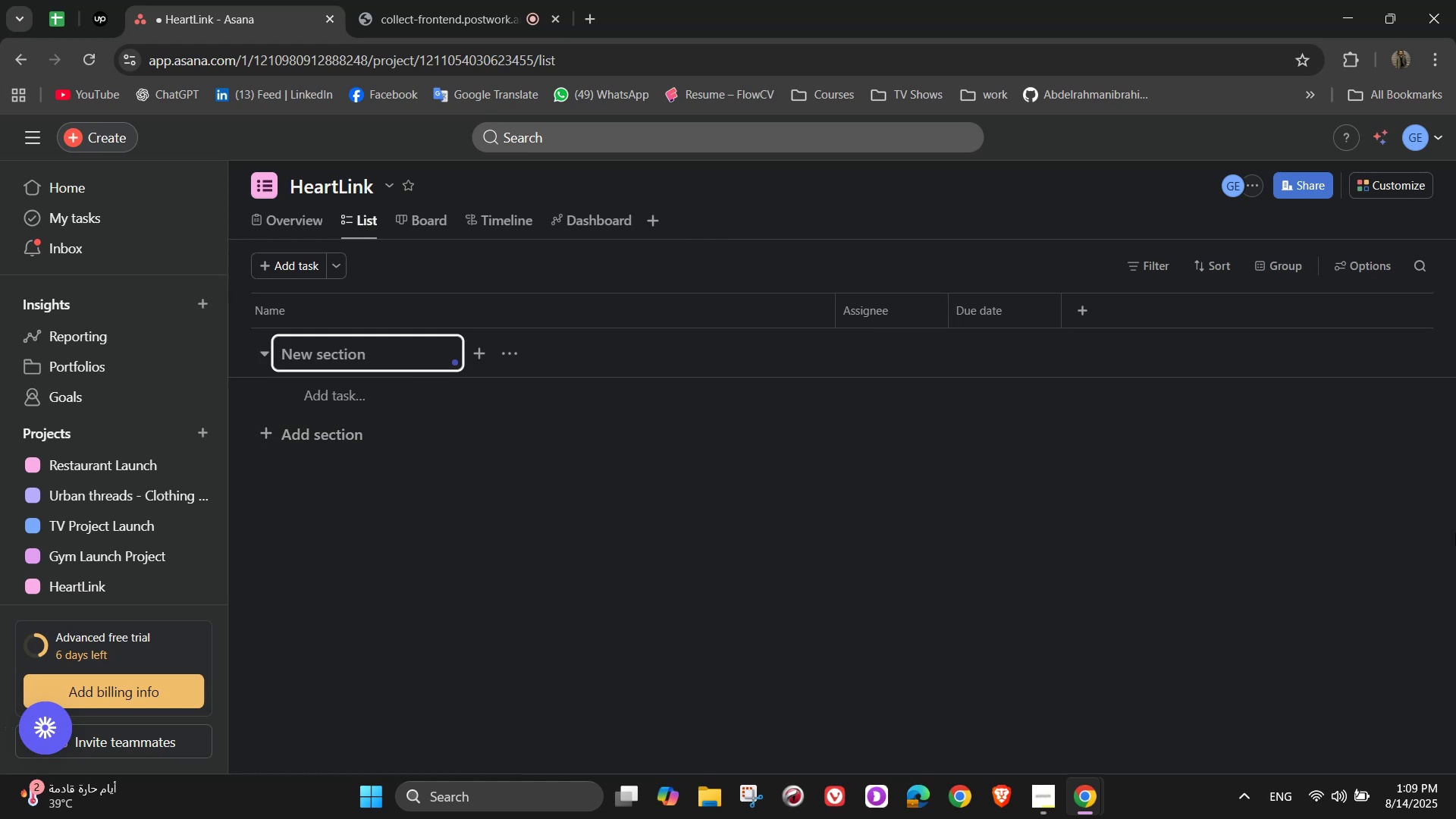 
left_click([280, 225])
 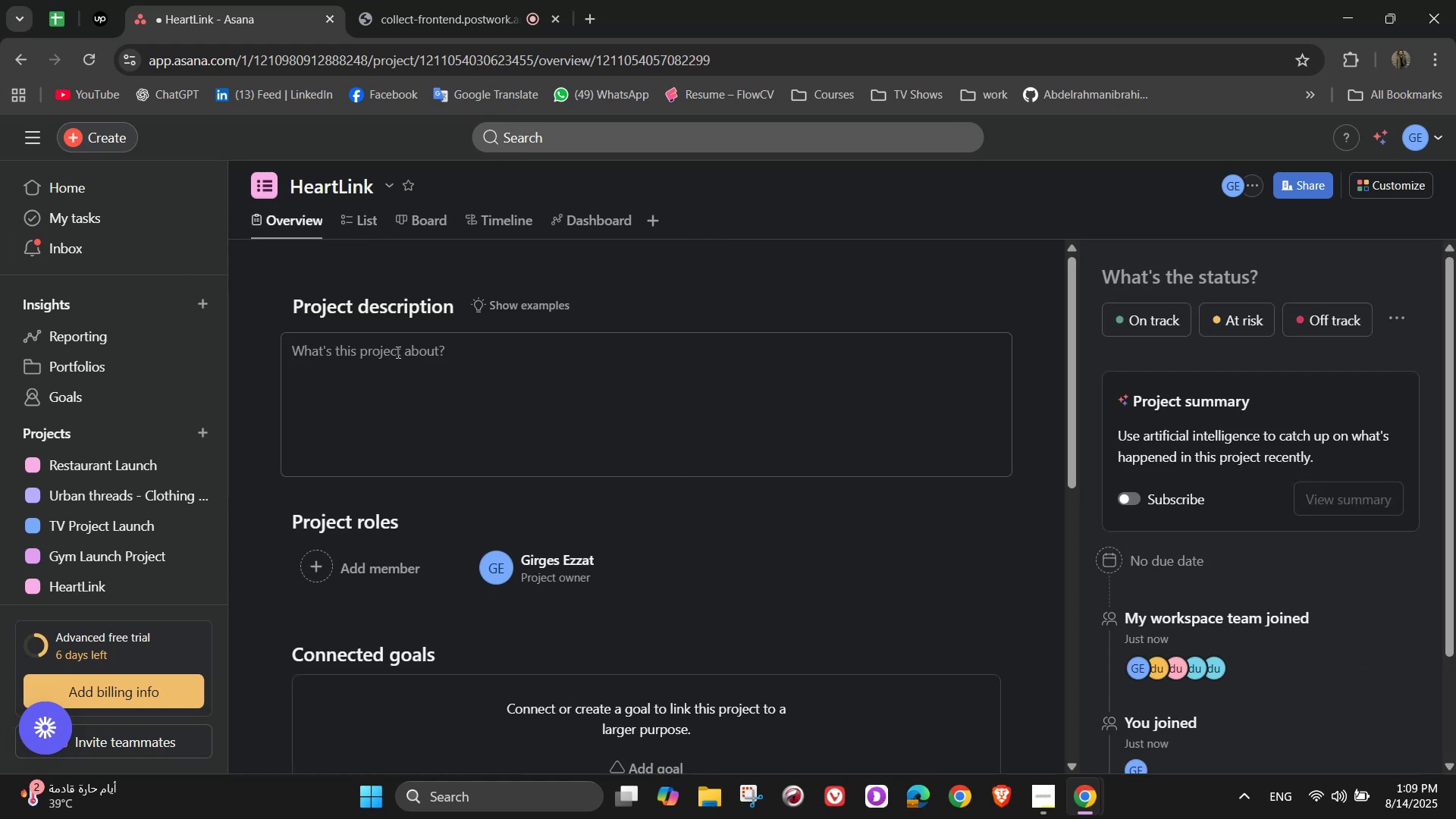 
left_click([413, 381])
 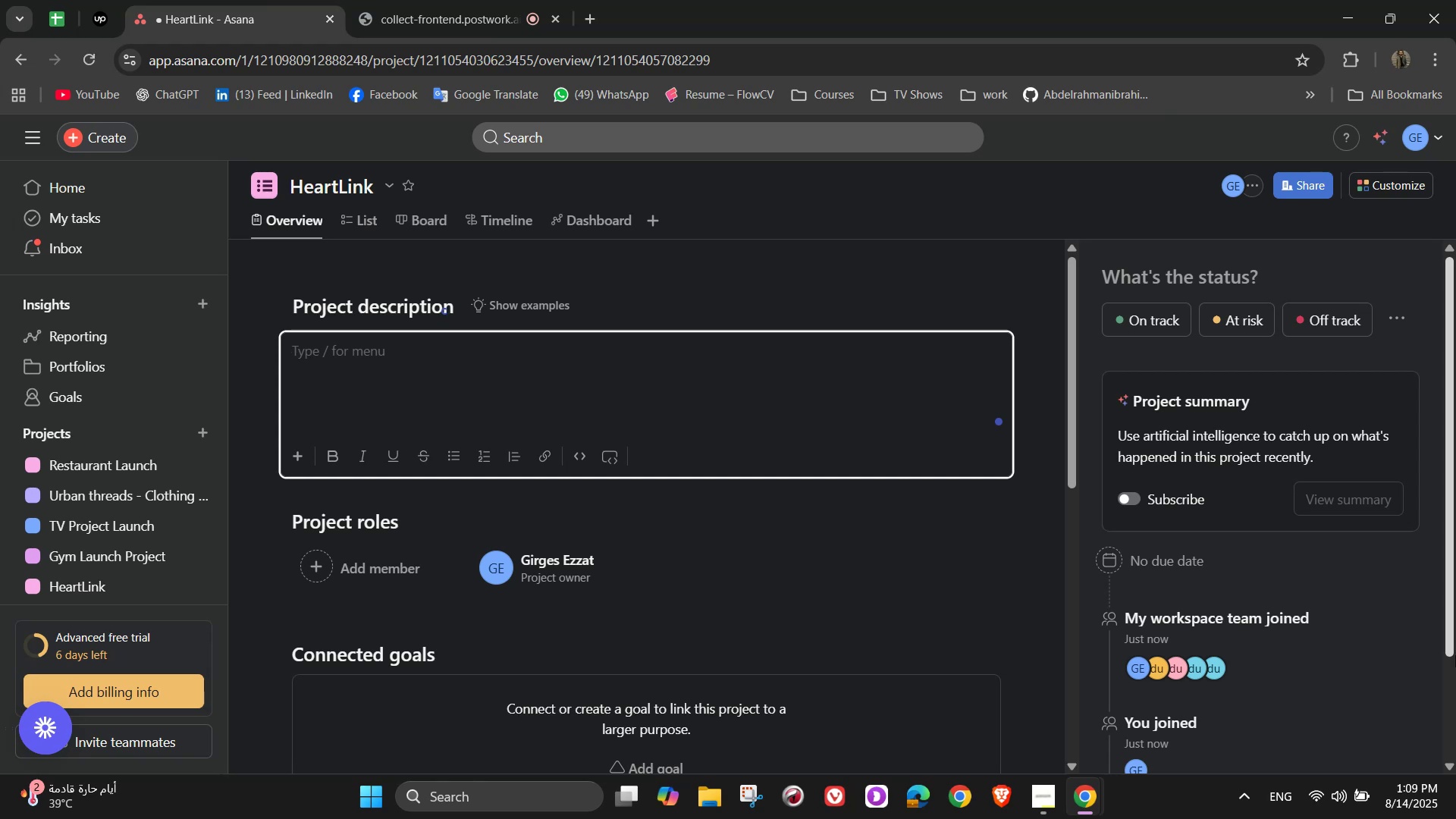 
type(Her)
key(Backspace)
type(artLink aims to redefine)
 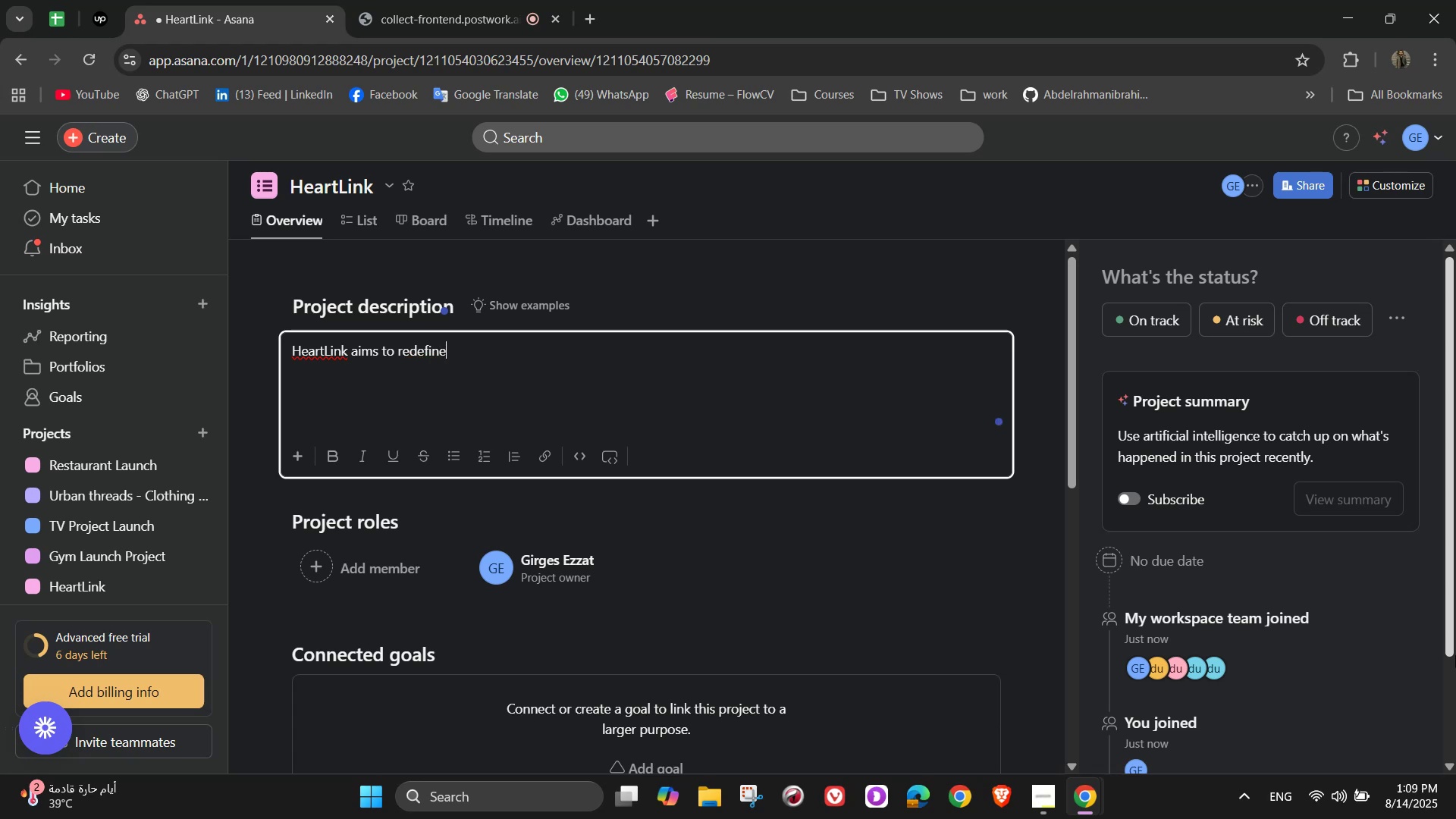 
wait(9.89)
 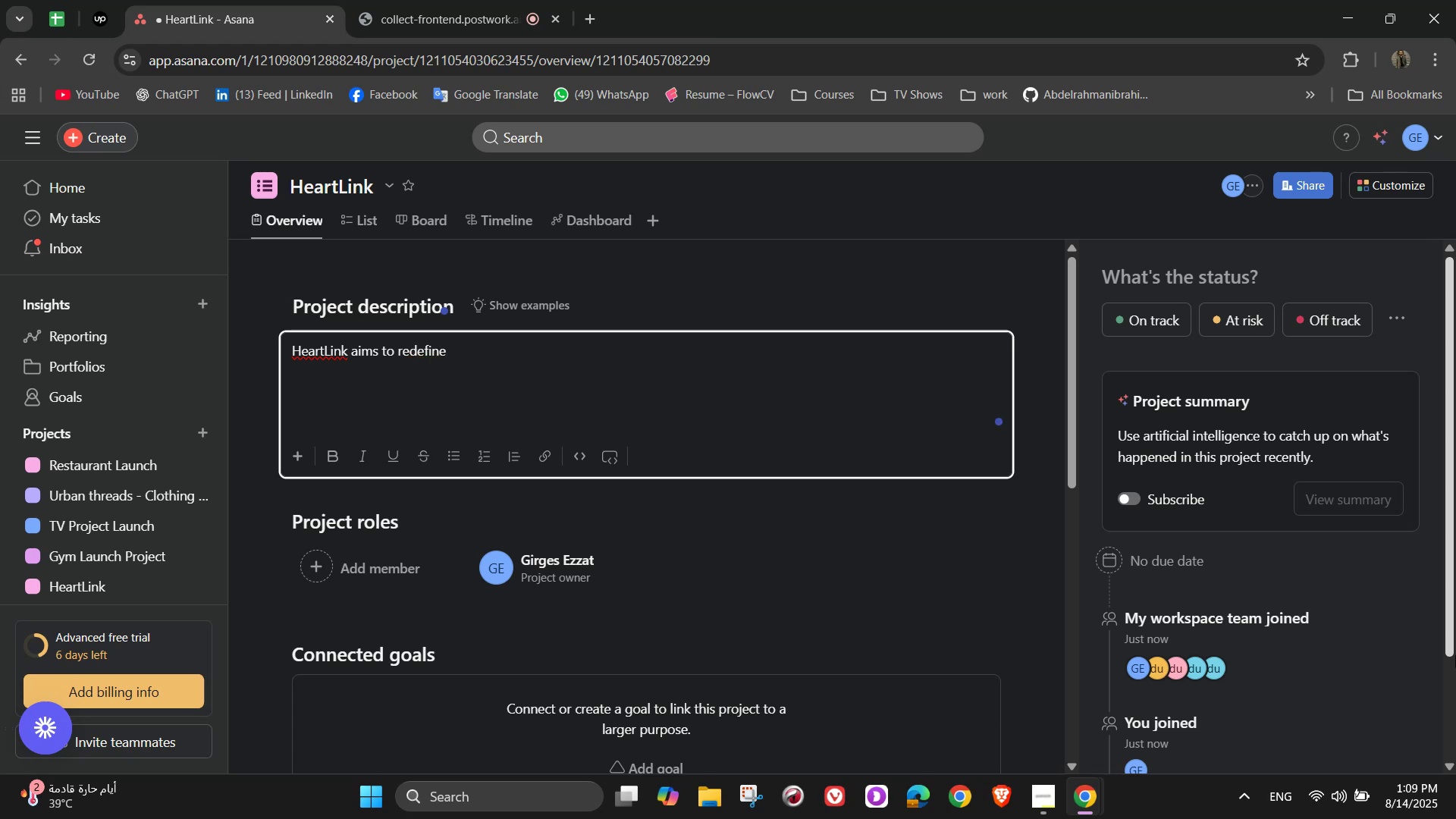 
type( online dating by)
 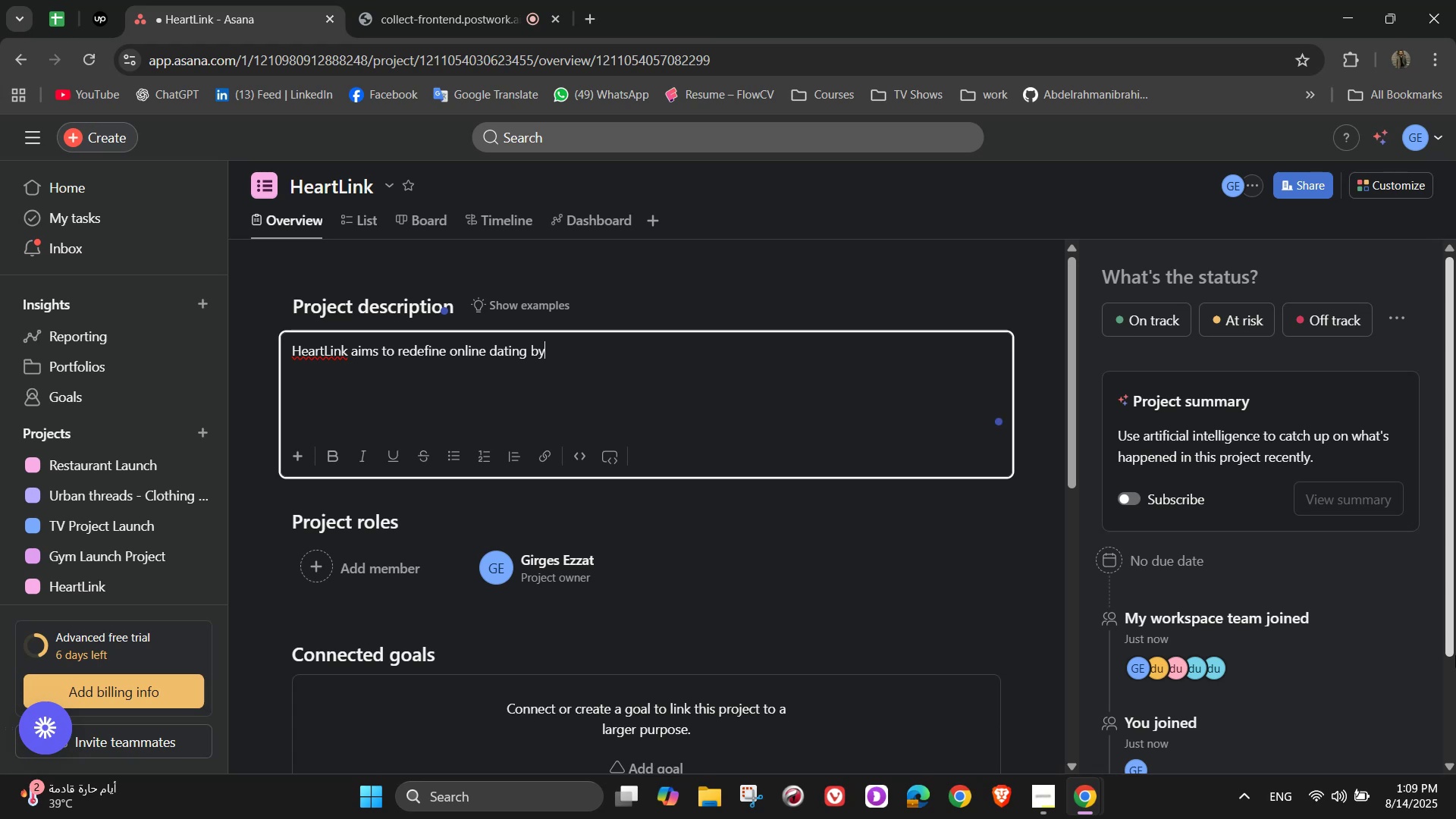 
type( offering intelligent)
 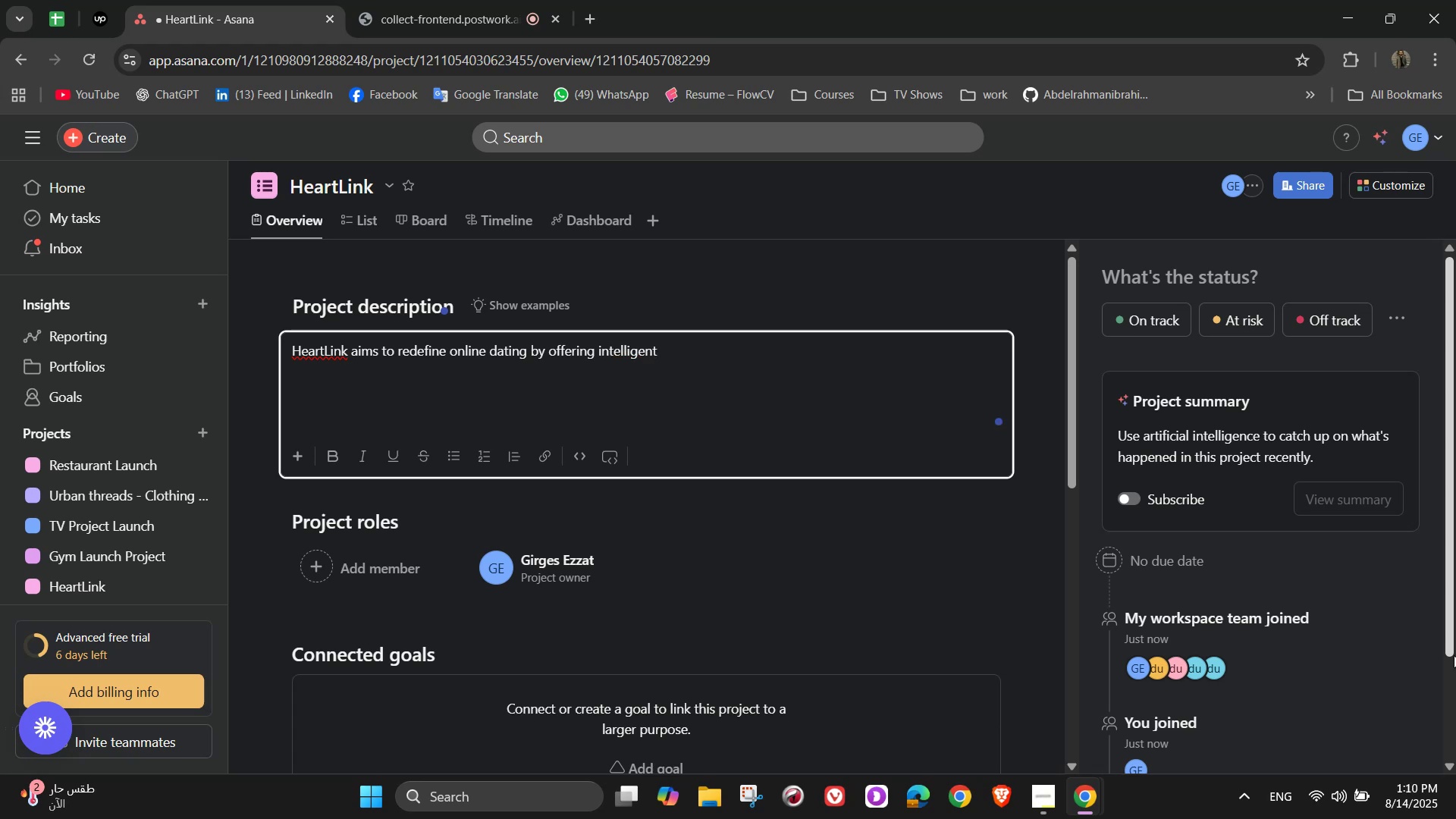 
type( matchmaking)
 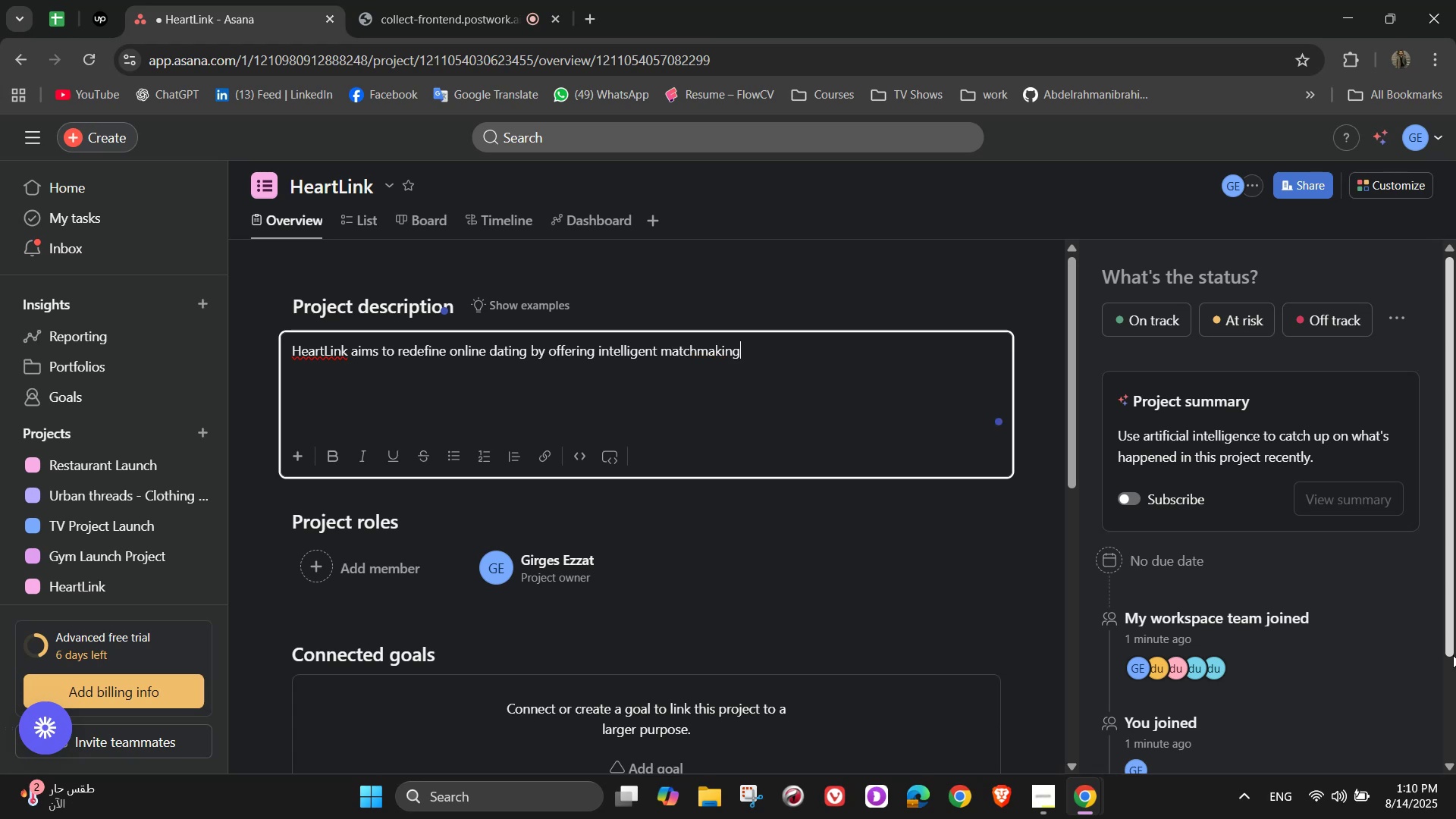 
wait(8.71)
 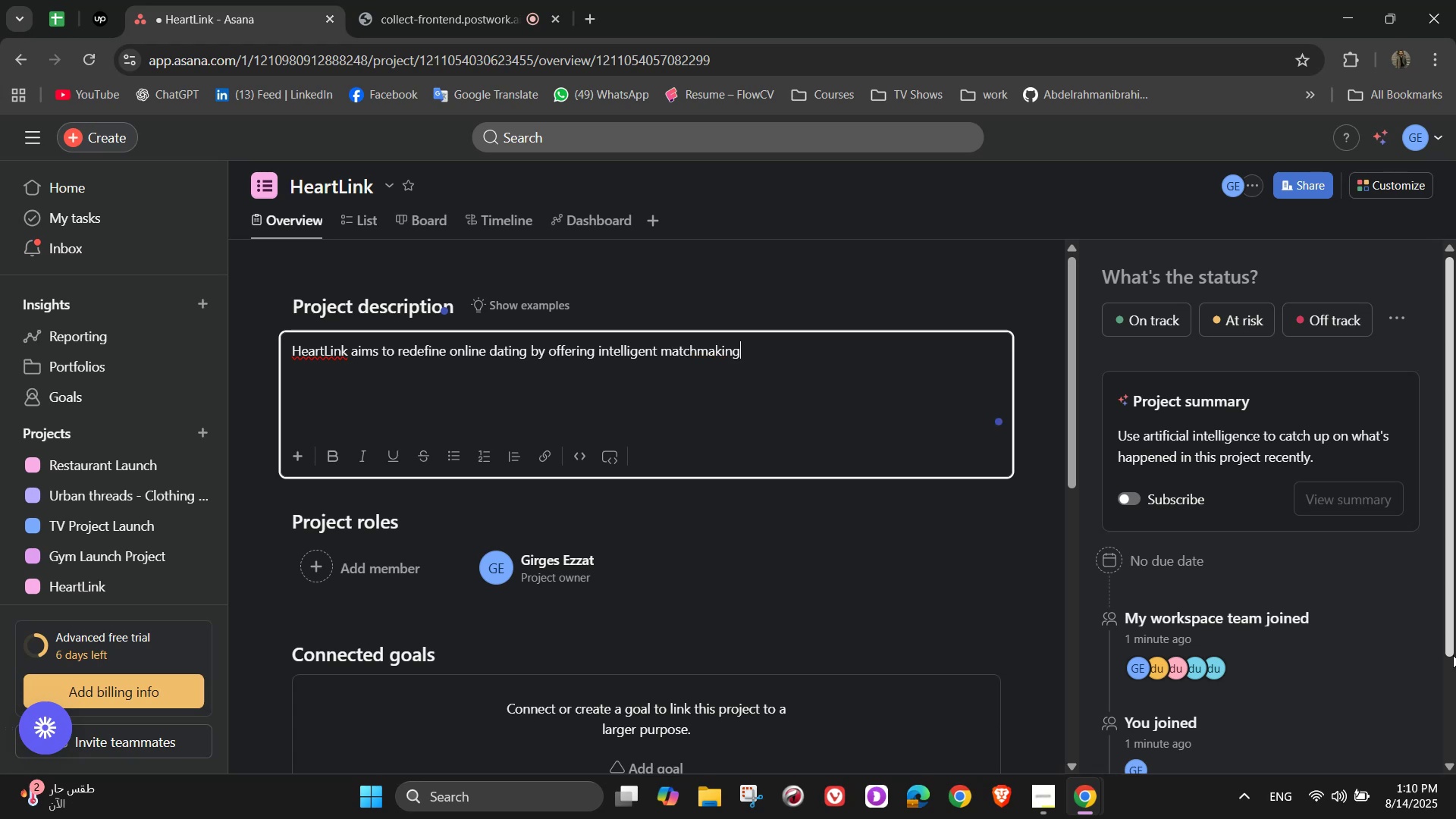 
key(Comma)
 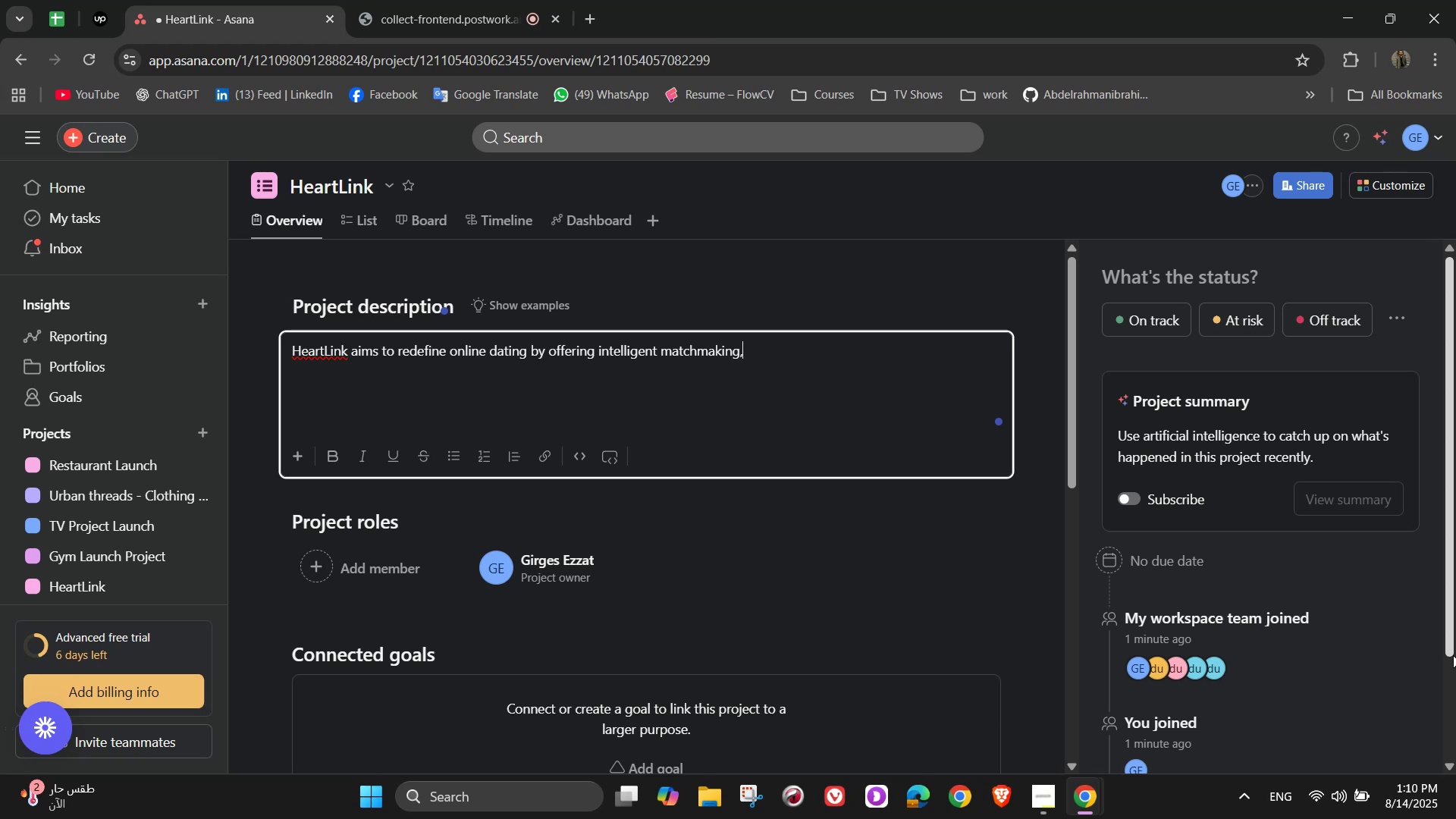 
key(Space)
 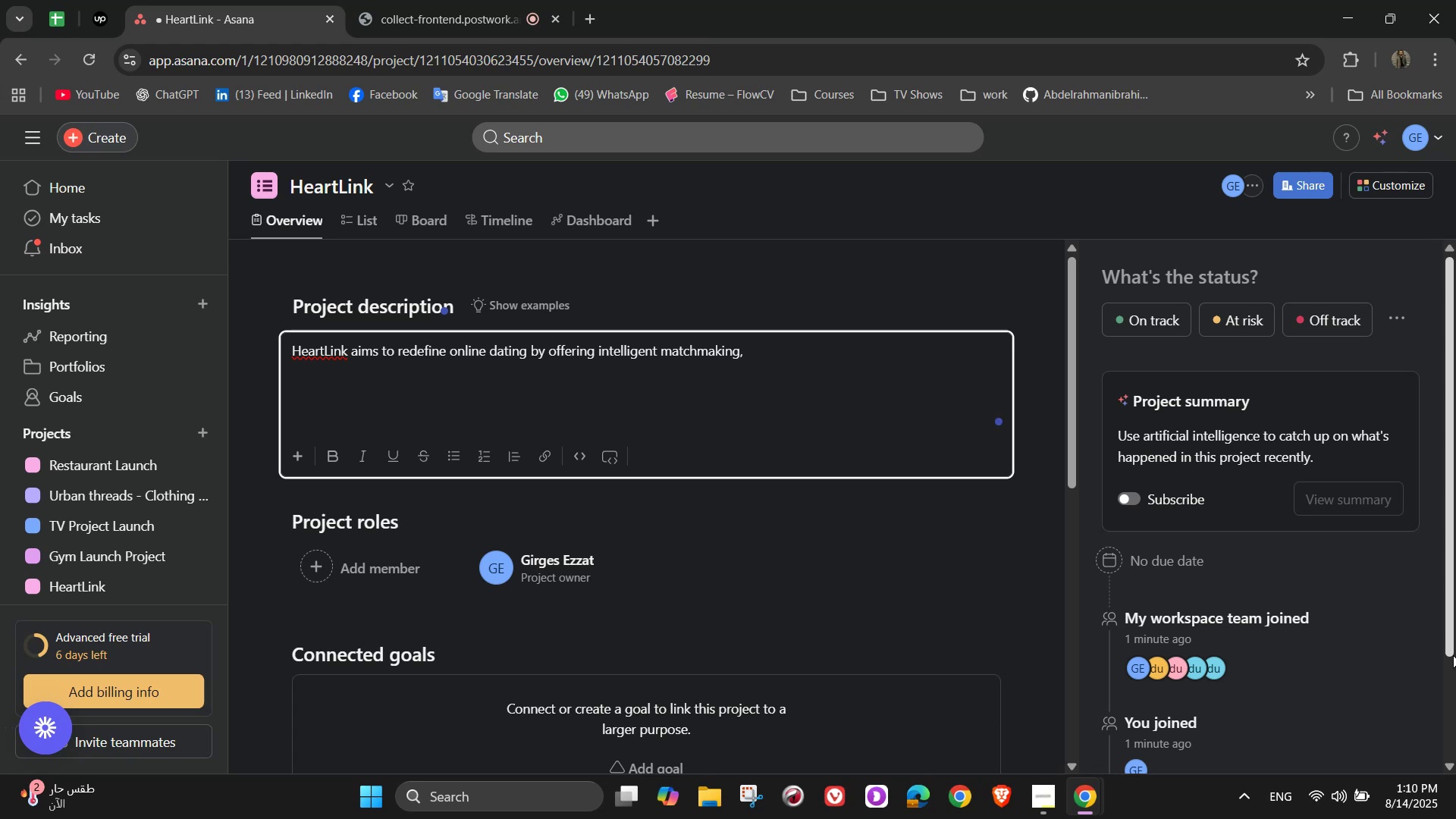 
wait(5.09)
 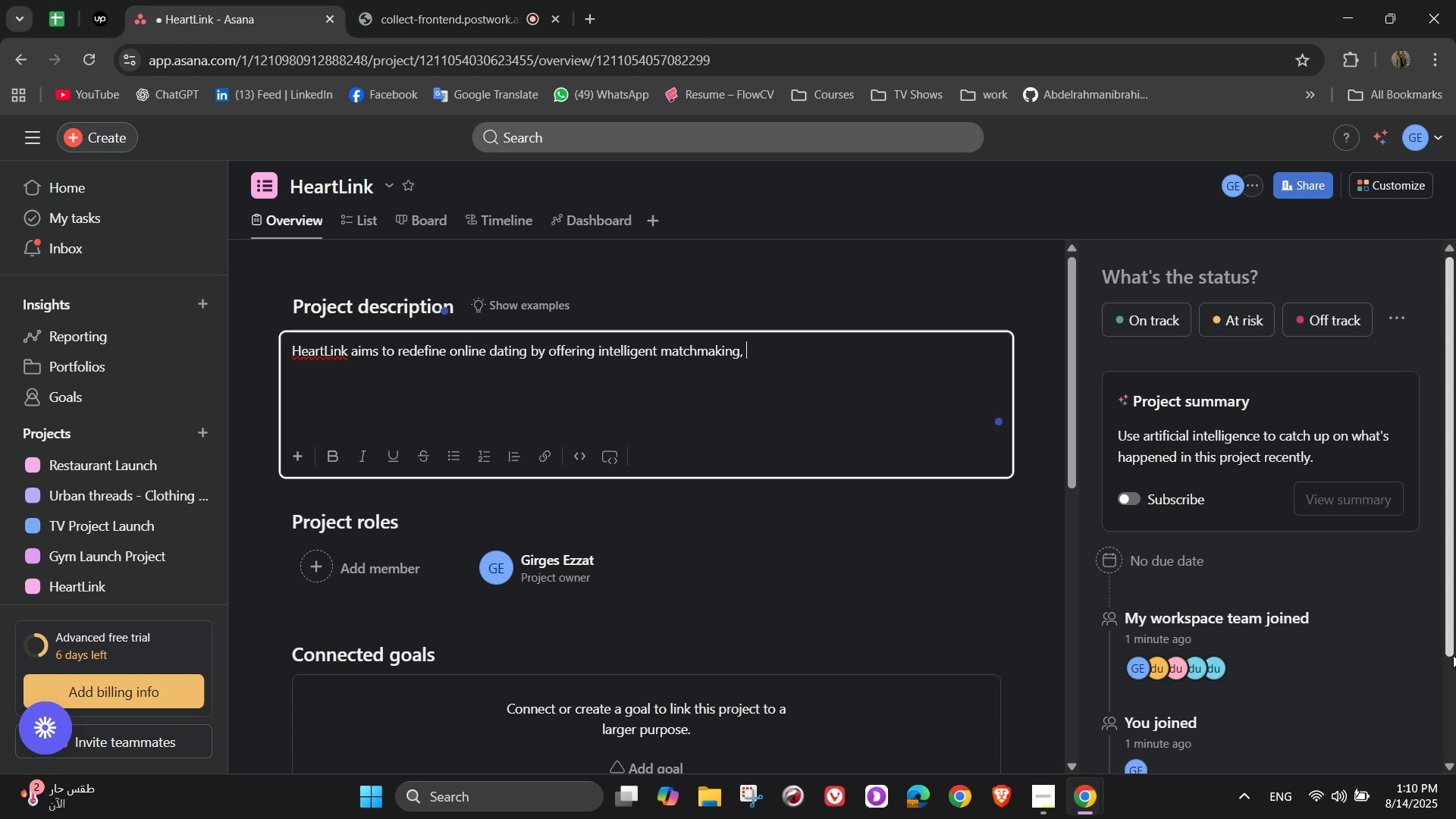 
type(safety)
 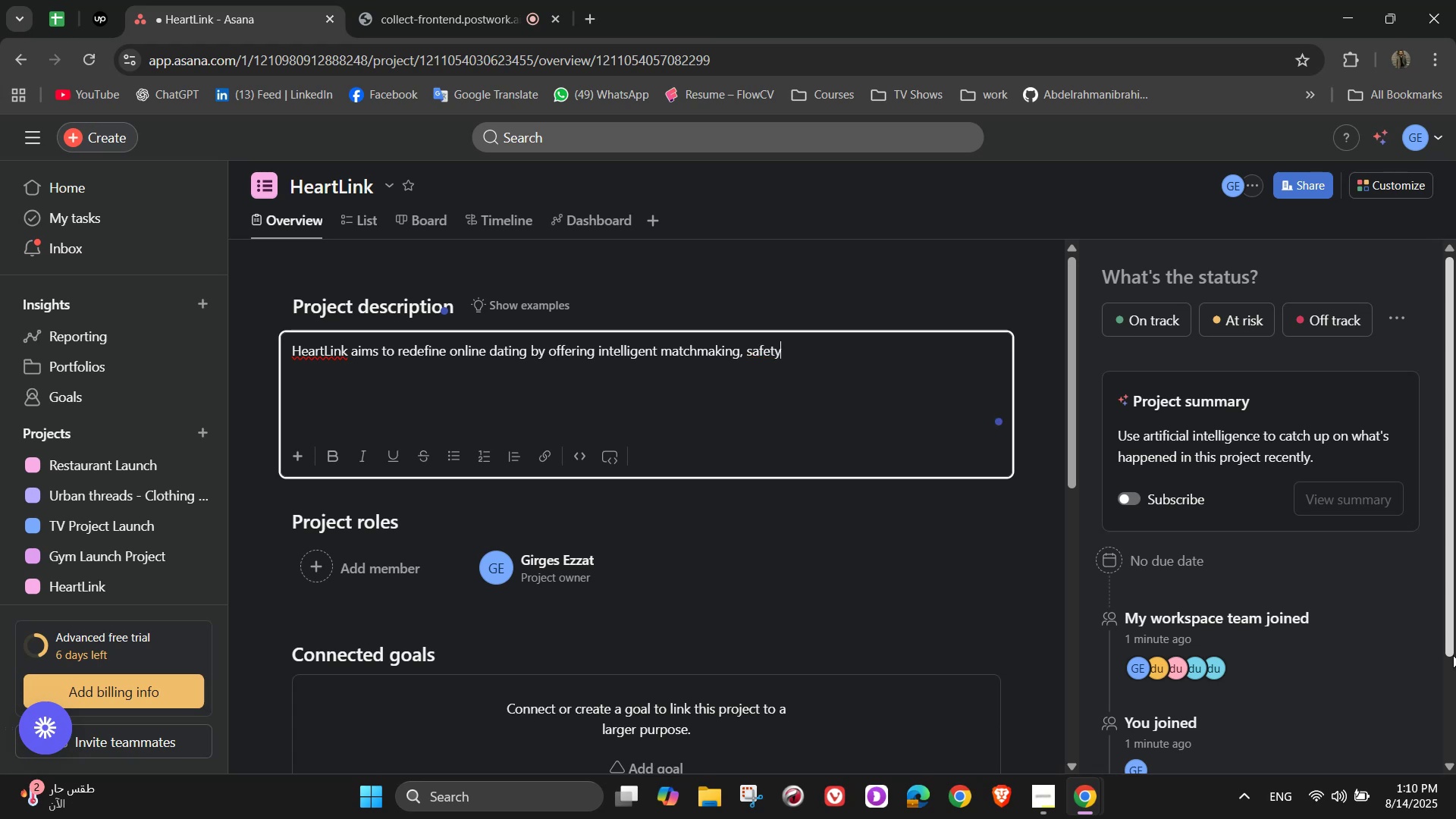 
type(-first)
 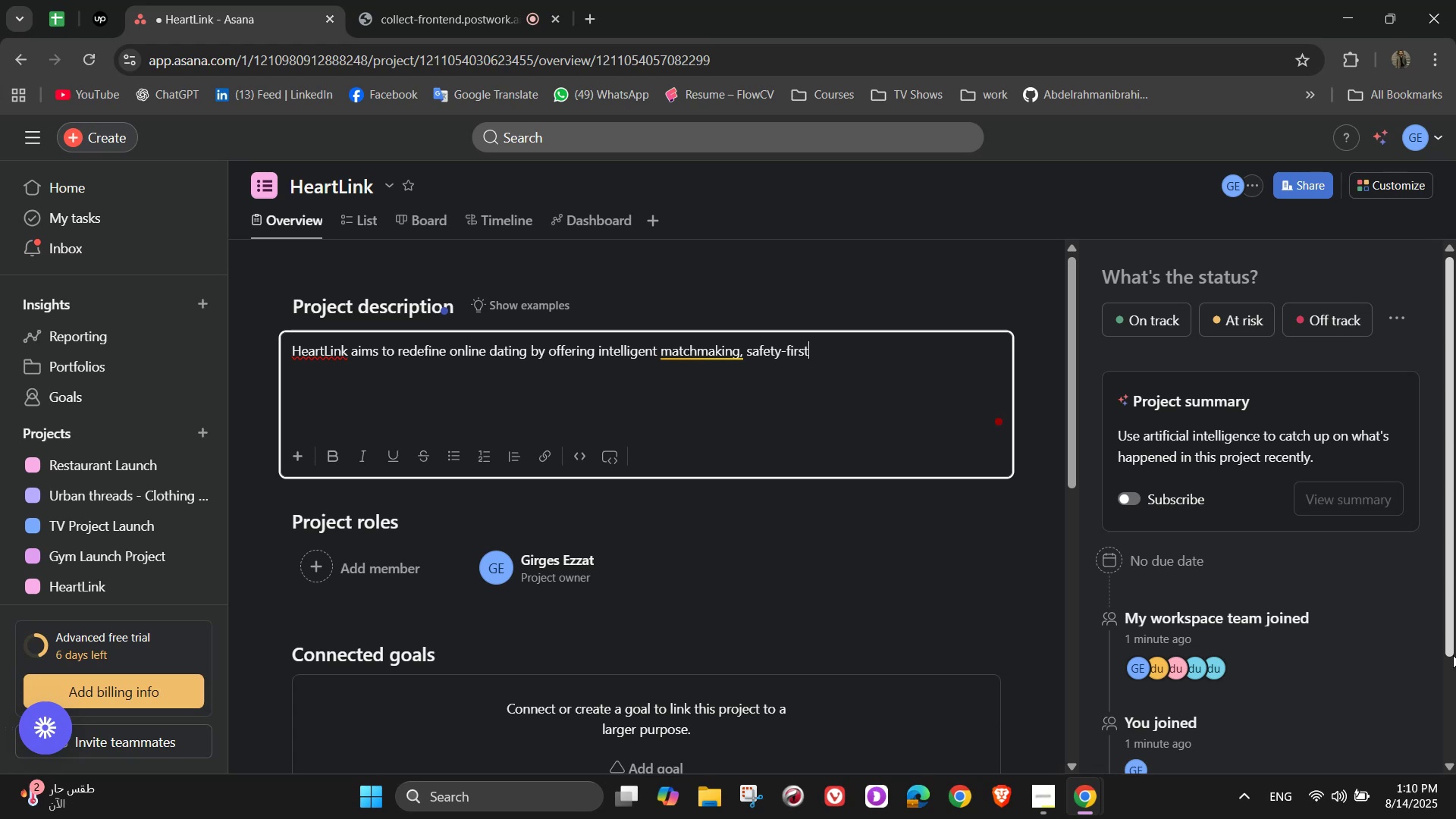 
wait(5.01)
 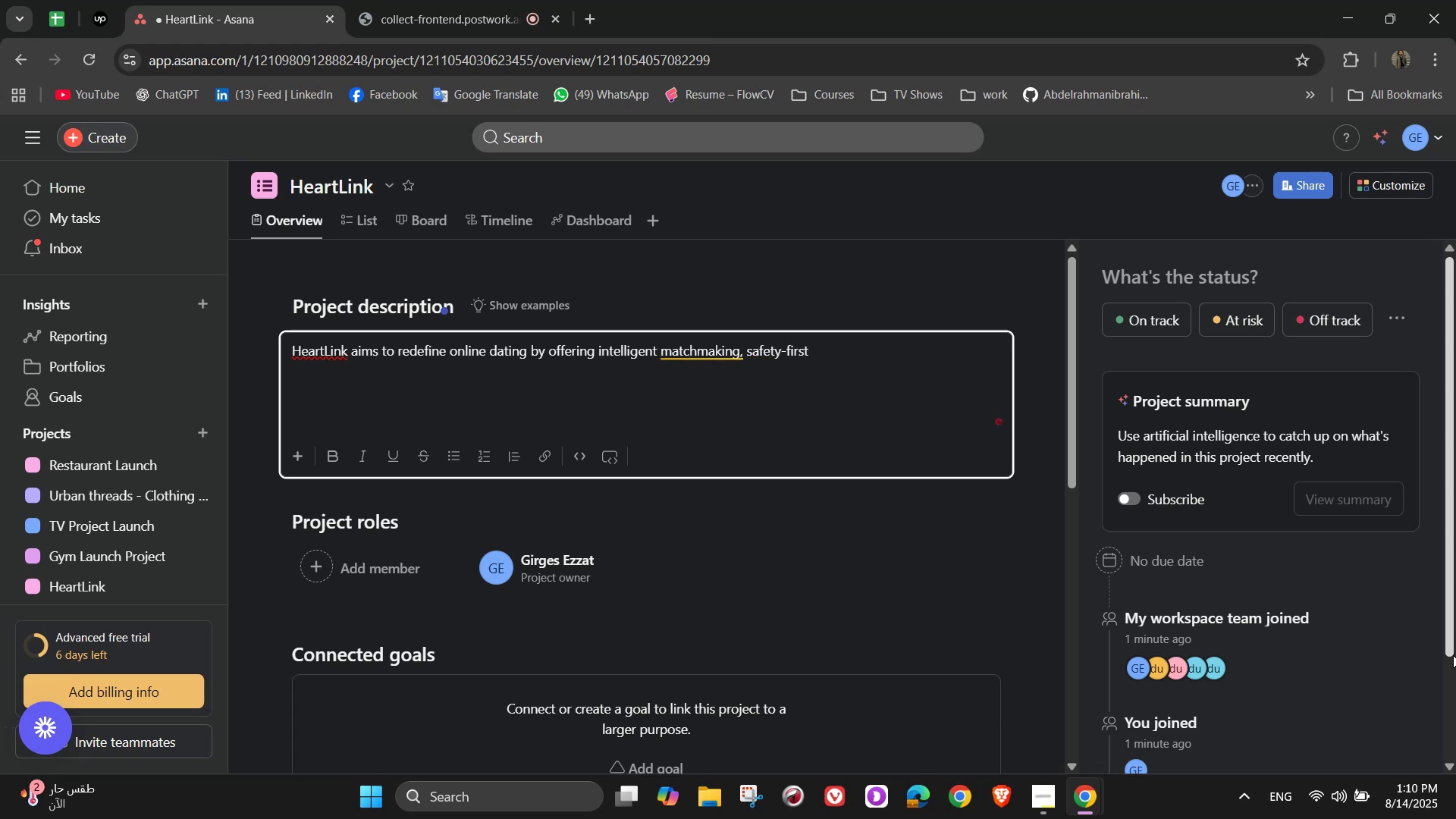 
key(Space)
 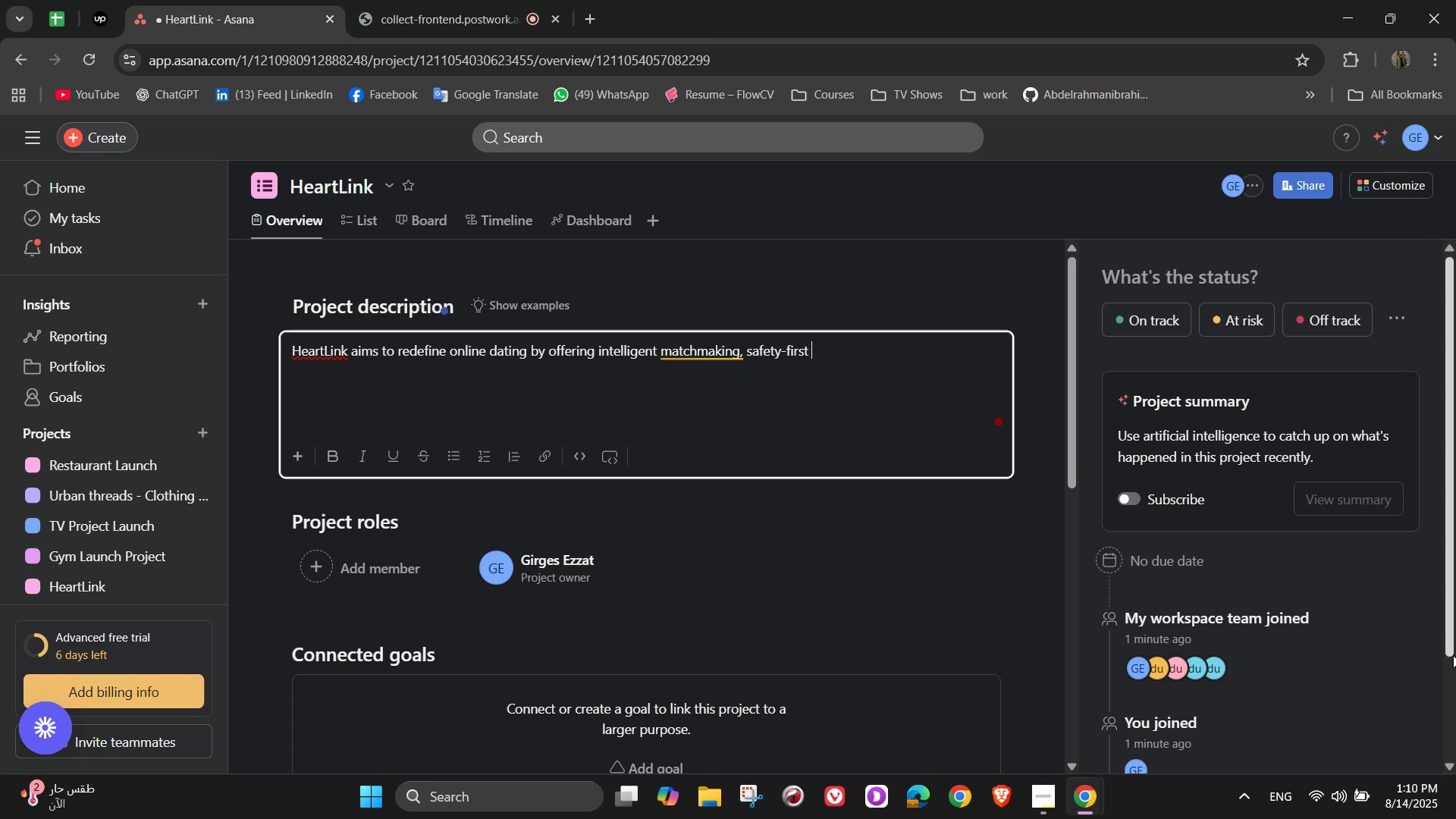 
type(features, and an enjoyable)
 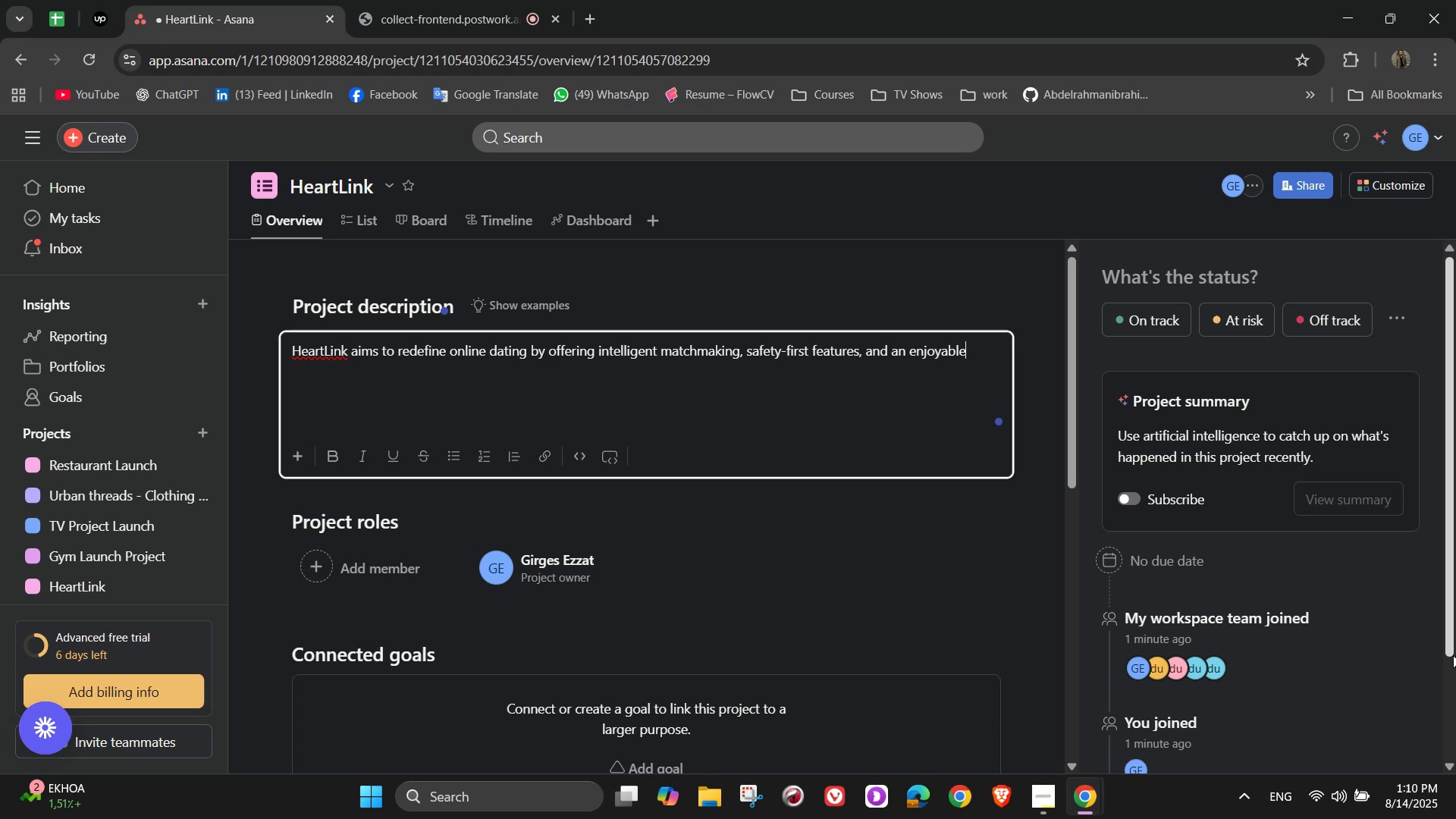 
wait(5.94)
 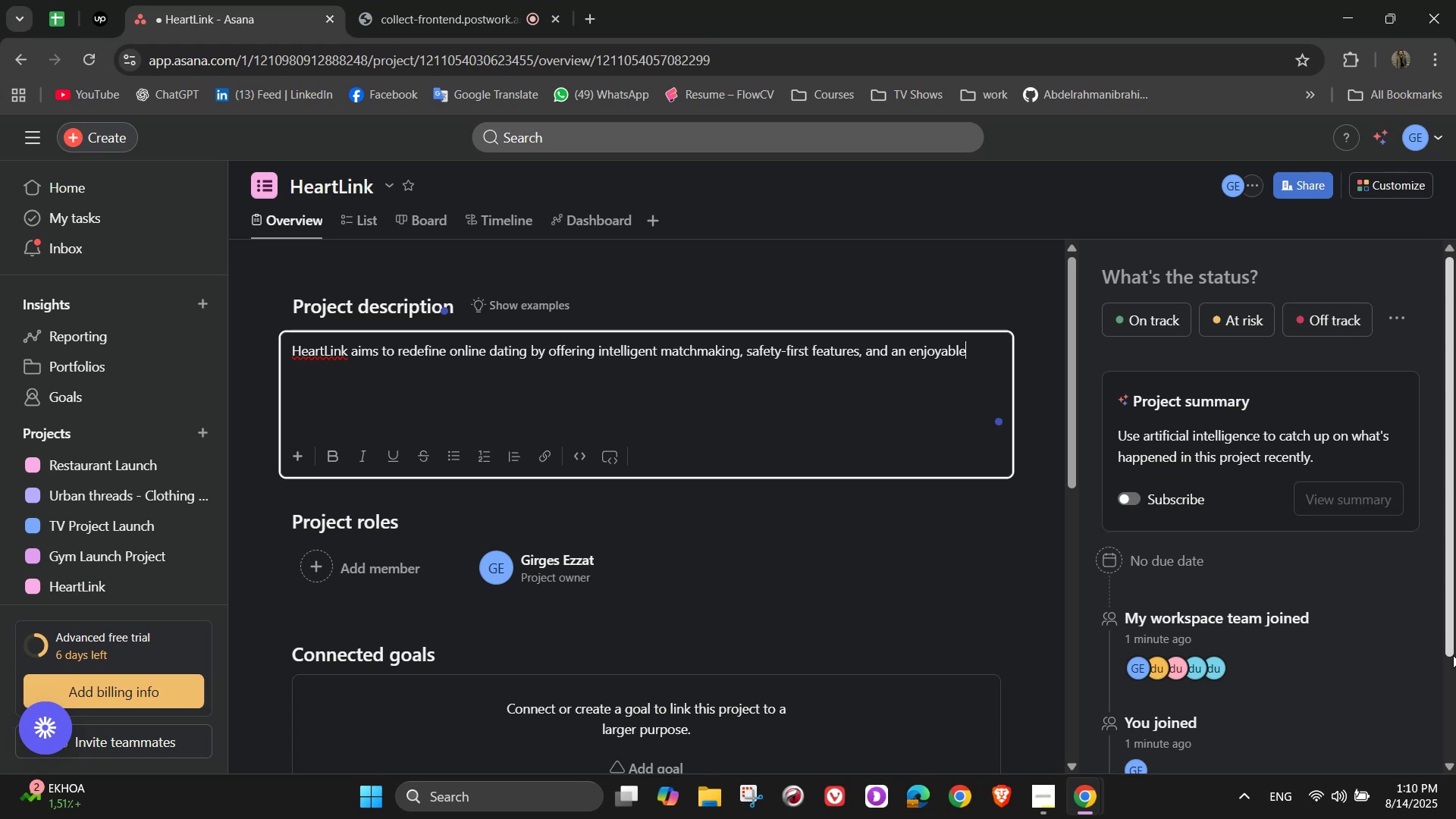 
key(Comma)
 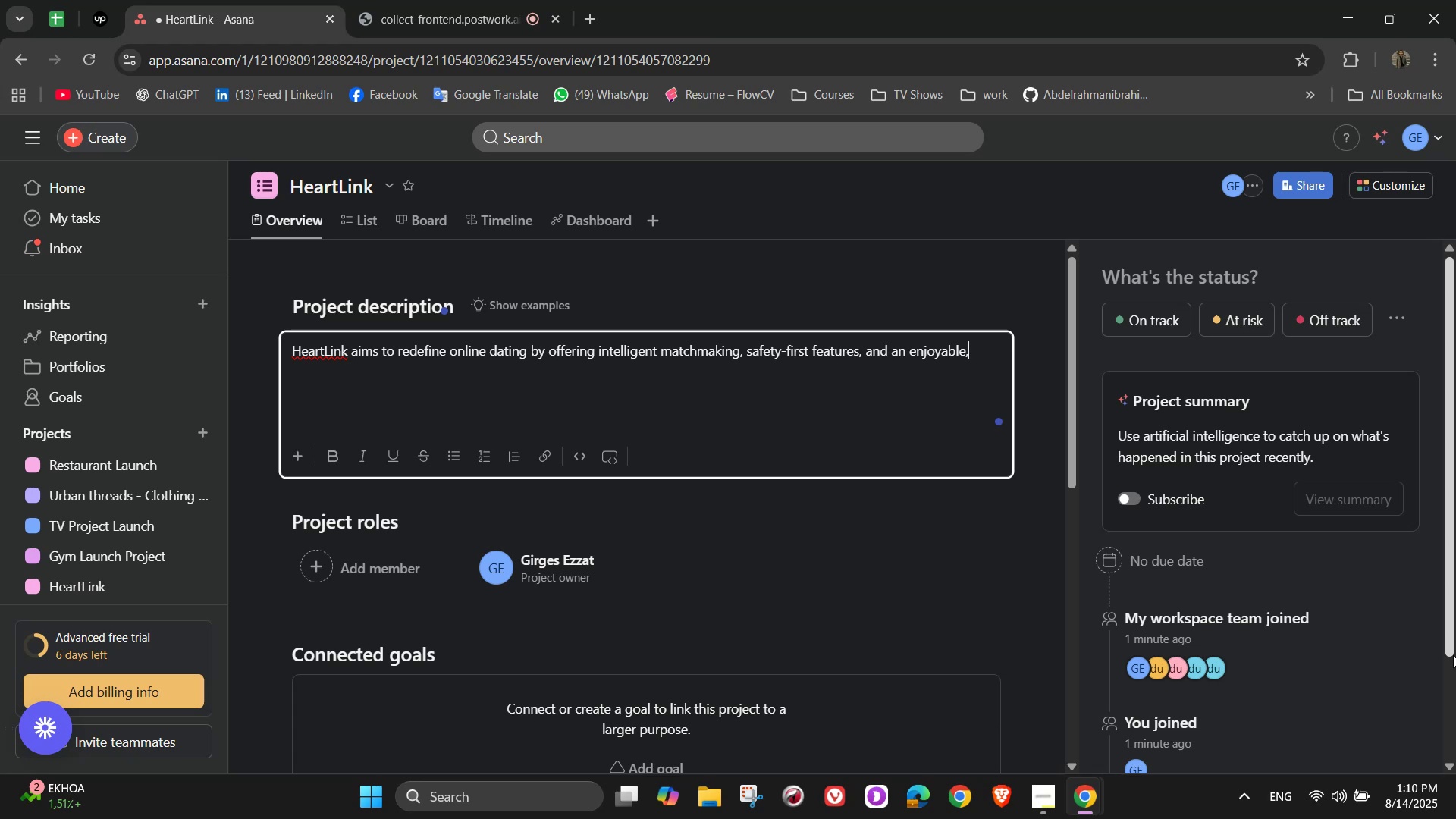 
key(Space)
 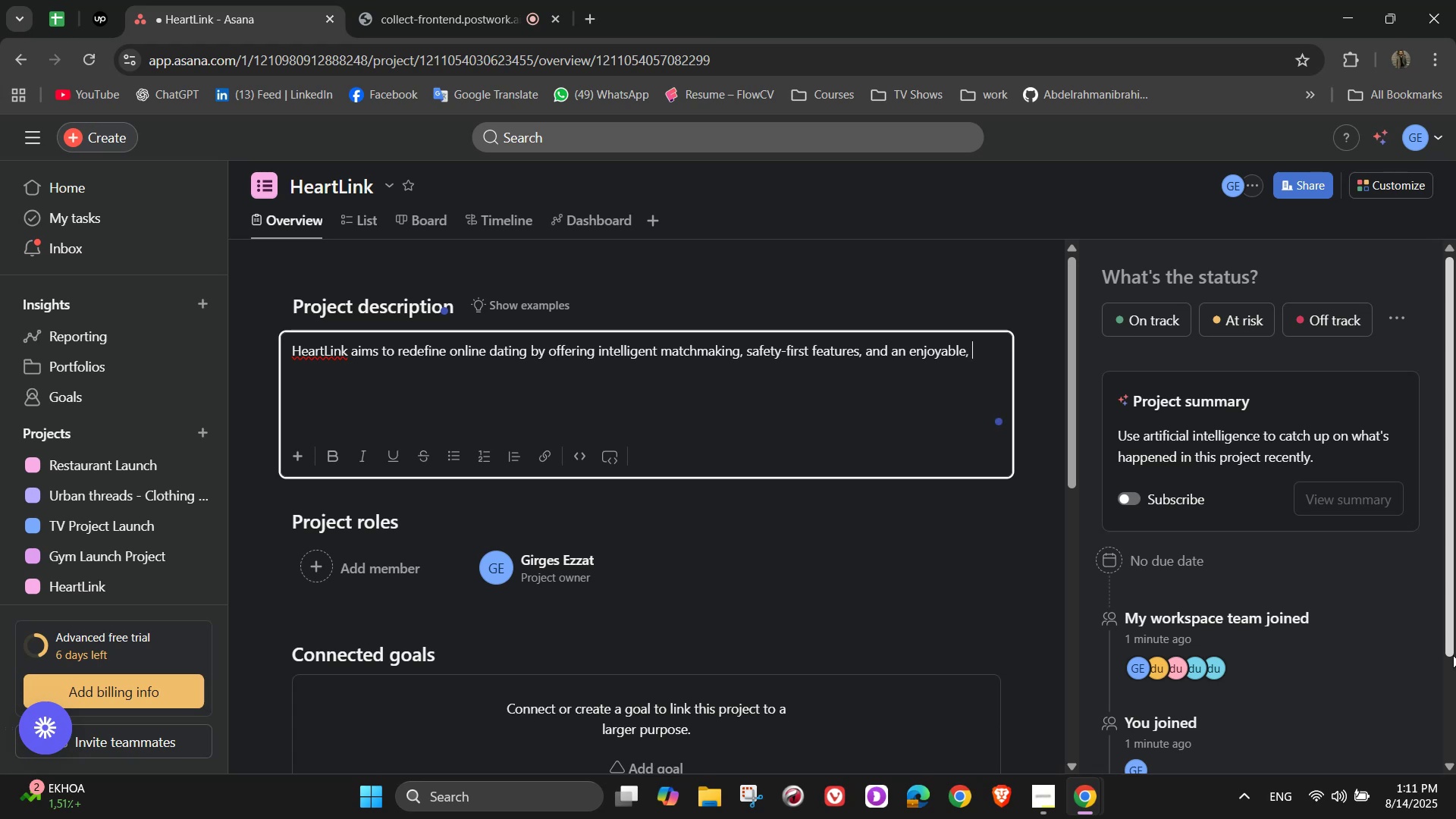 
type(sleek user interface )
 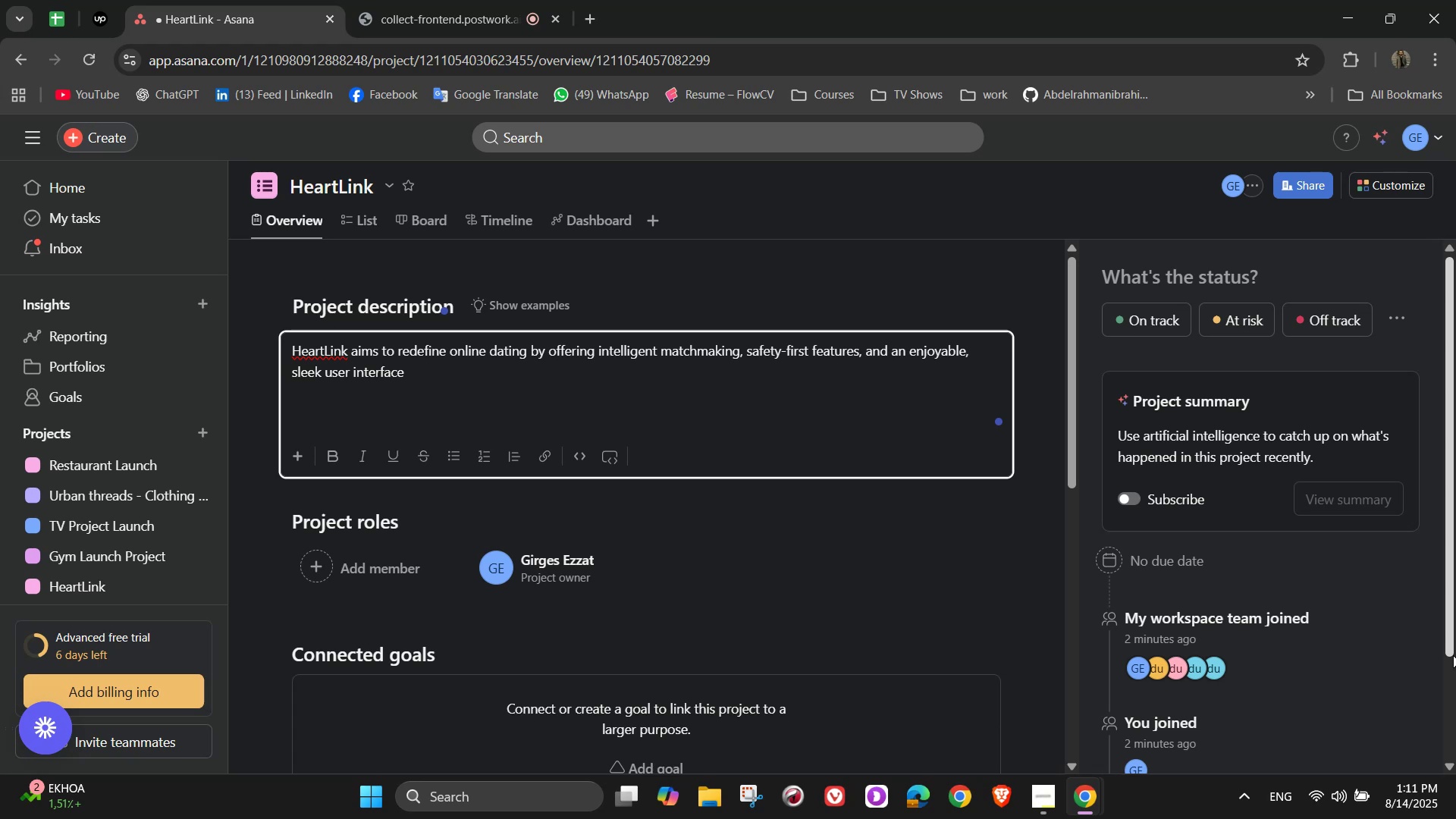 
wait(7.1)
 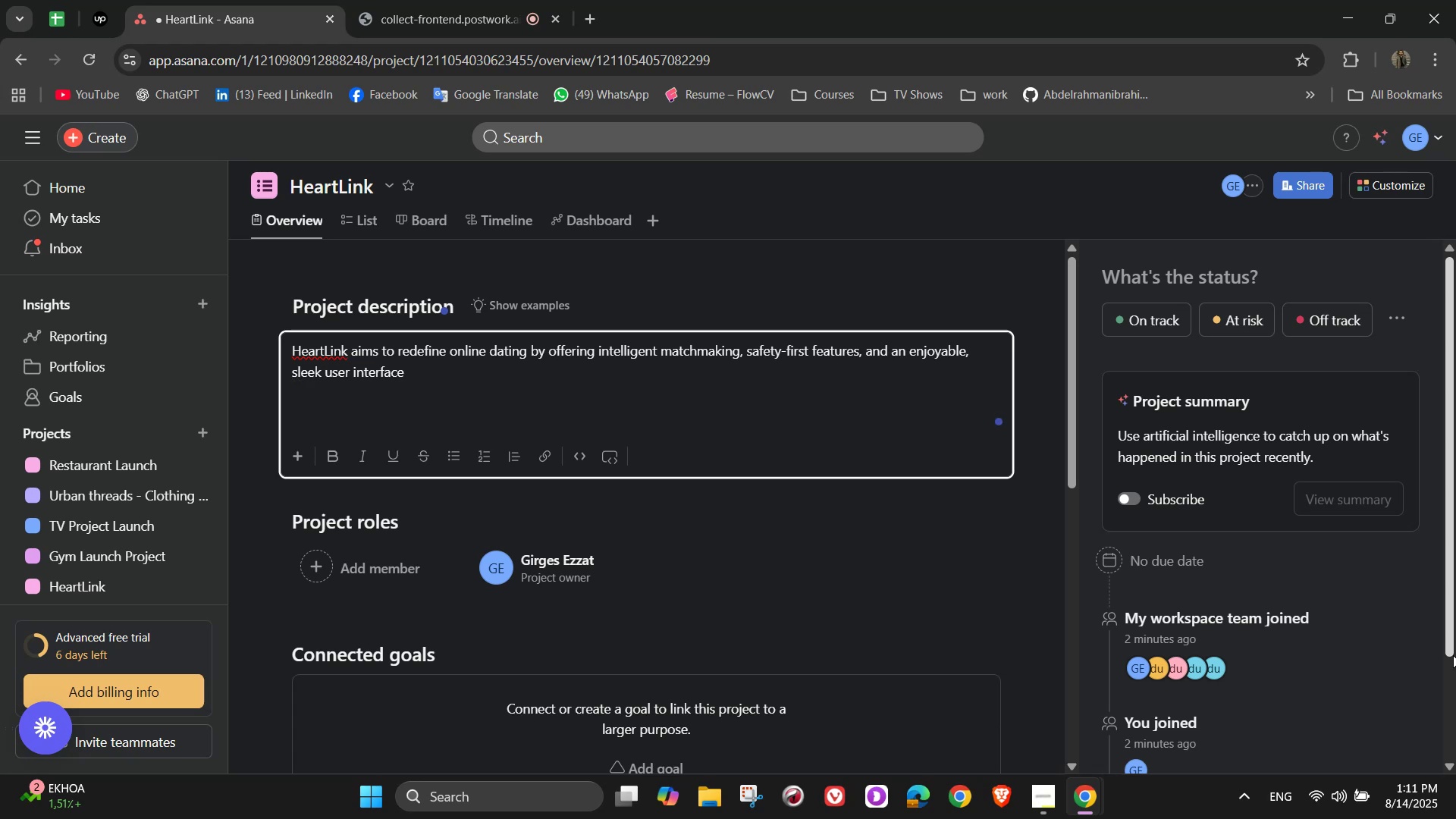 
key(Backspace)
type(. The )
key(Backspace)
key(Backspace)
type(is project)
 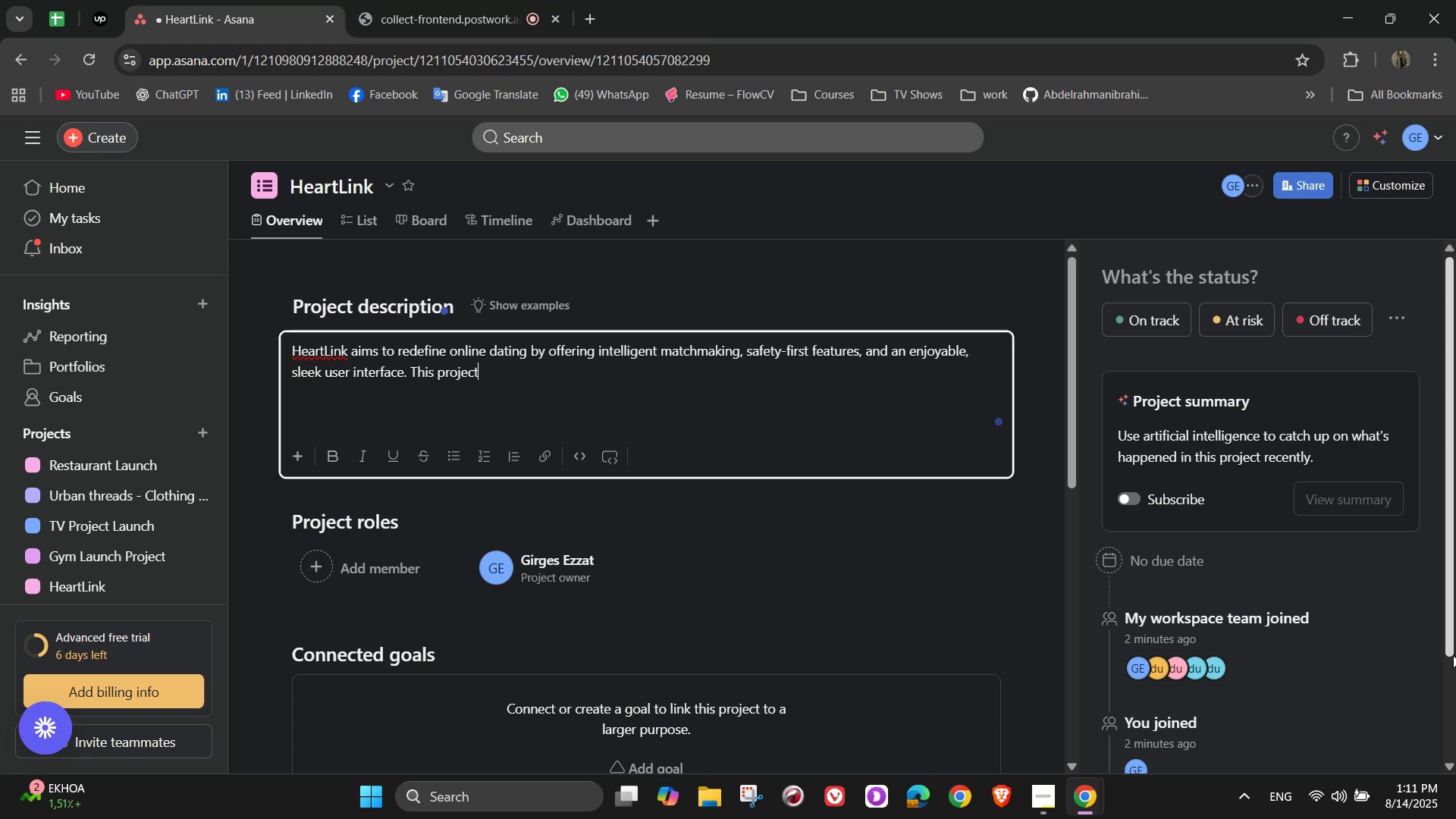 
wait(10.69)
 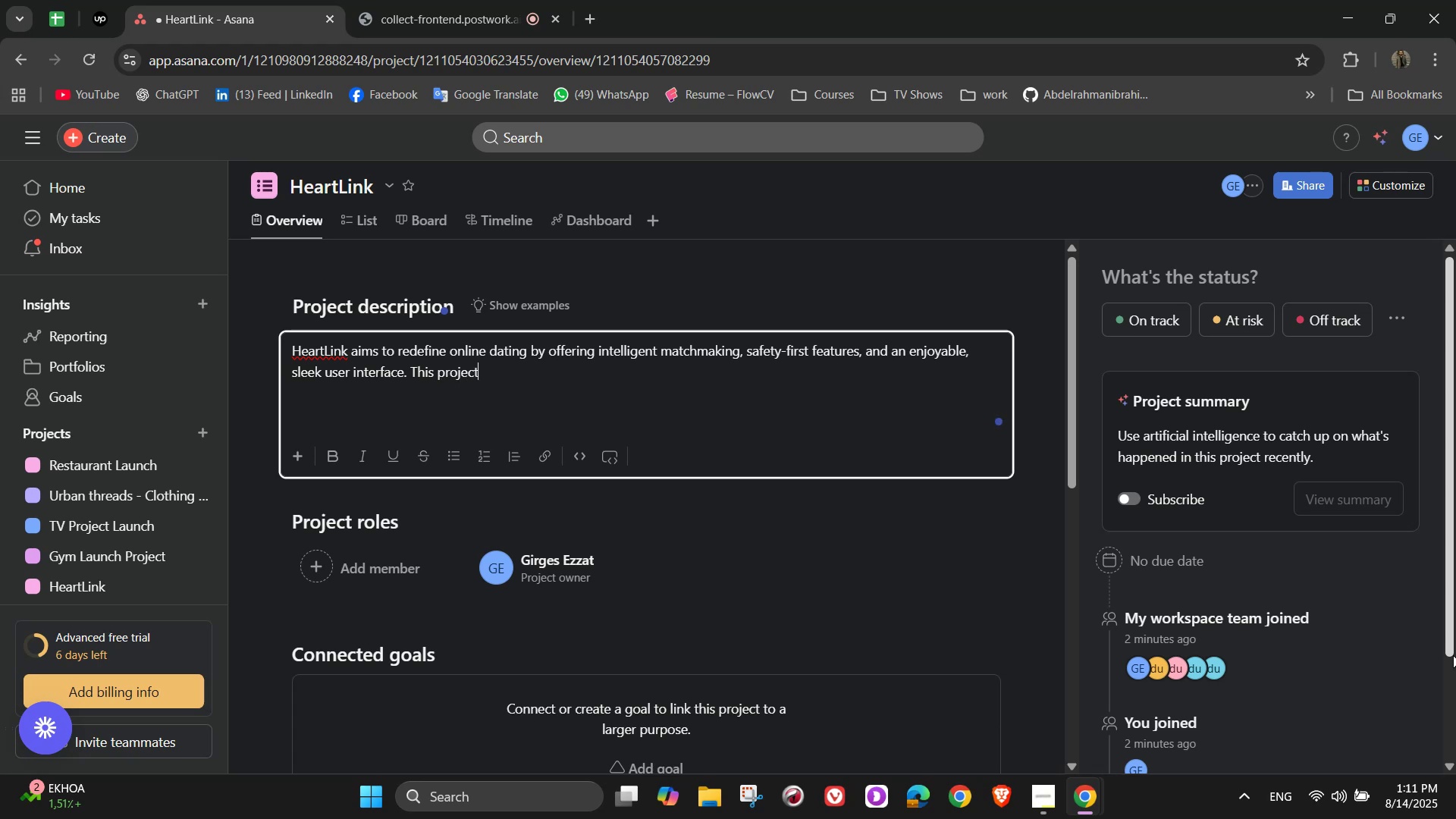 
type( involv)
 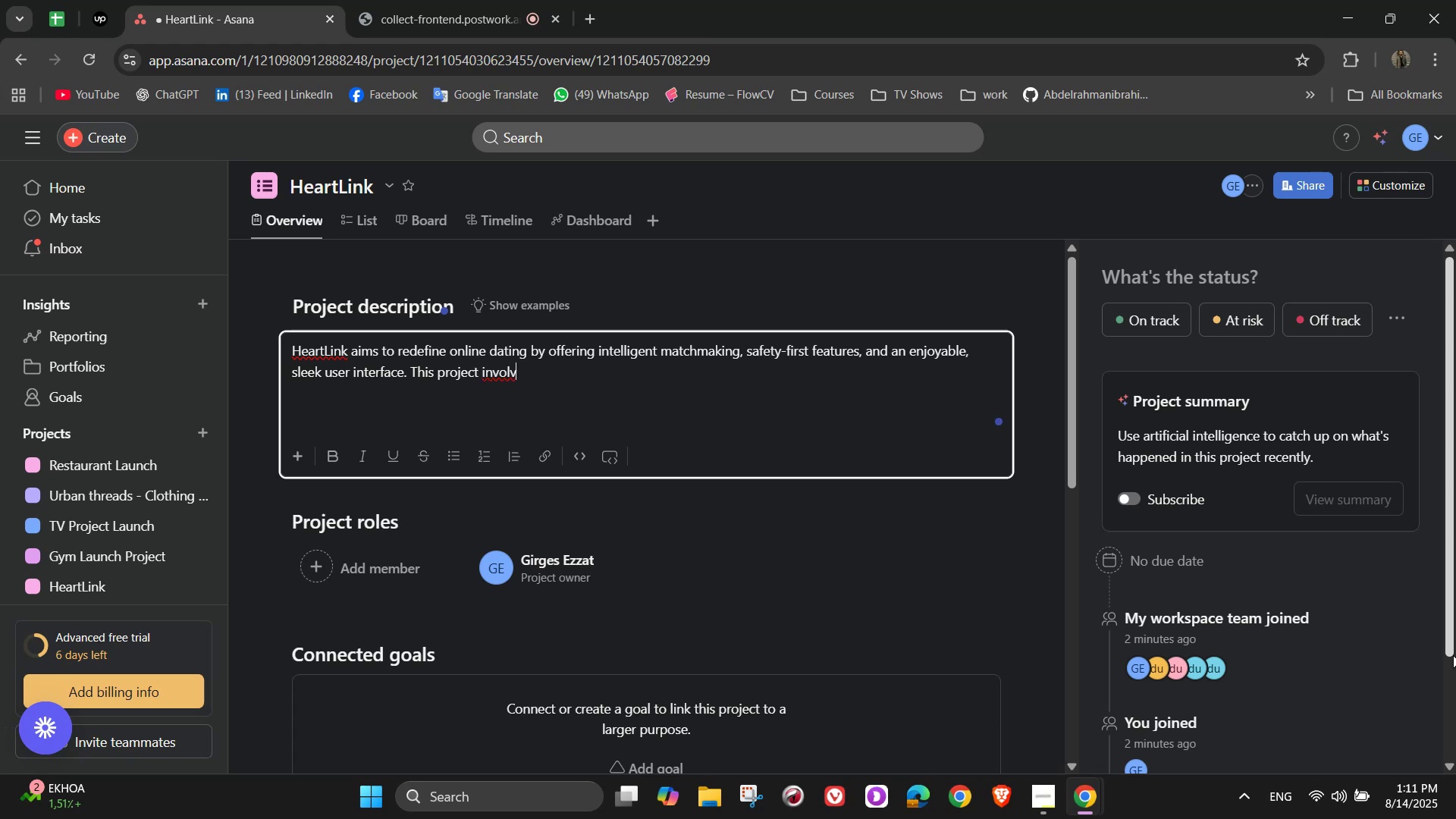 
type(es)
 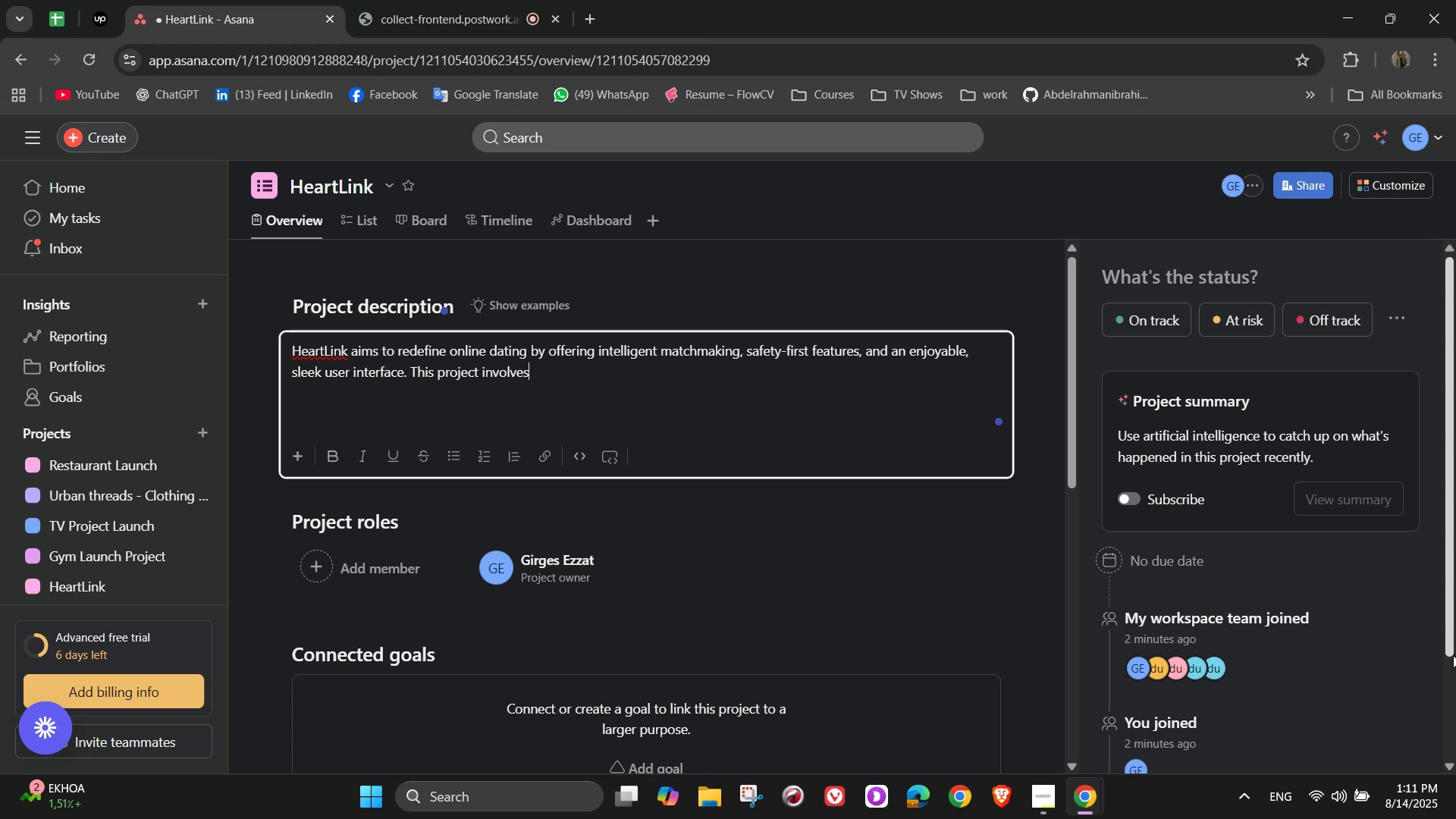 
wait(12.5)
 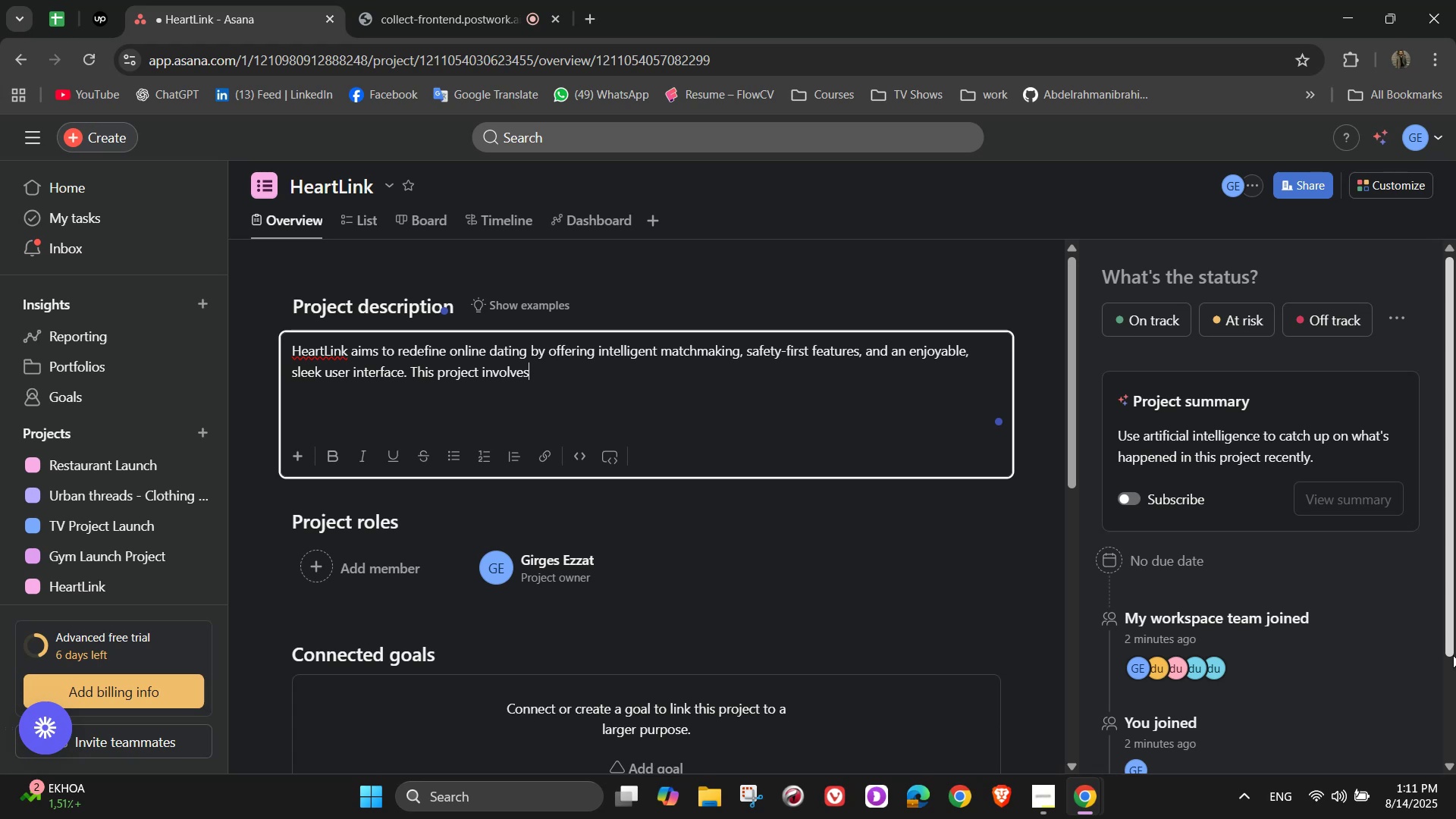 
type( the full product )
 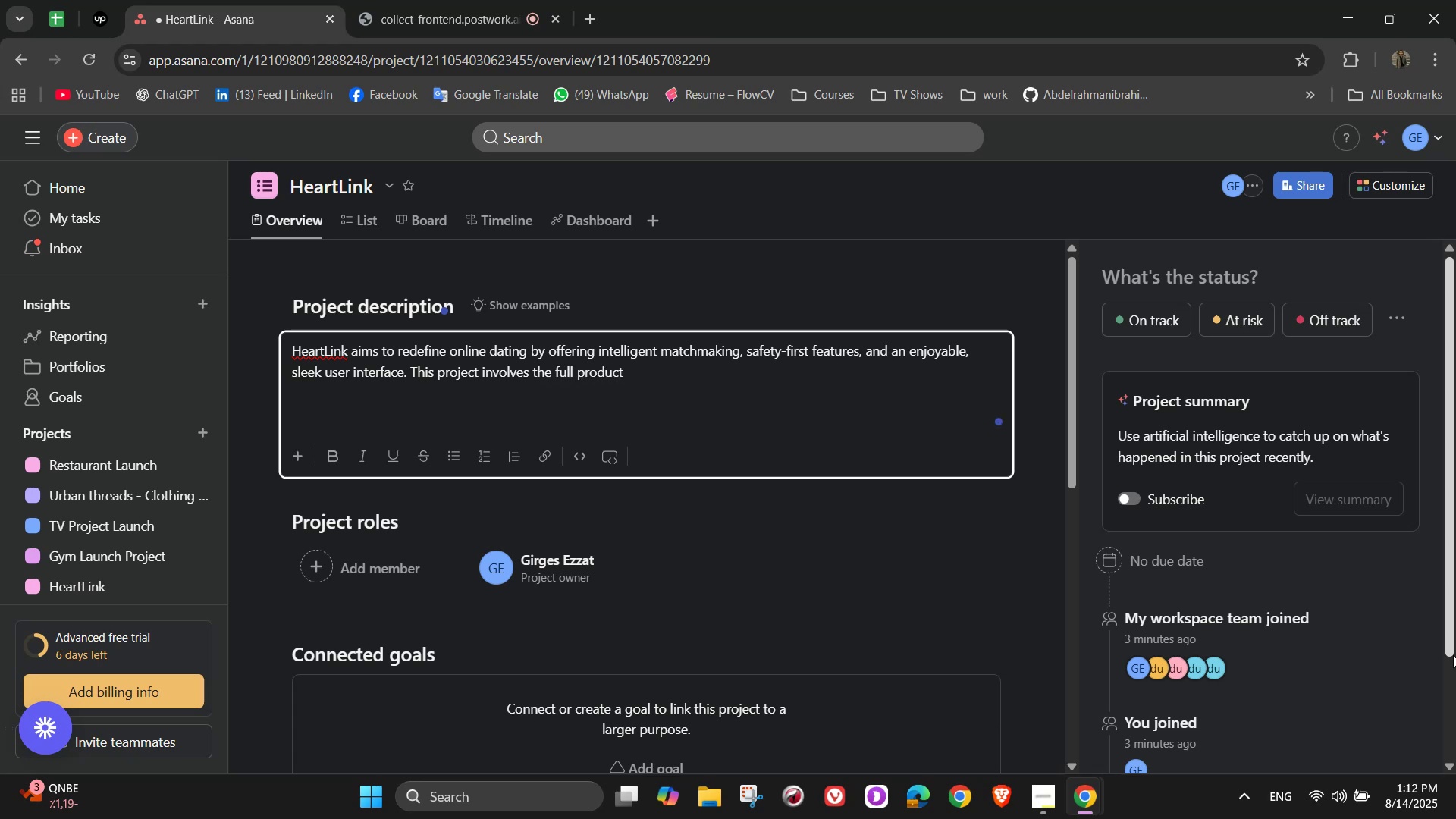 
type(lifecycle )
key(Backspace)
type(-from research and UX design to backend developem)
key(Backspace)
key(Backspace)
type(,)
key(Backspace)
type(ment )
 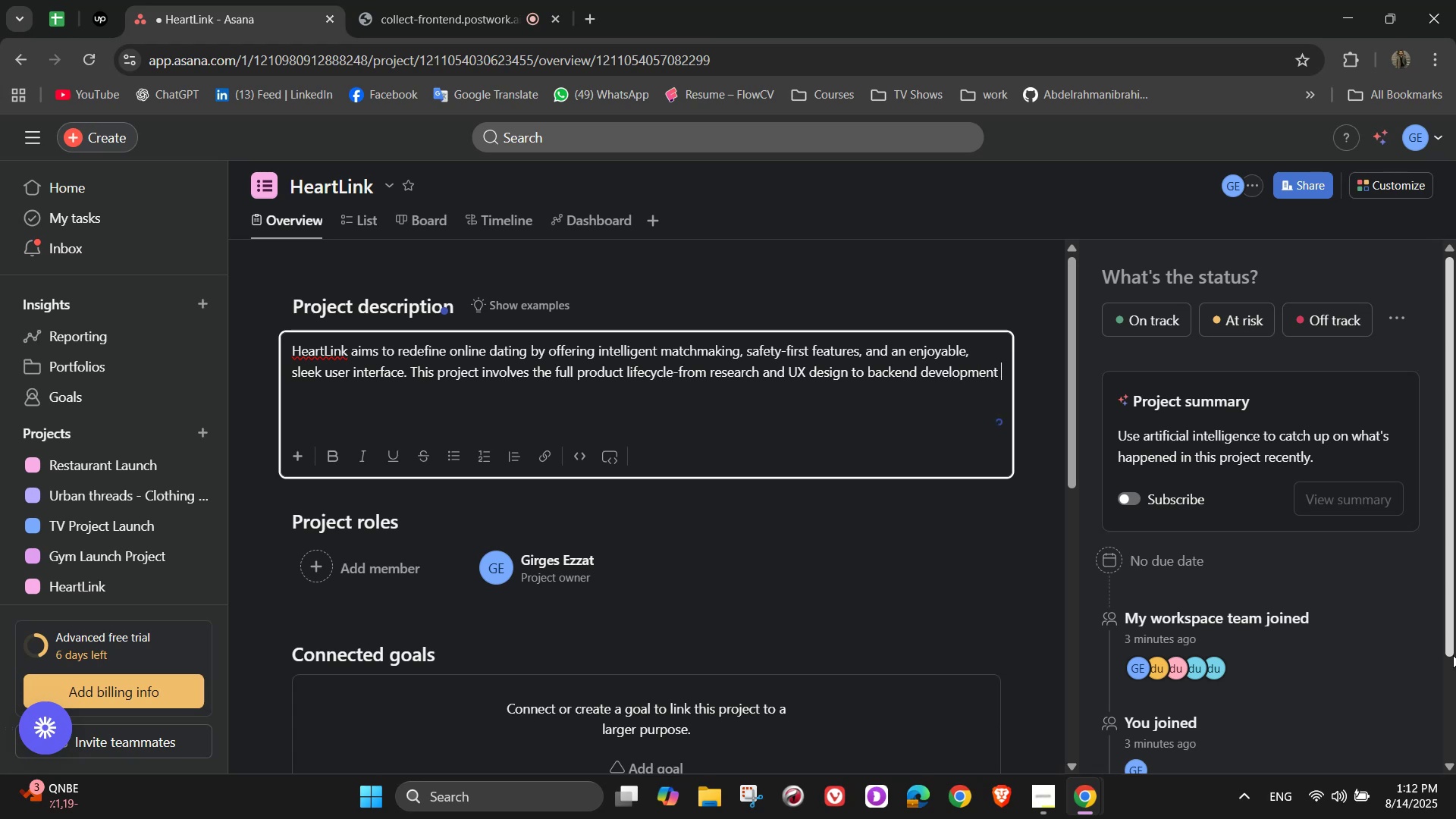 
wait(9.39)
 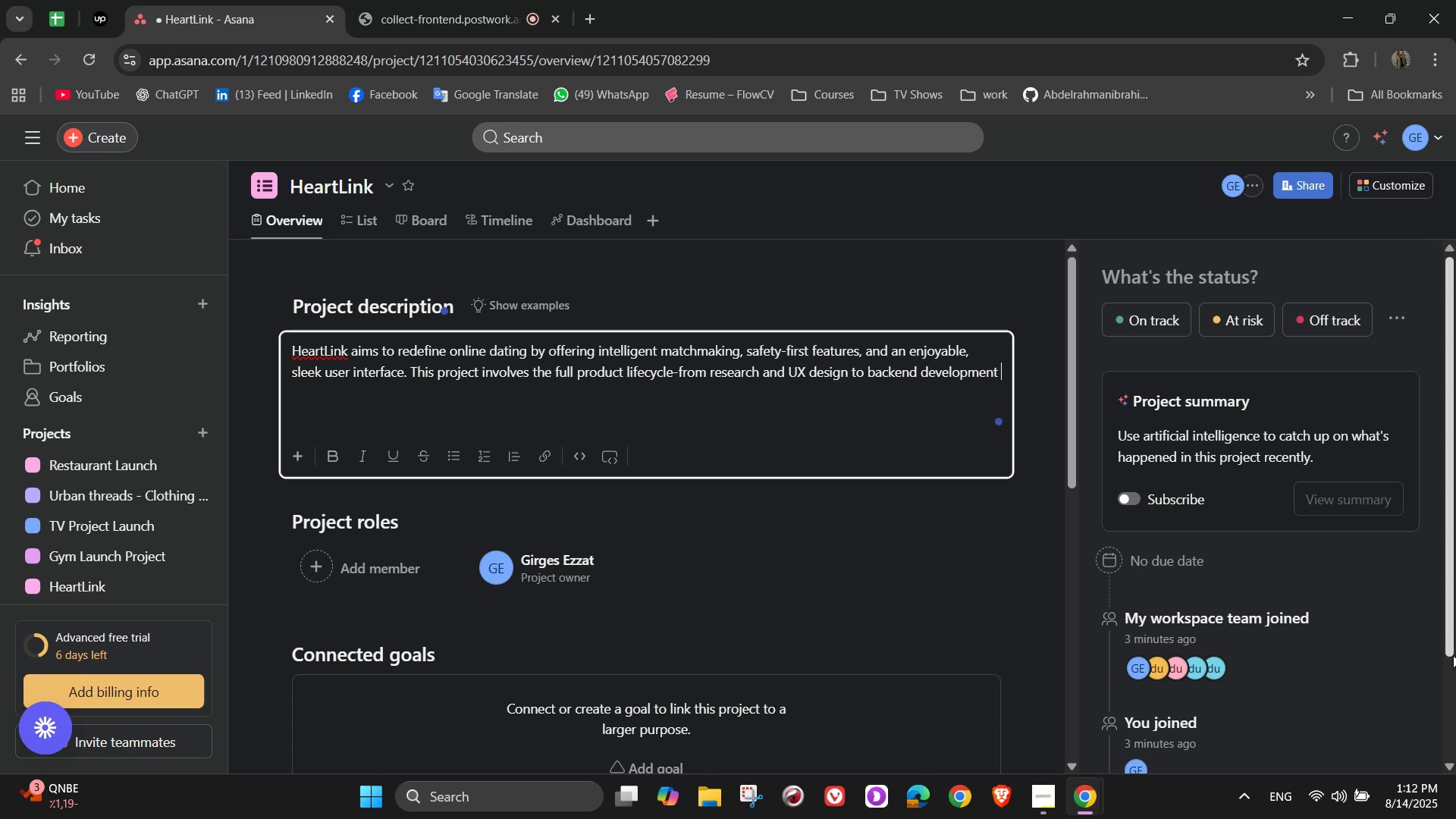 
key(Backspace)
 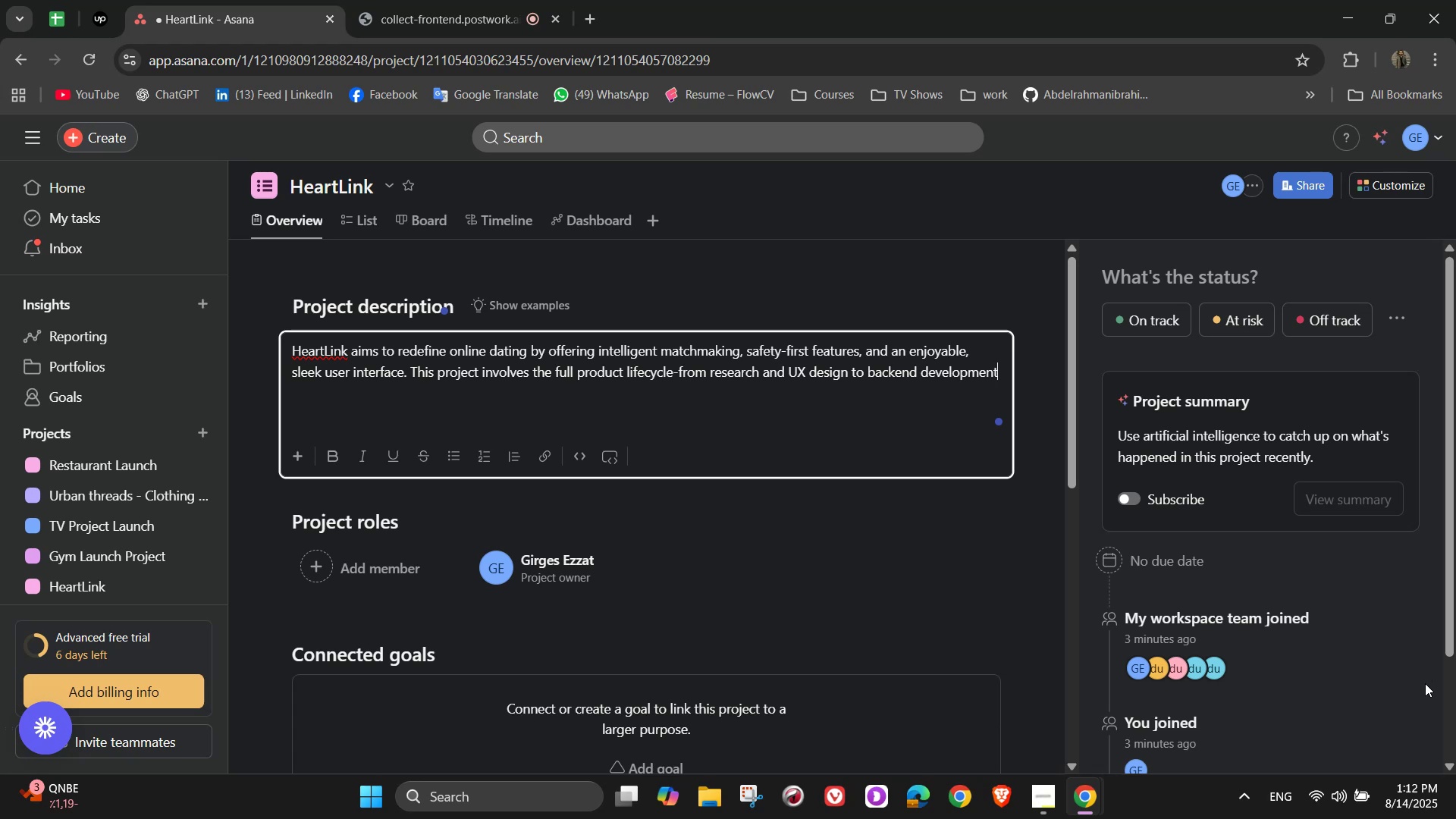 
key(Comma)
 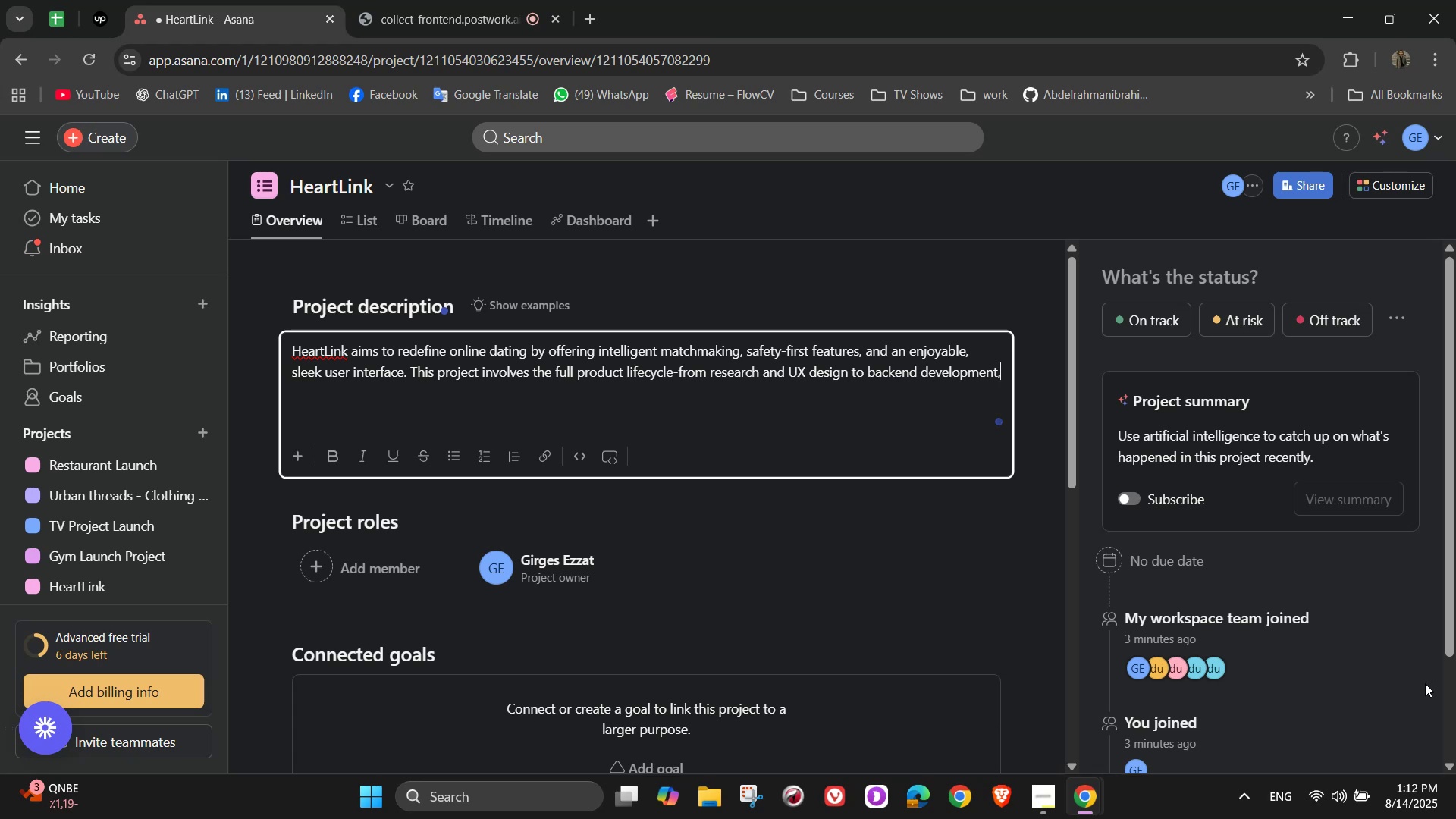 
key(Space)
 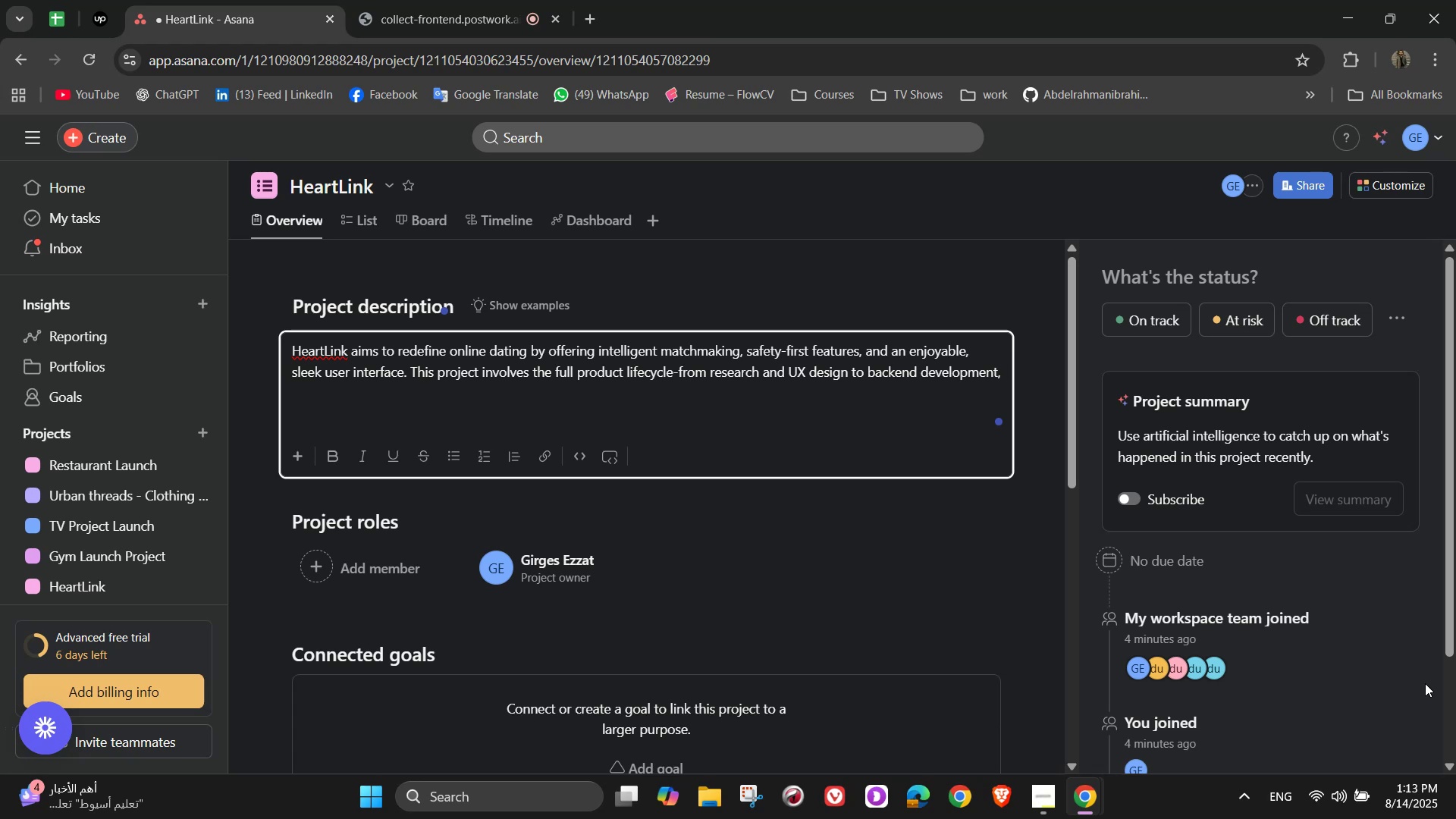 
wait(22.54)
 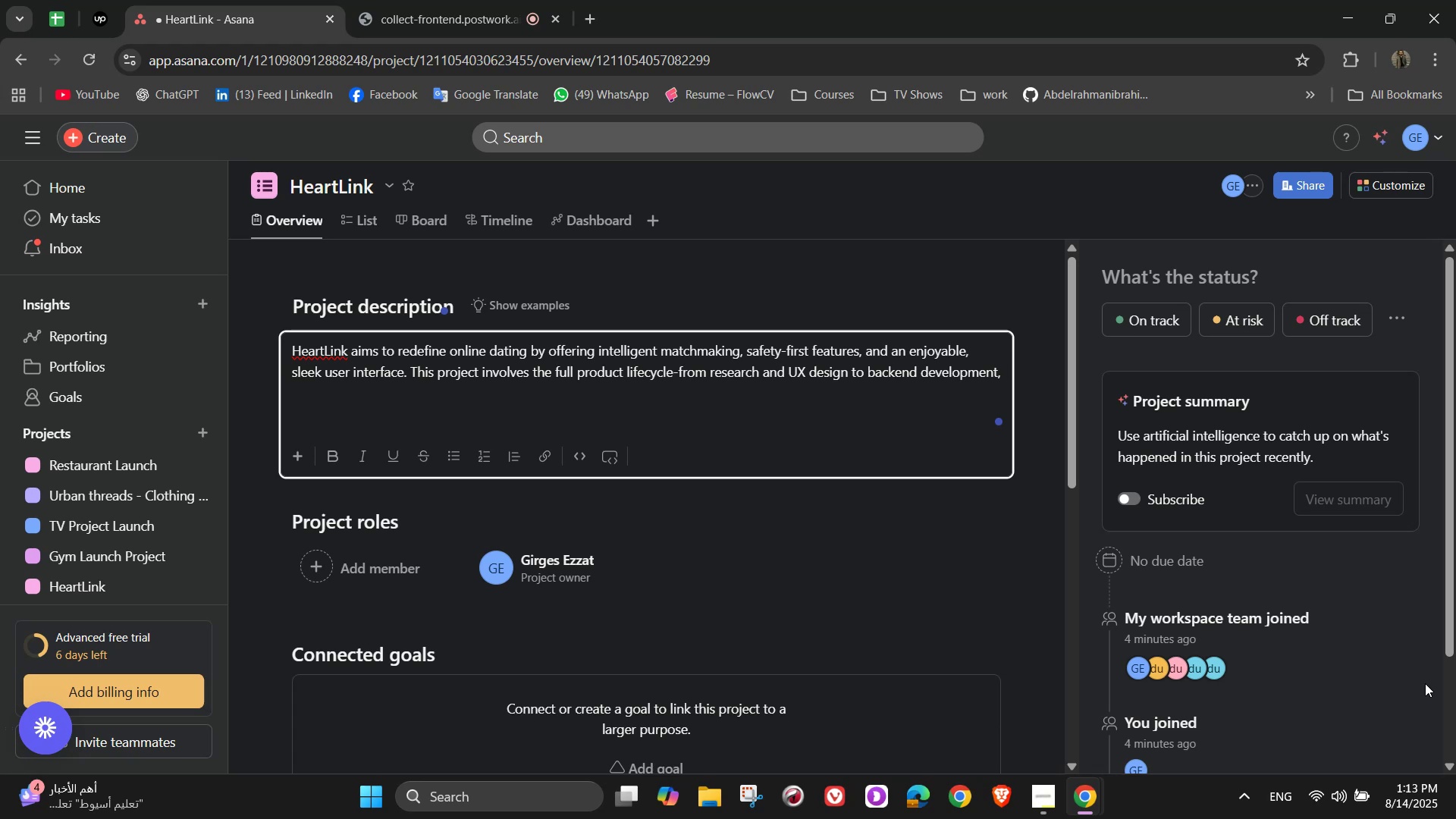 
type(marketing )
key(Backspace)
type(, and post-)
 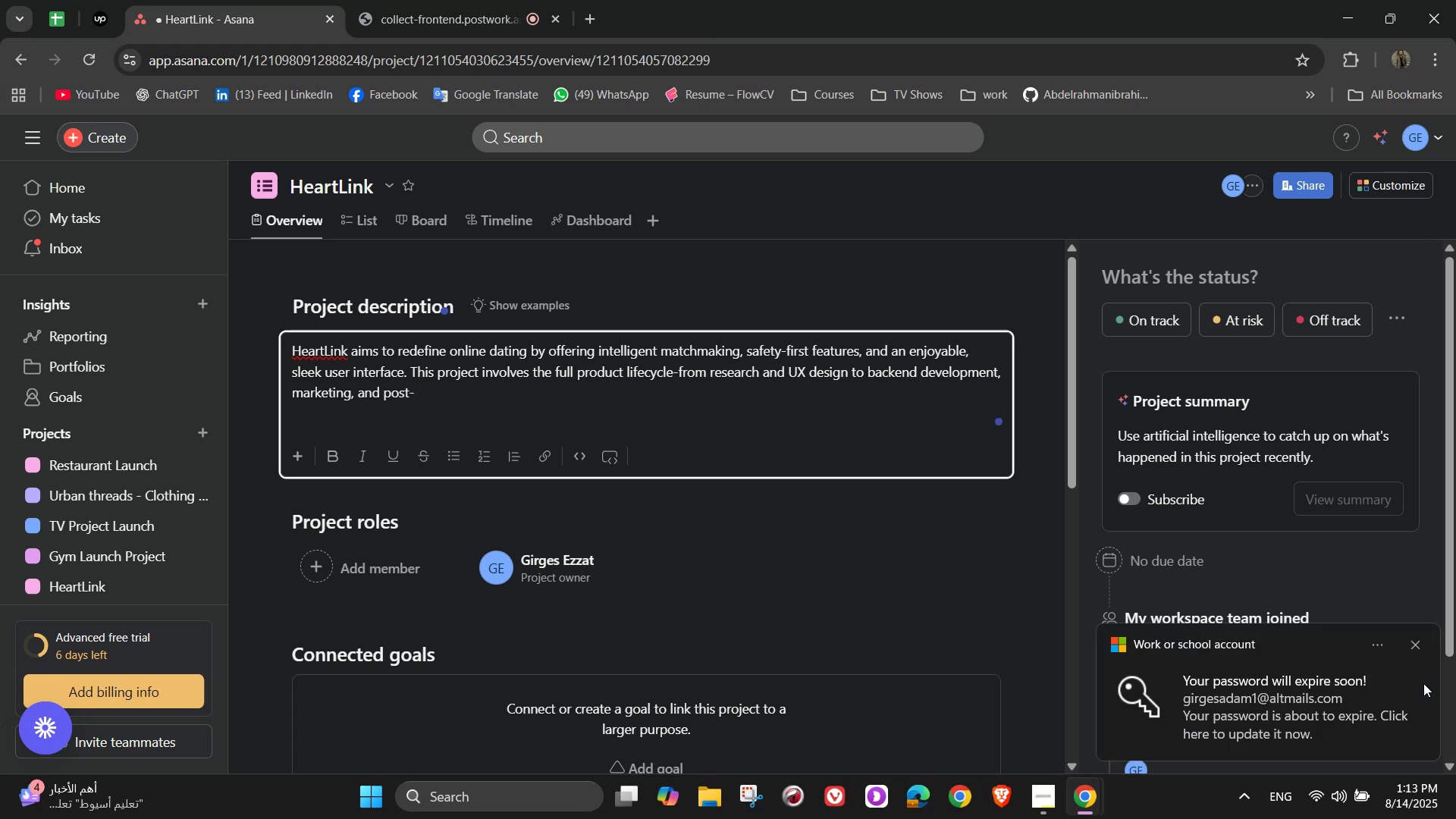 
wait(5.09)
 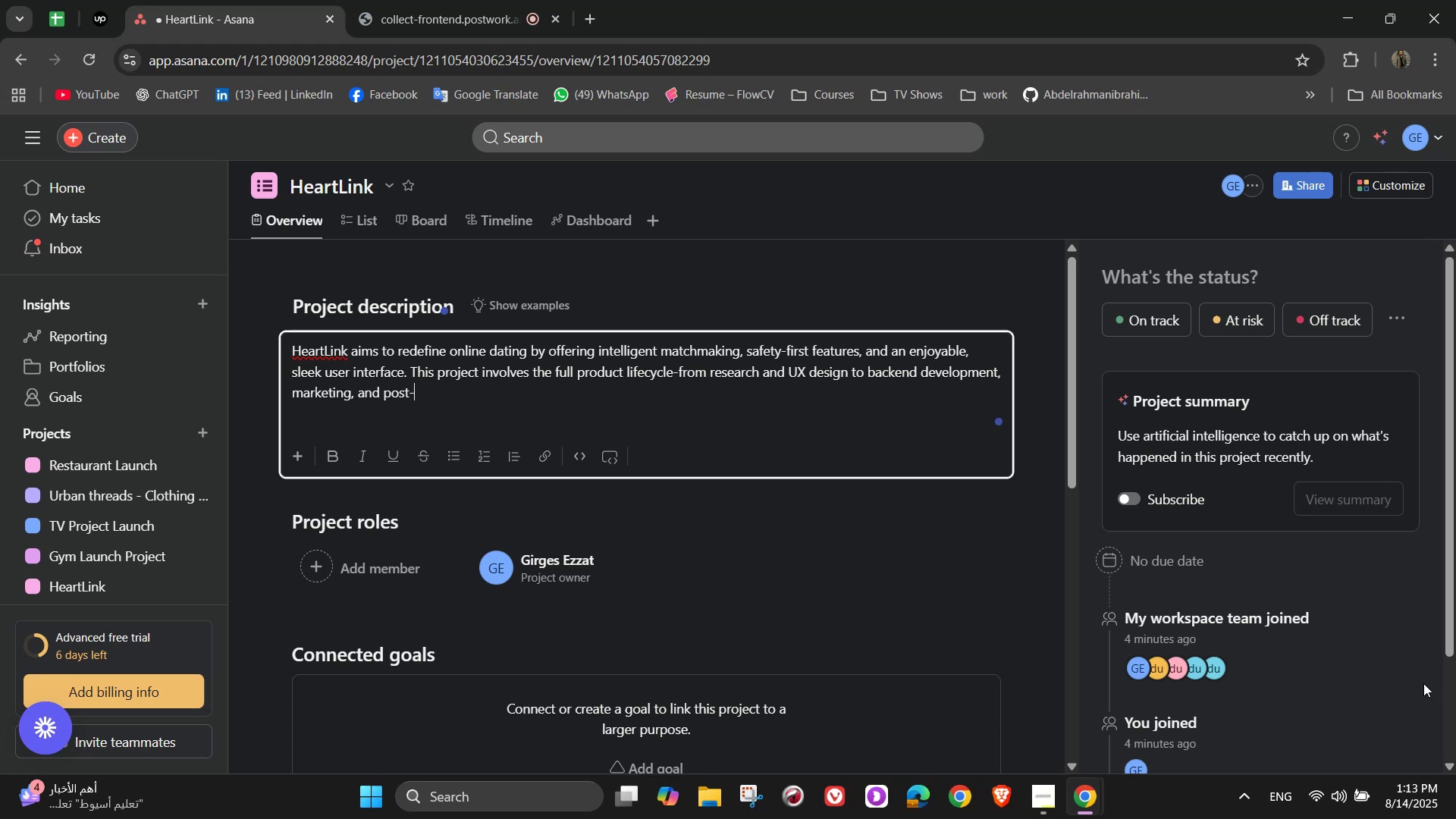 
type(launch)
 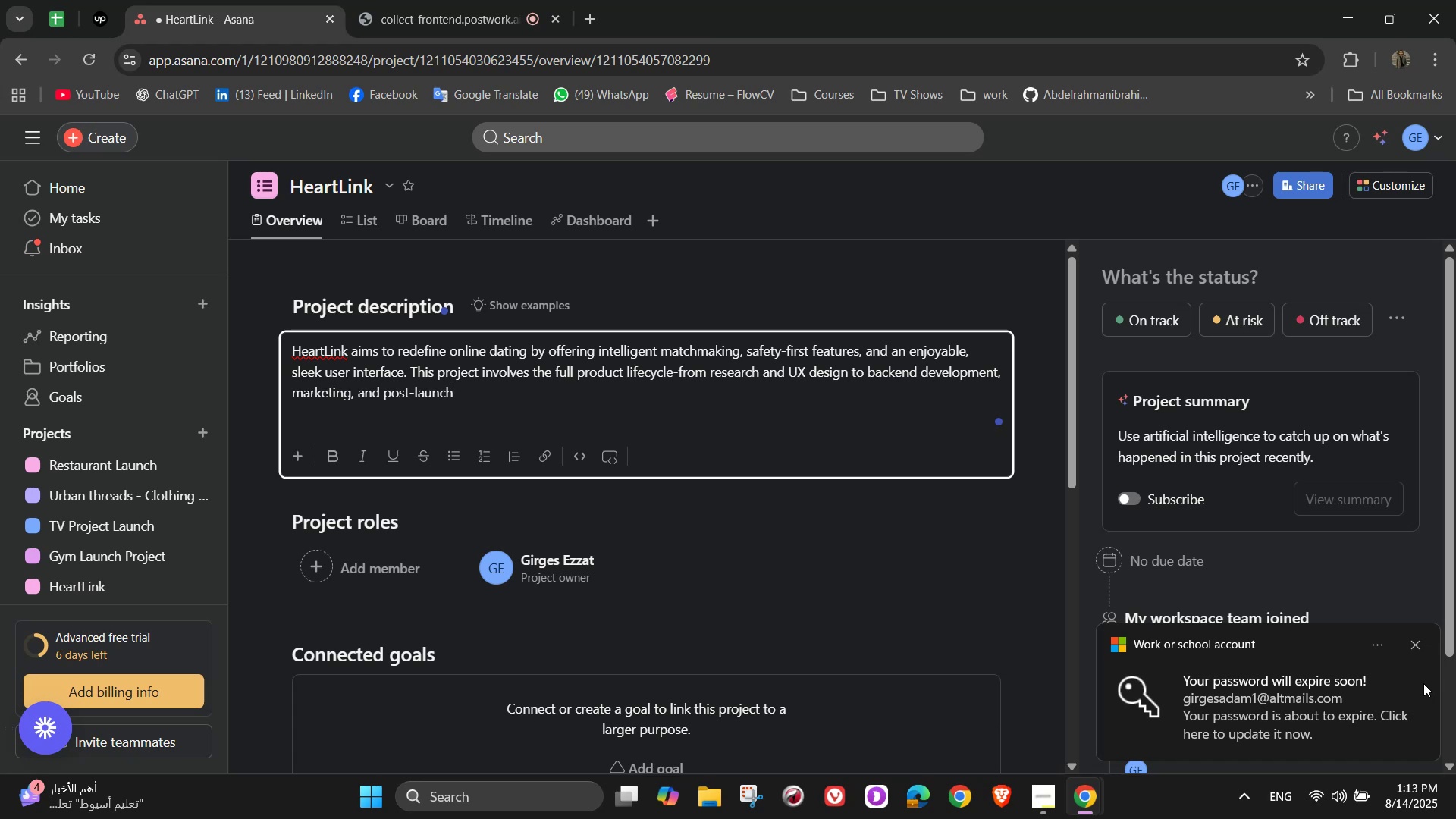 
wait(22.05)
 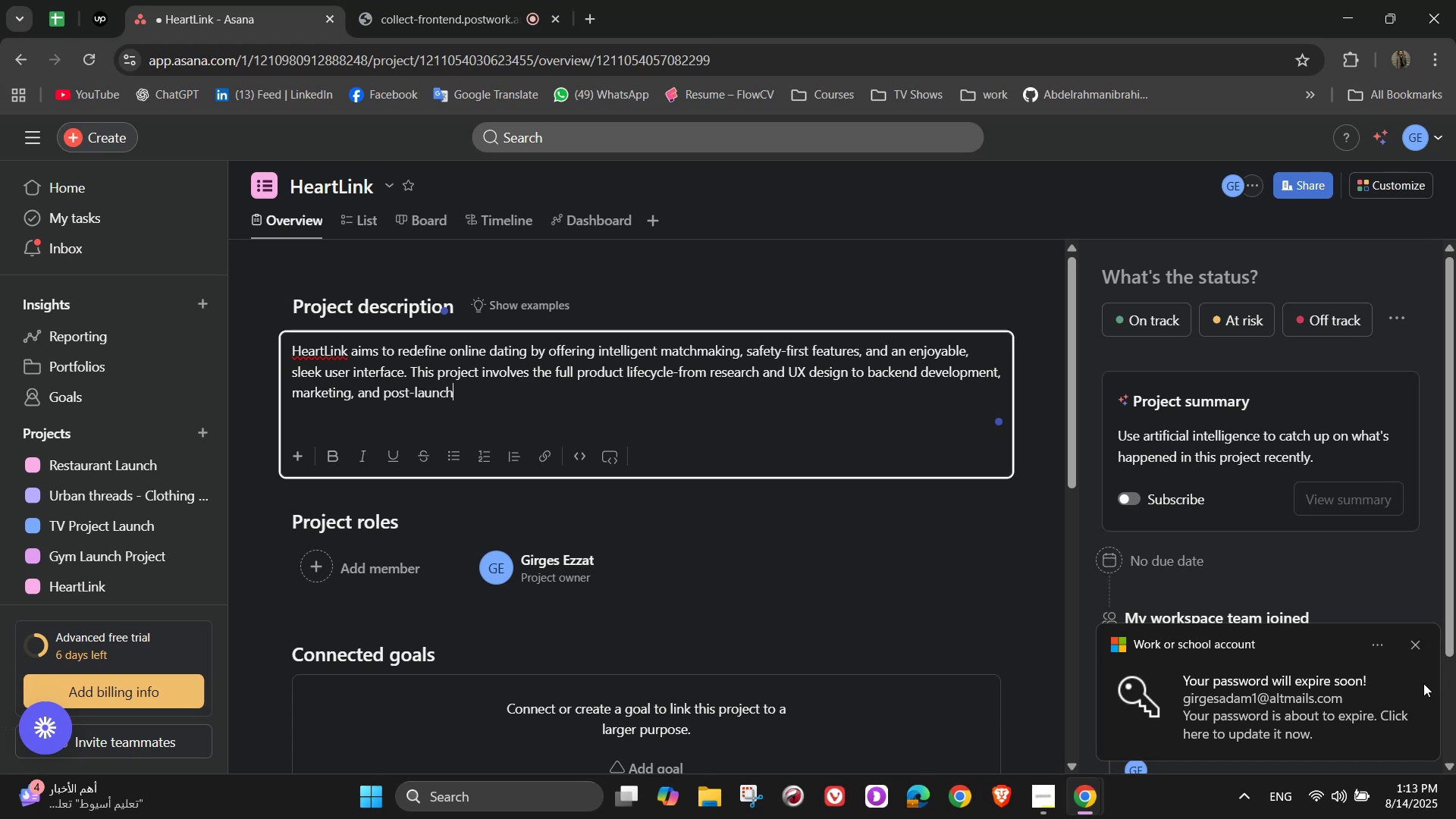 
type( op)
 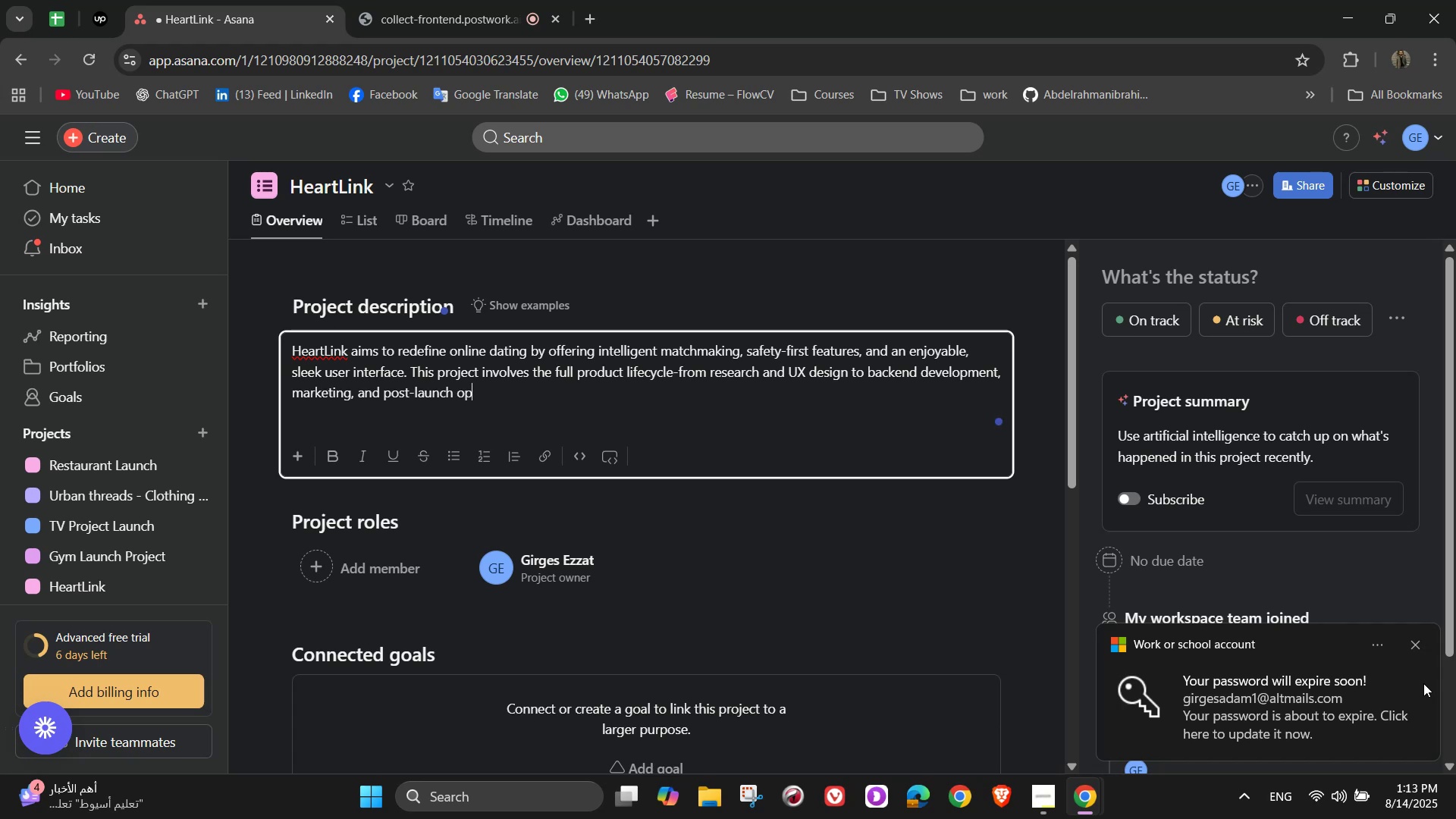 
wait(9.64)
 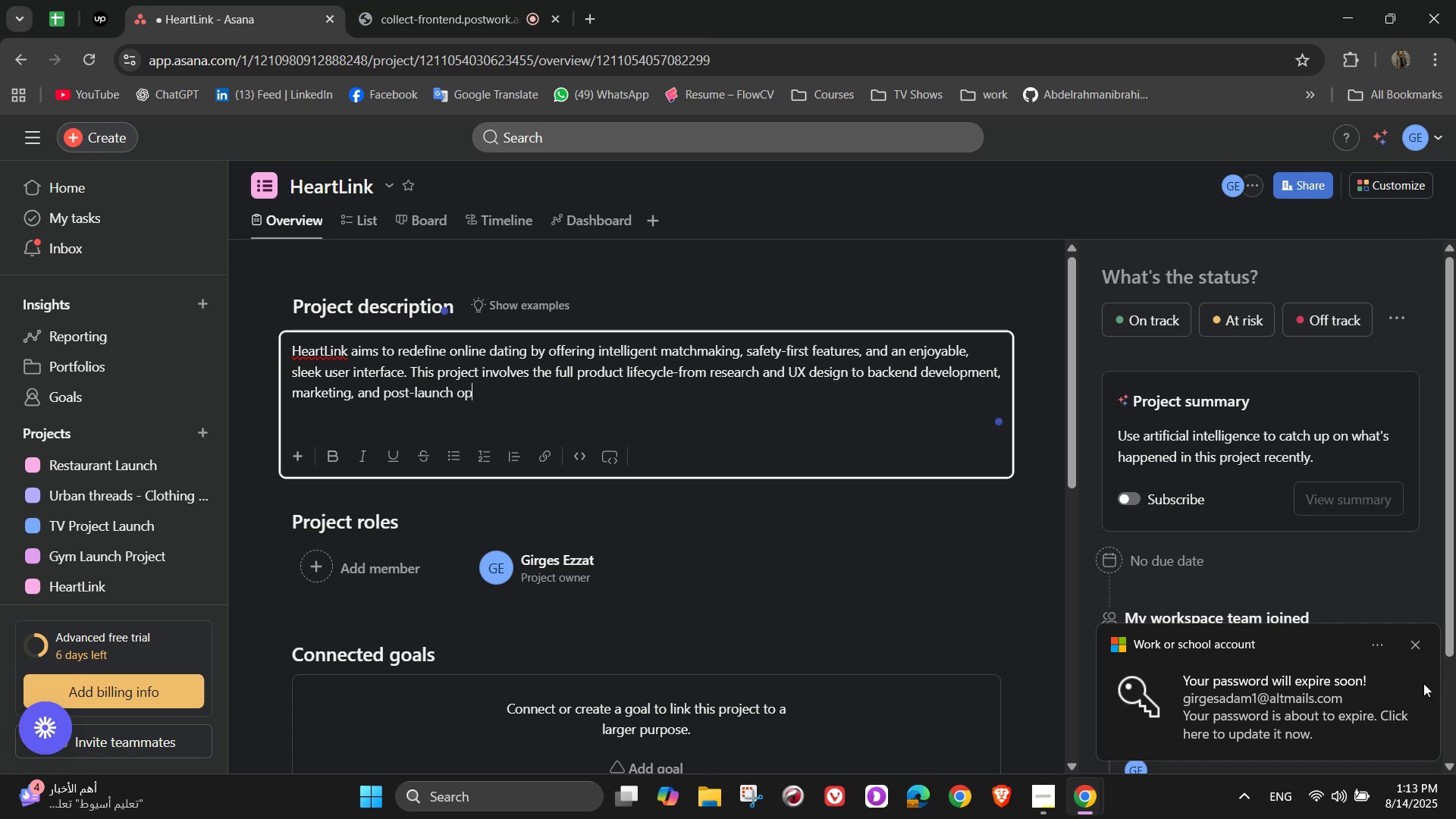 
type(ti)
 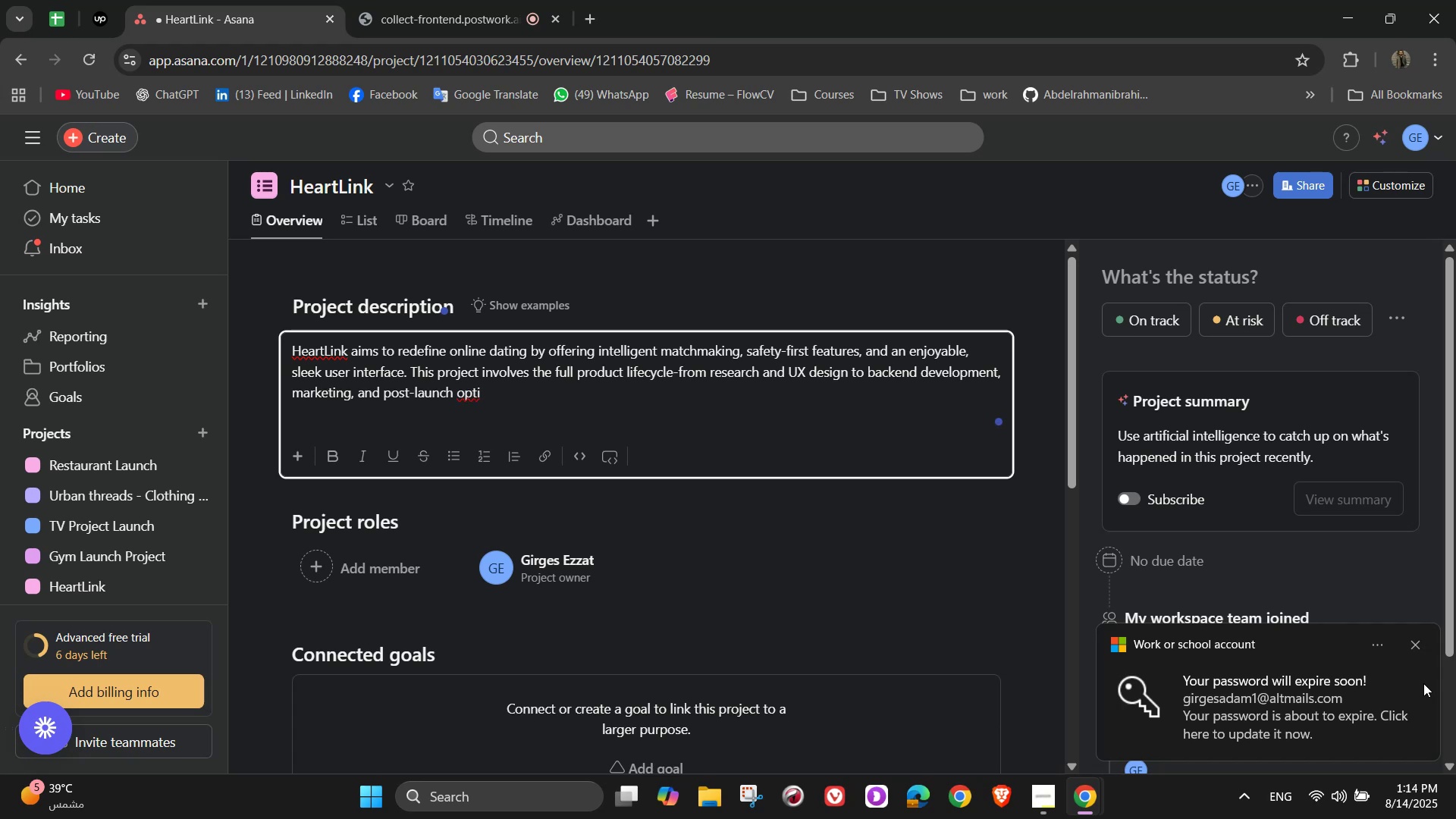 
type(mized )
key(Backspace)
key(Backspace)
key(Backspace)
type(ato)
key(Backspace)
type(ion. The )
 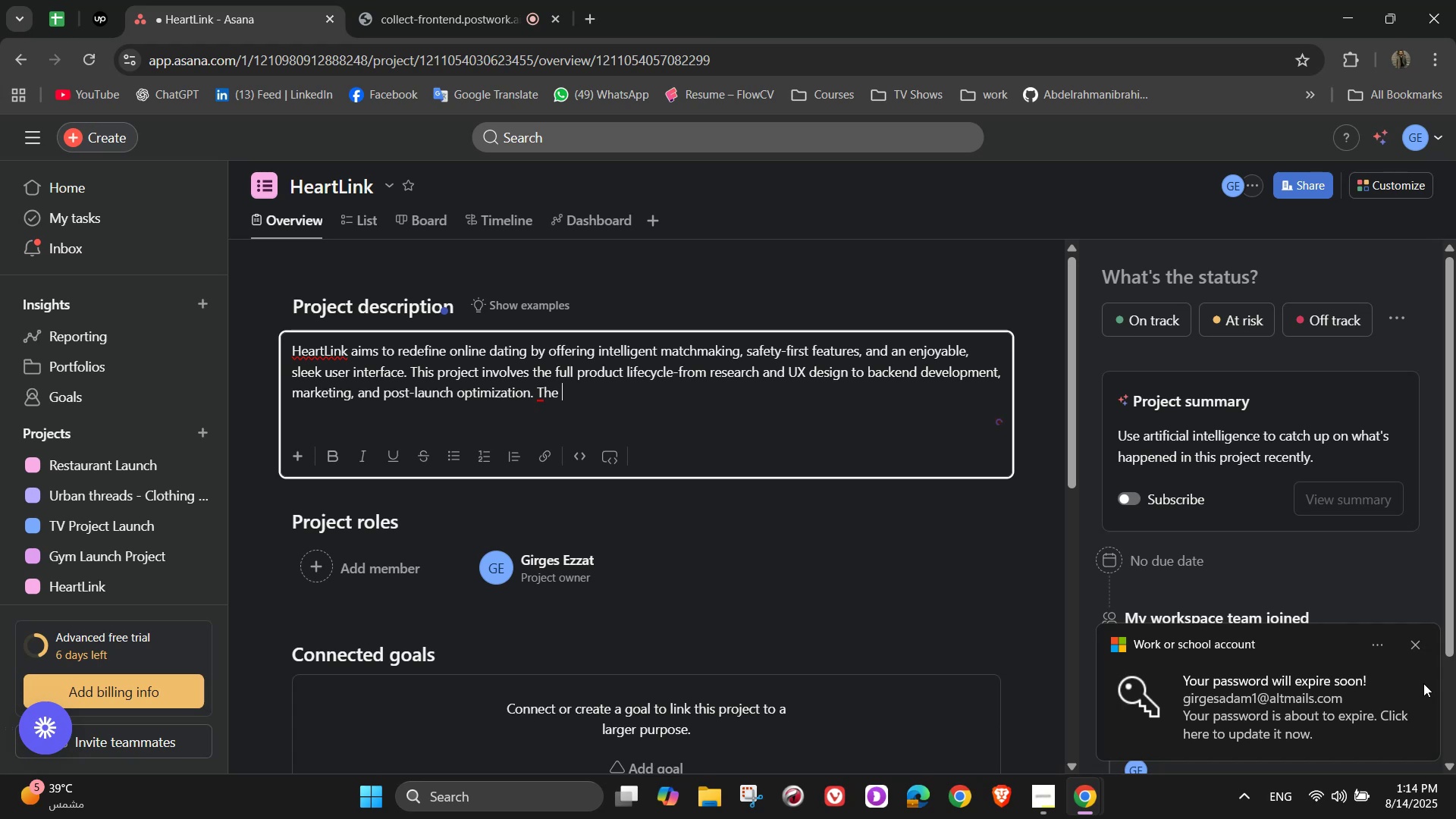 
wait(5.7)
 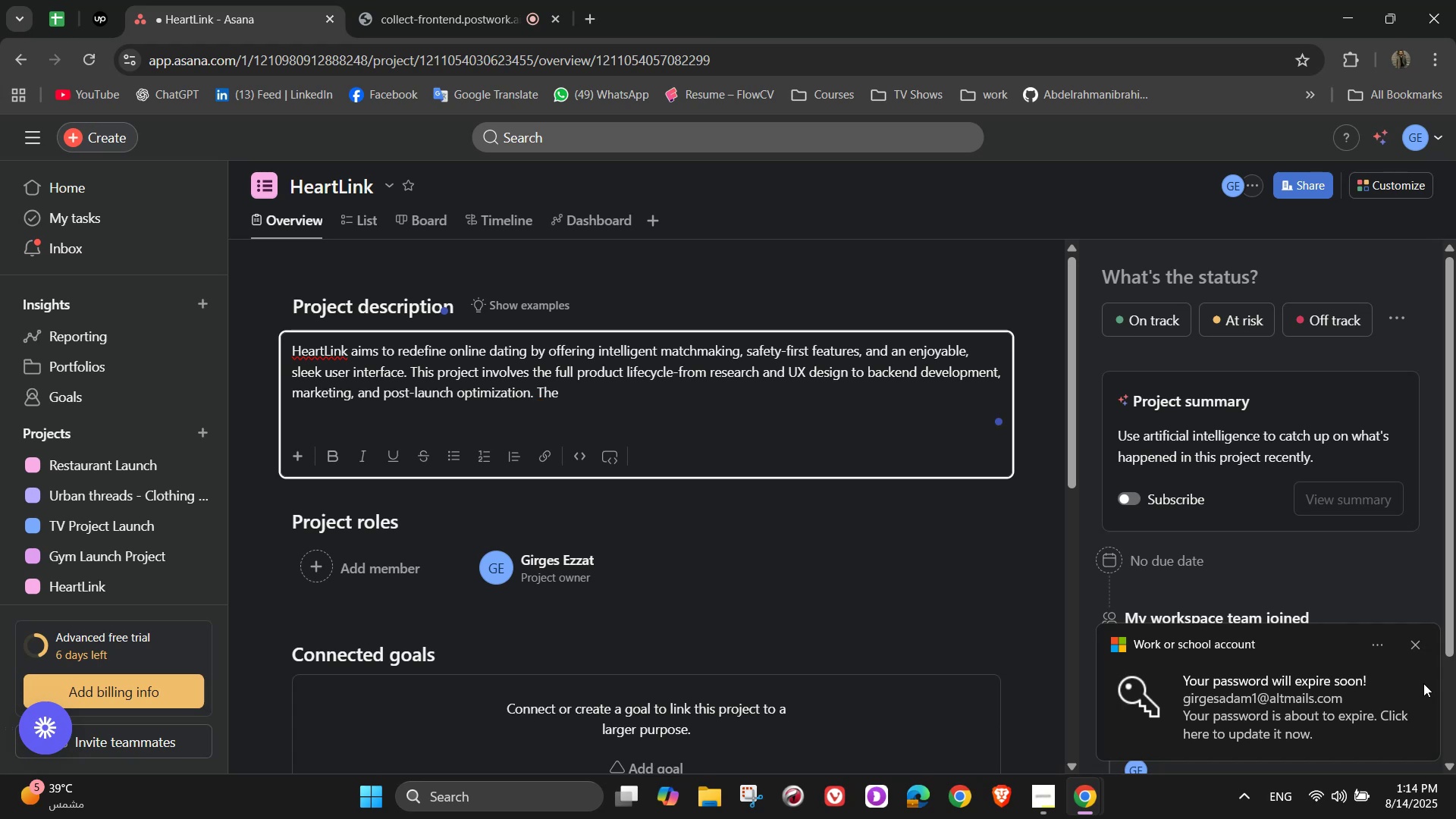 
type(object is to ensure HeartLink )
 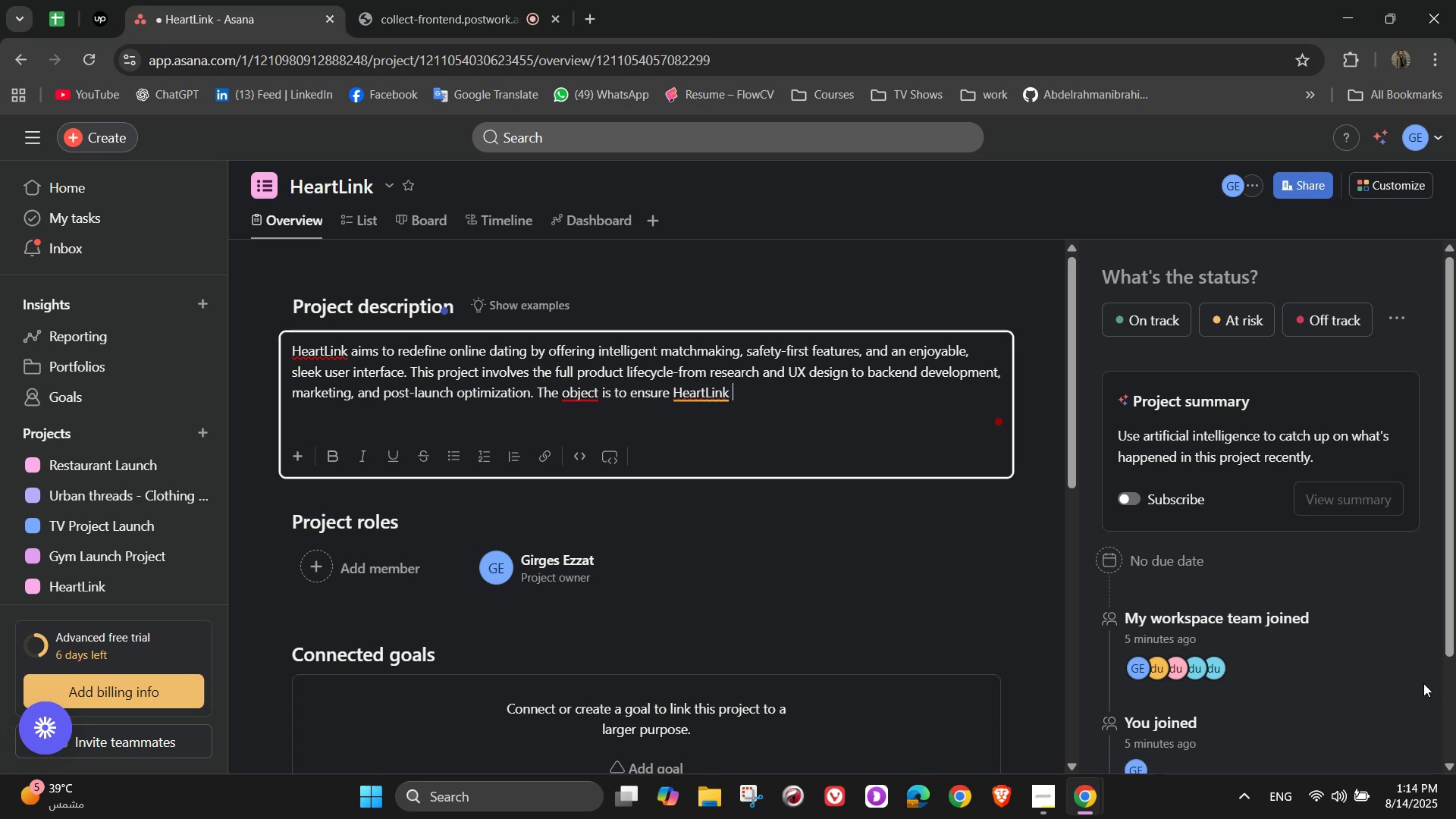 
type(enters the market )
 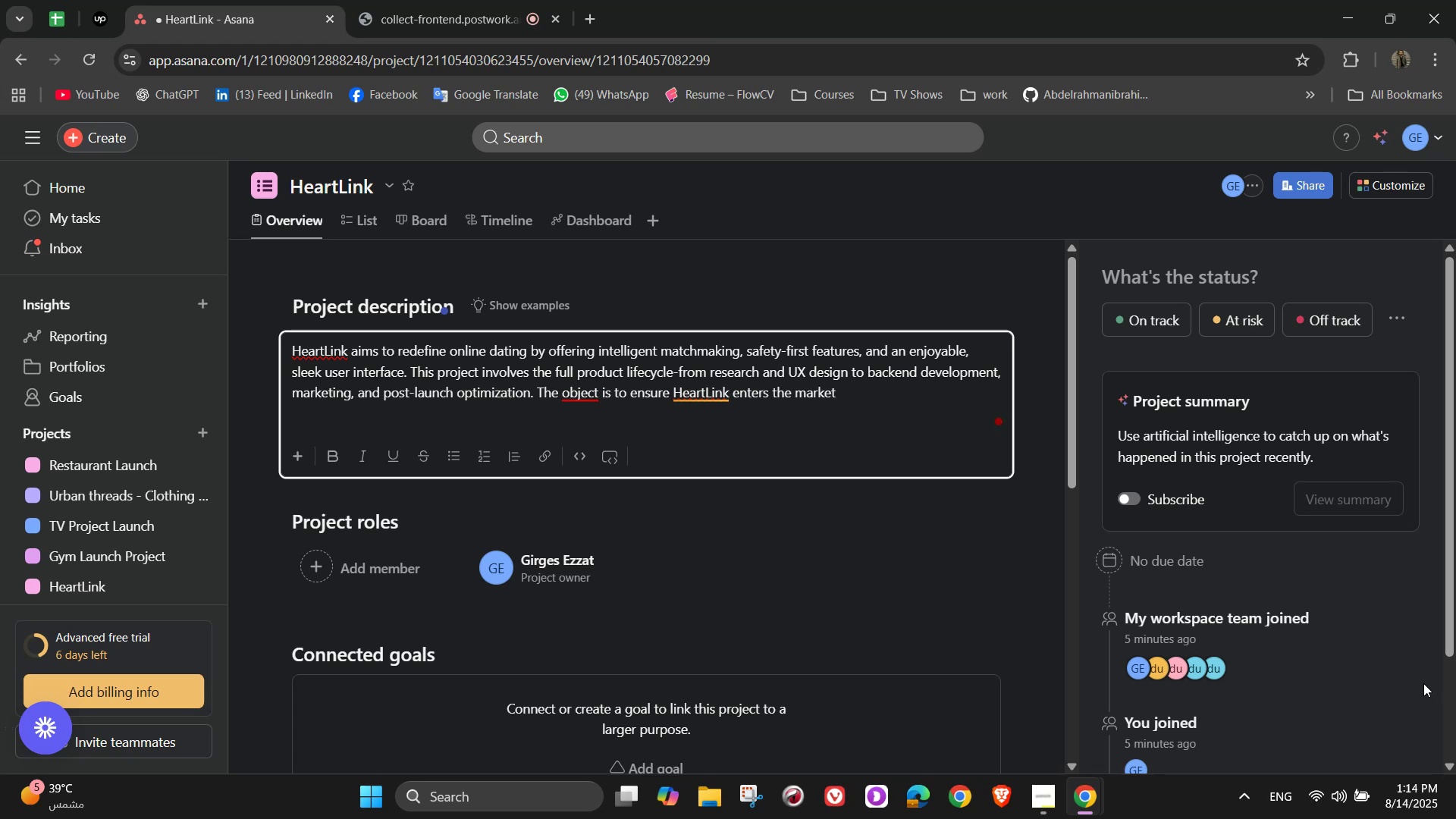 
wait(6.5)
 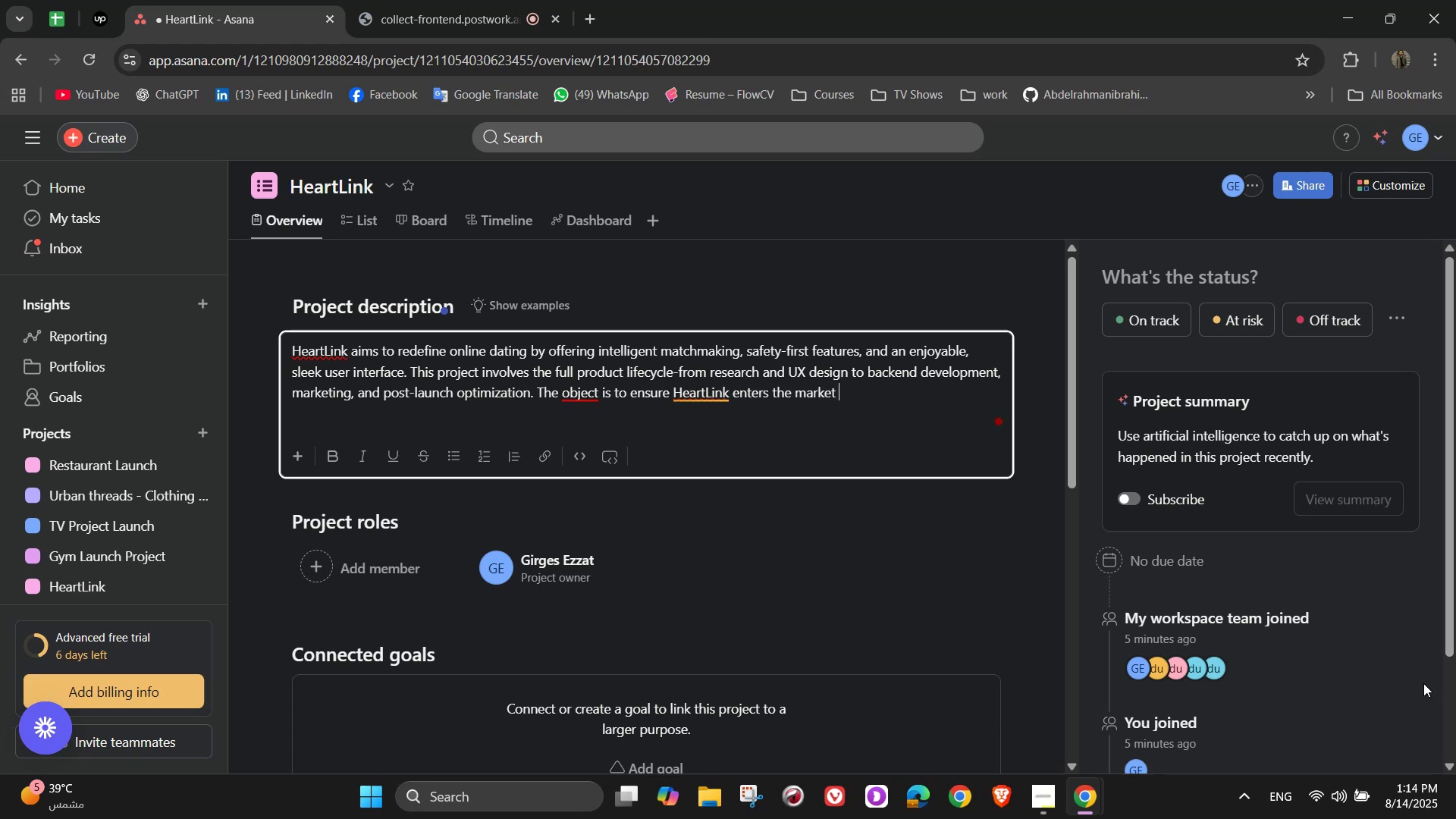 
type(as a reliable )
 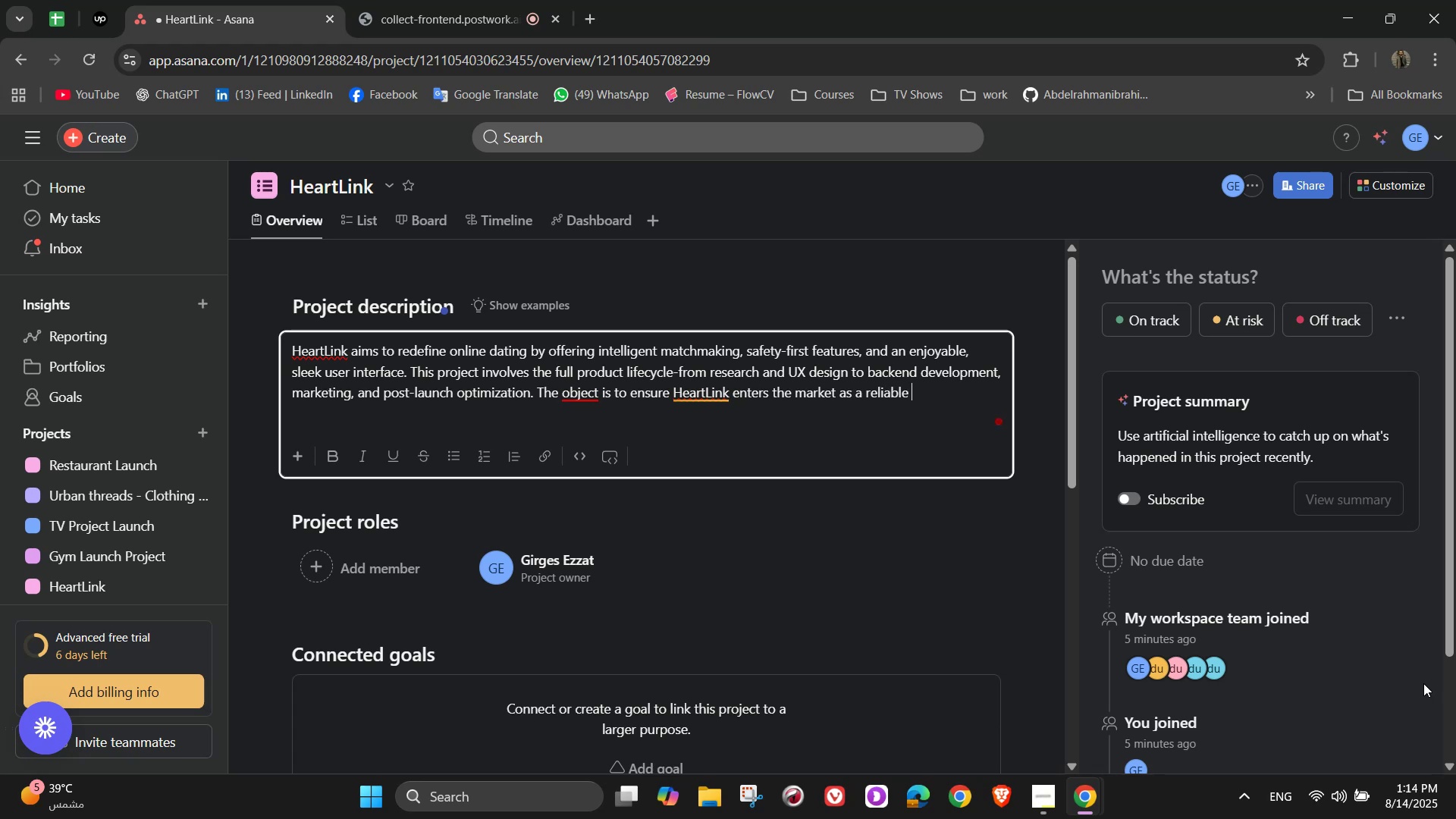 
key(Backspace)
 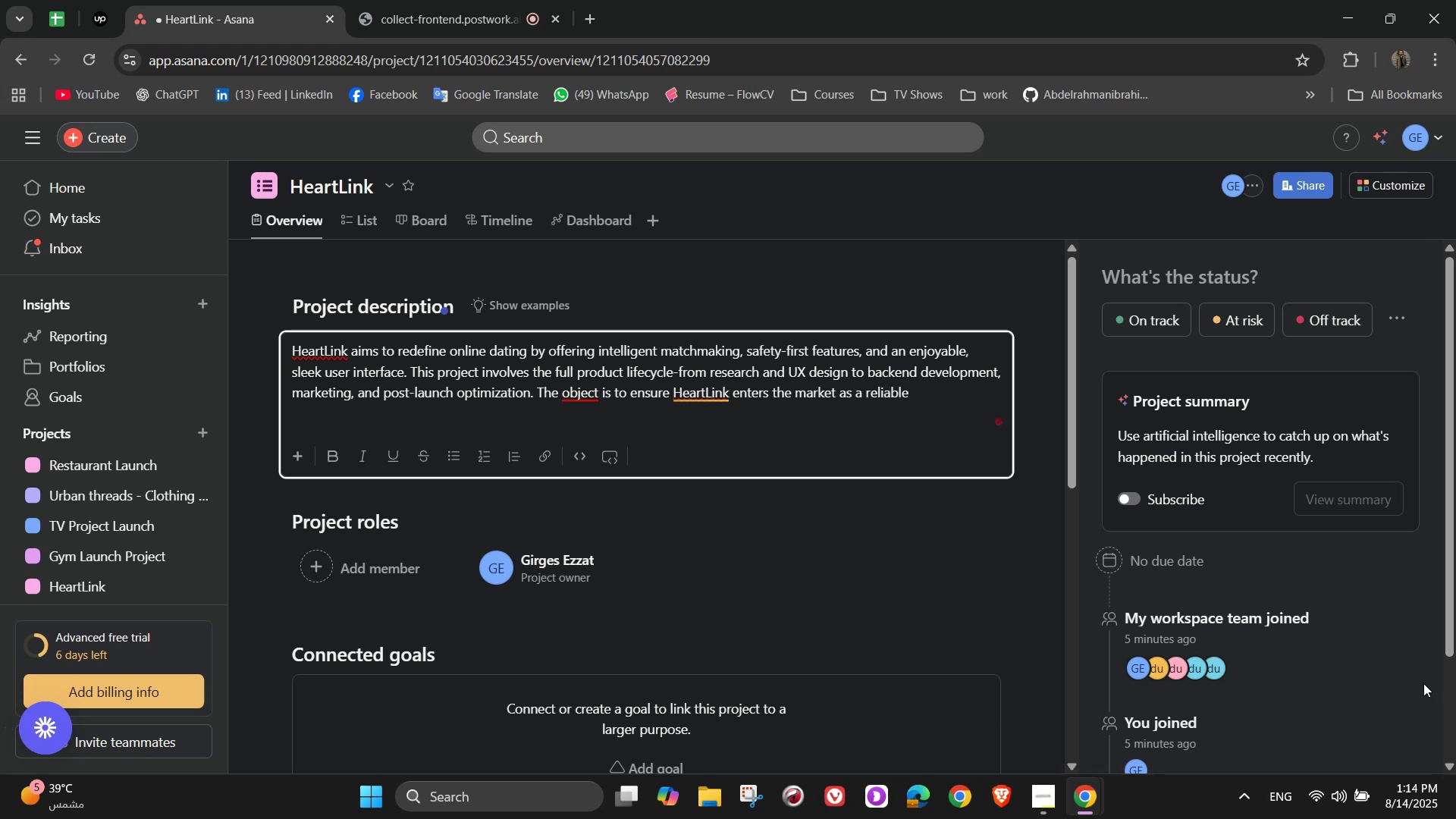 
key(Comma)
 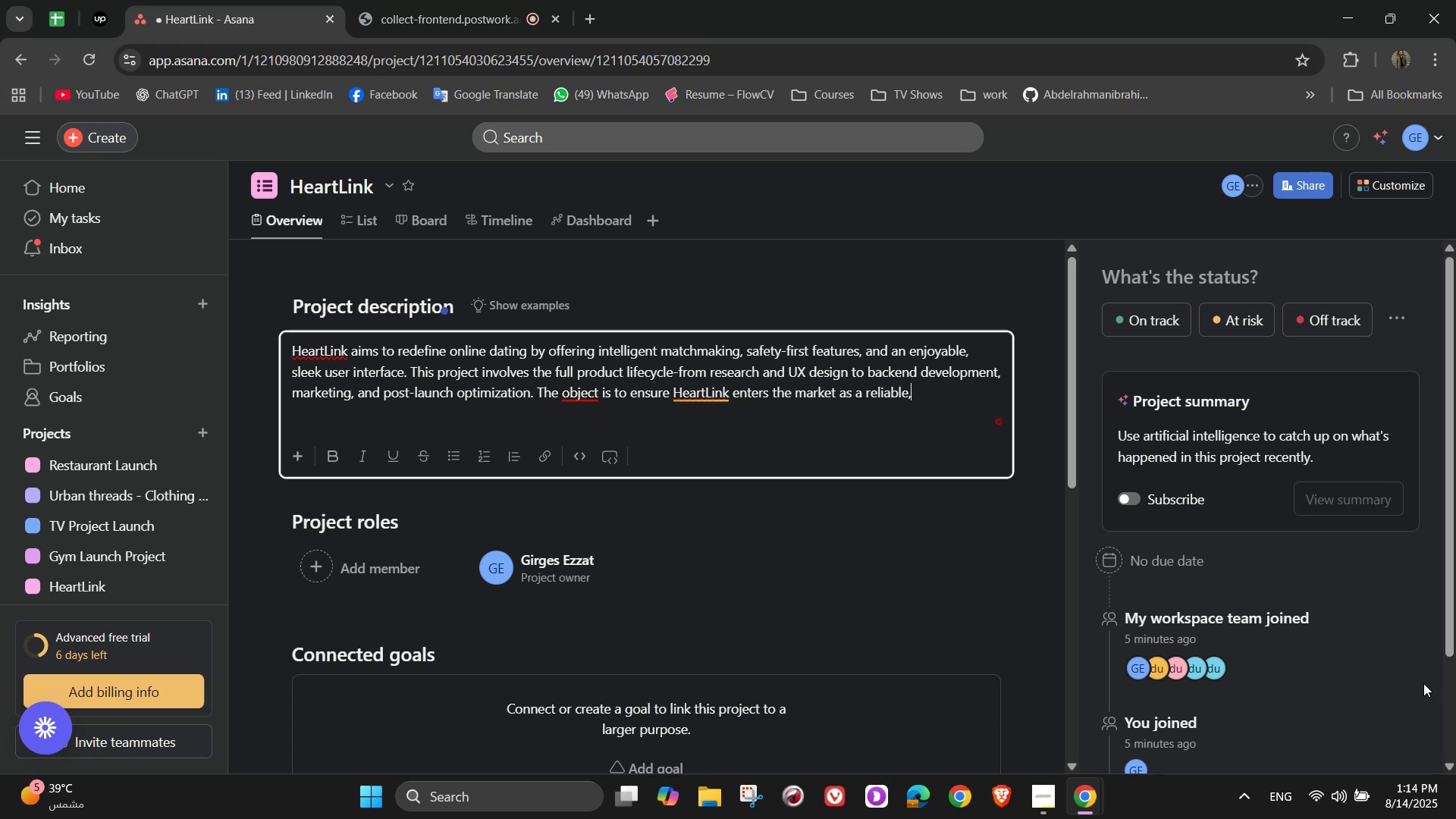 
key(Space)
 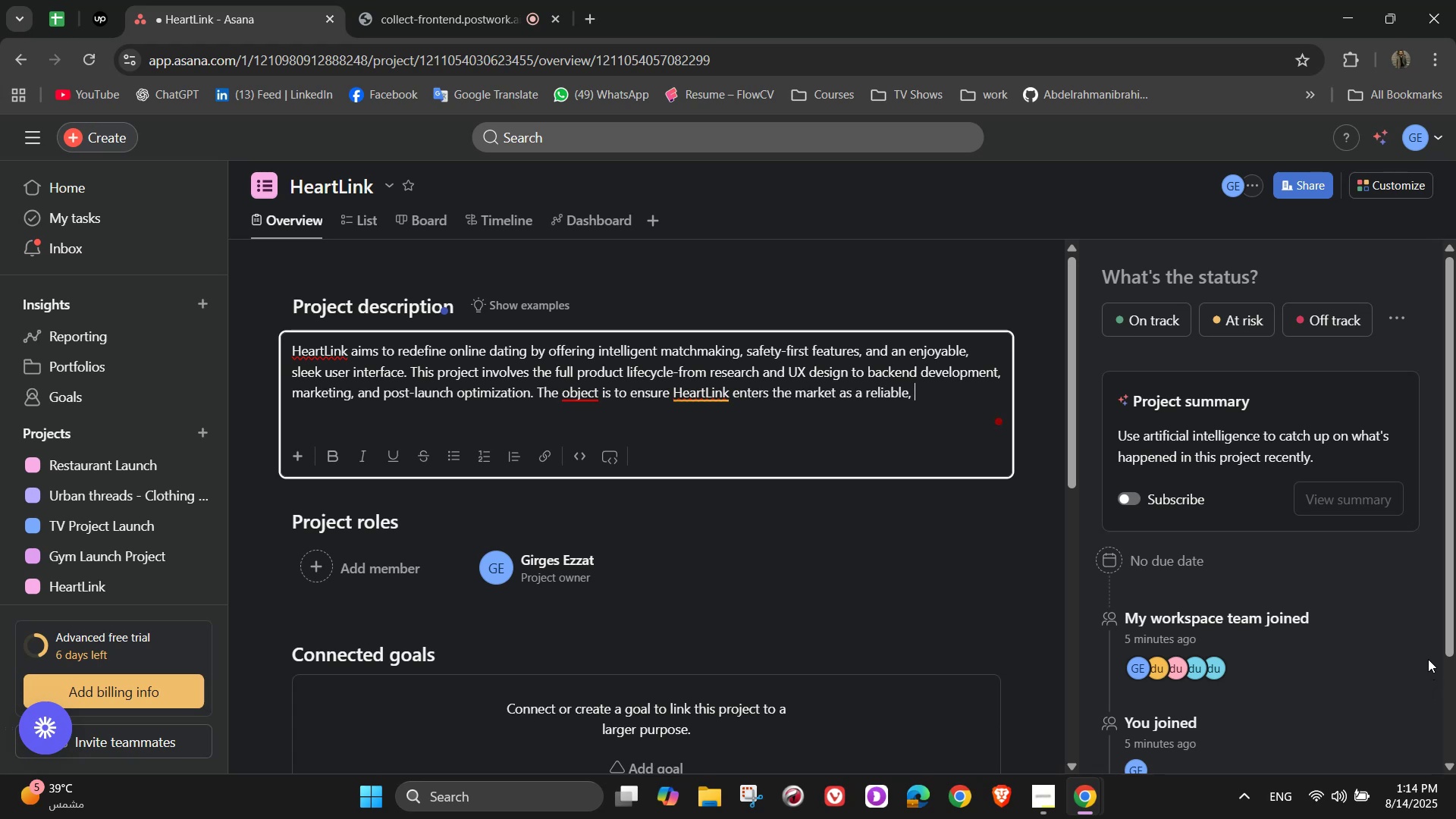 
type(appealing )
key(Backspace)
type(, and sca)
 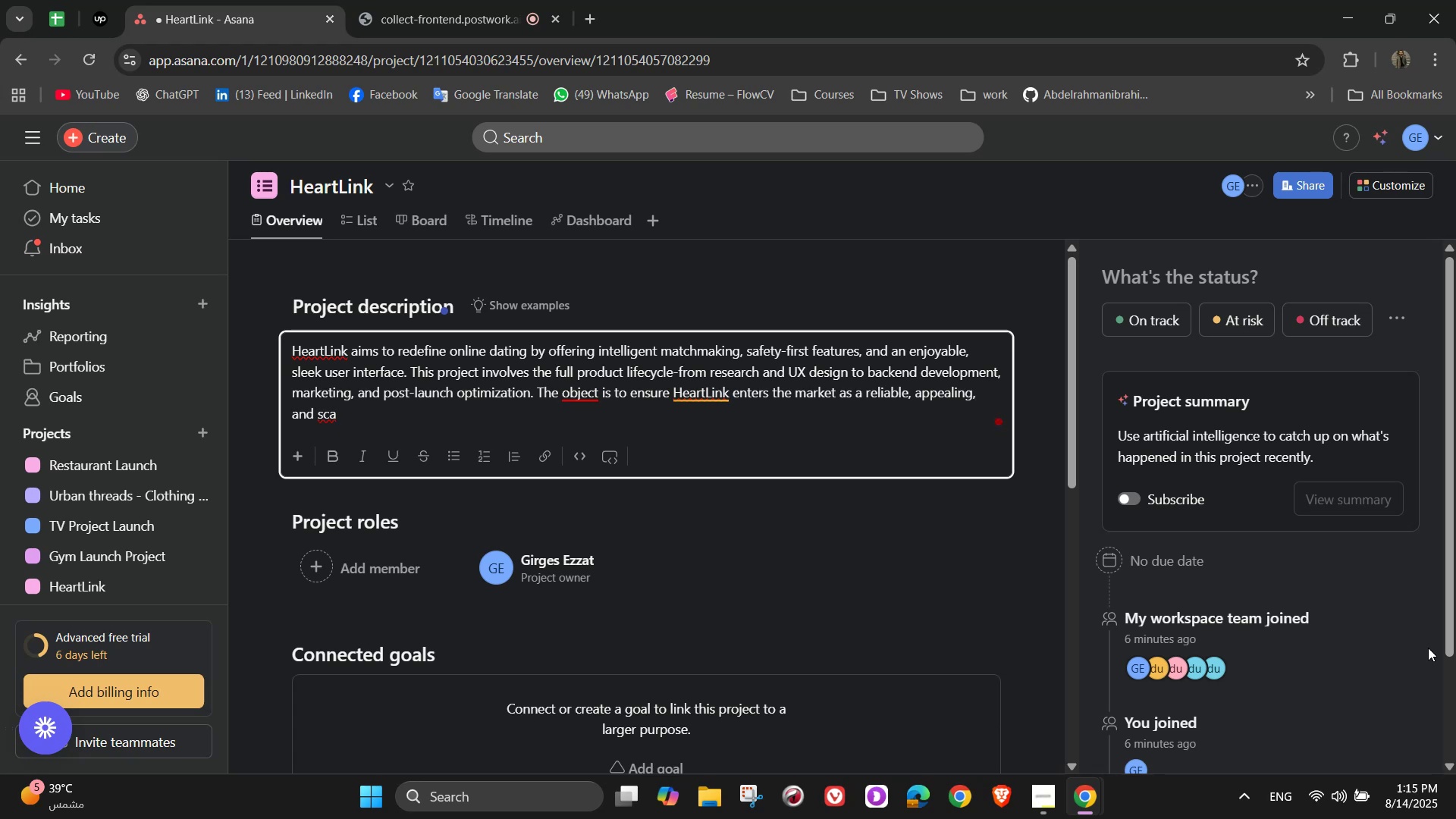 
wait(5.3)
 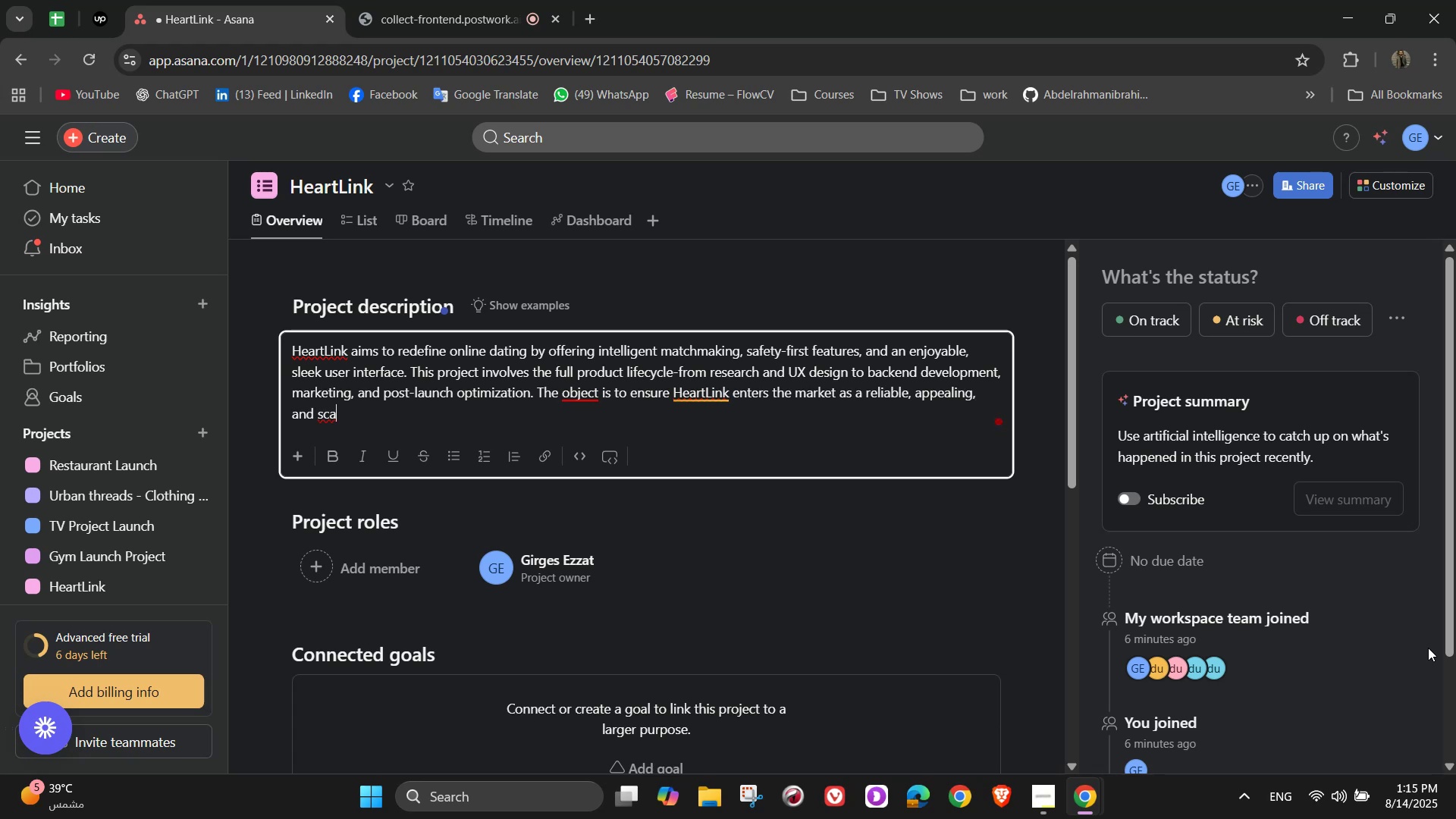 
type(lable )
 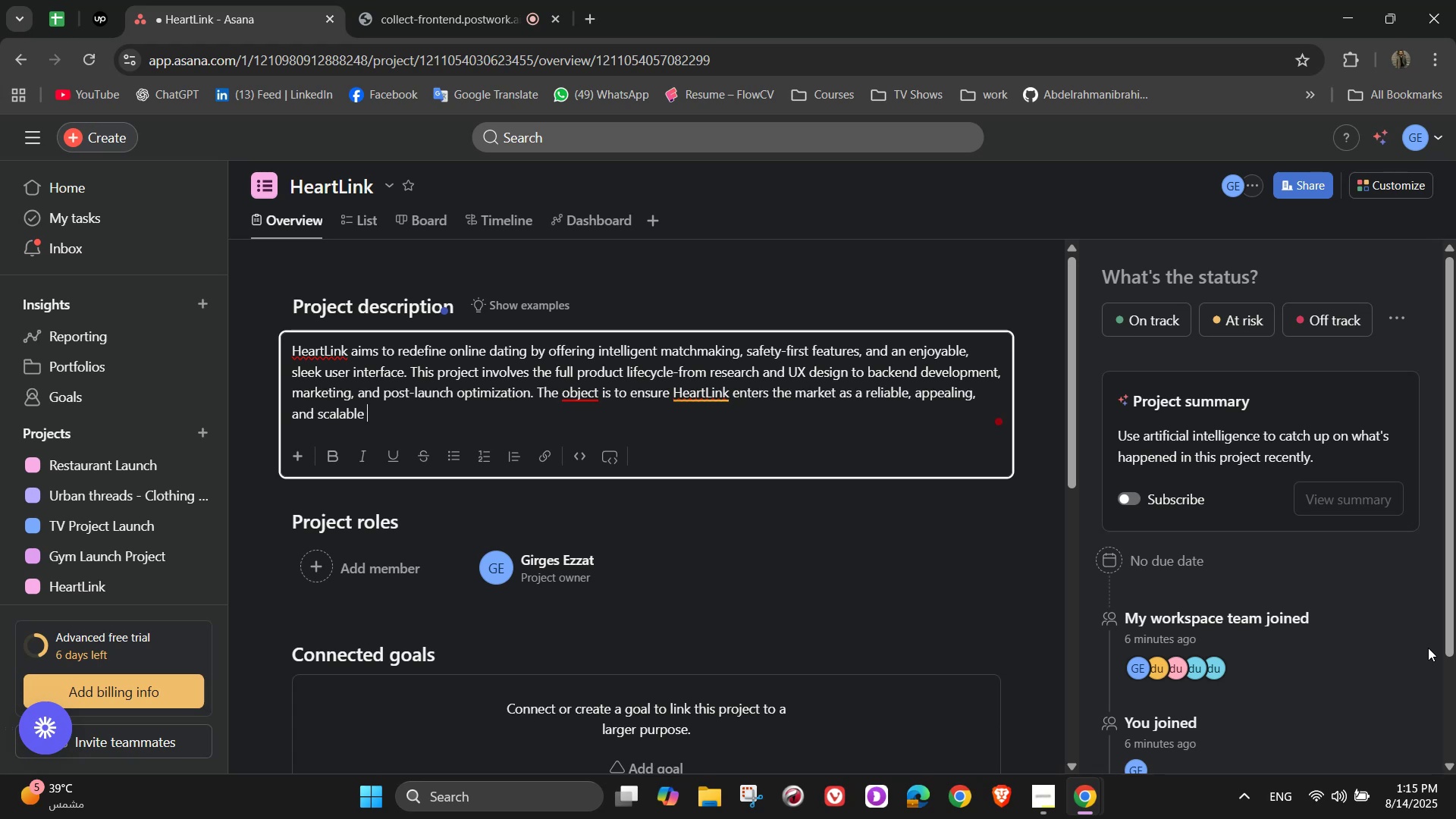 
type(platform that fosters genuine connections between users)
 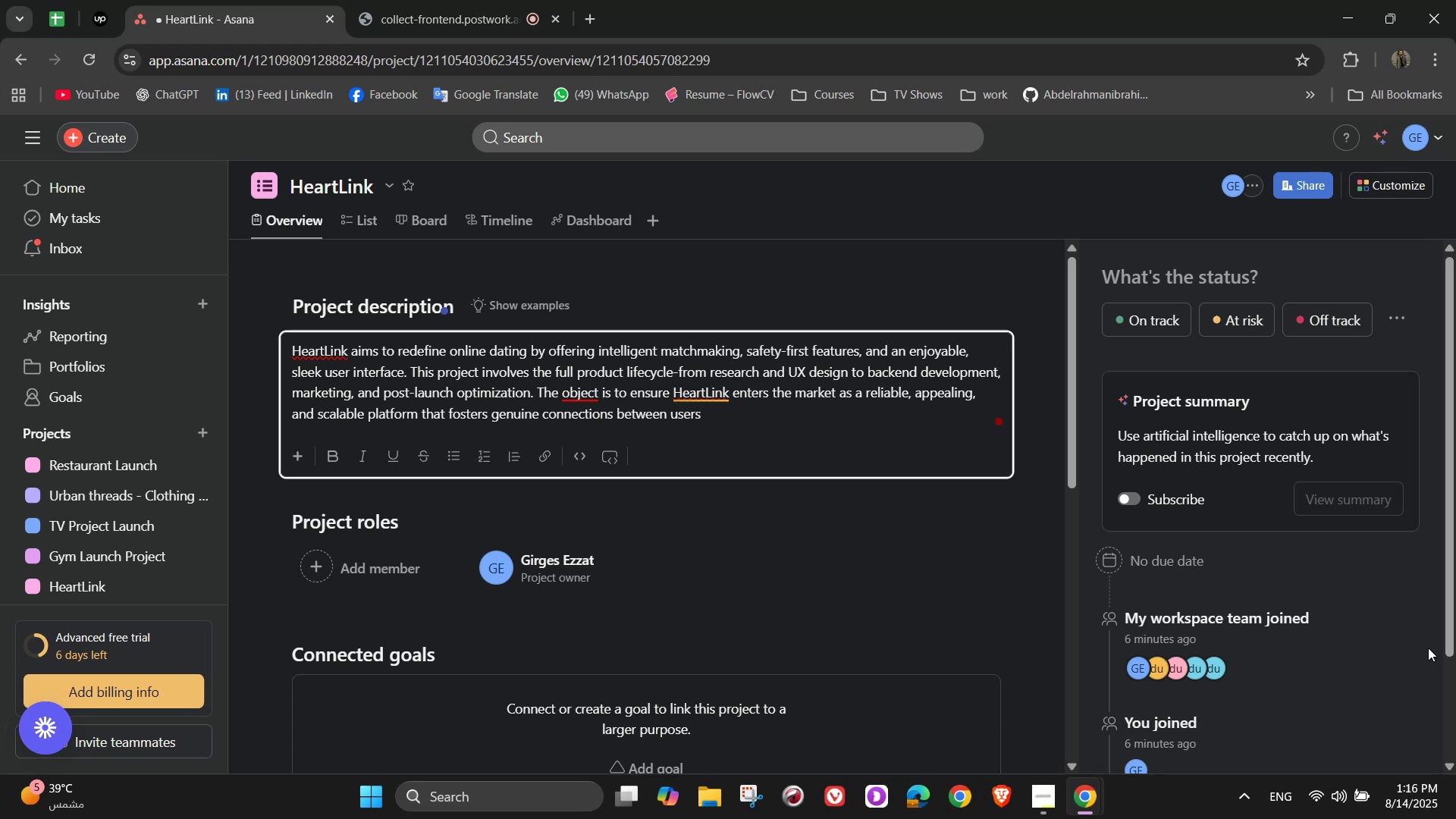 
wait(24.85)
 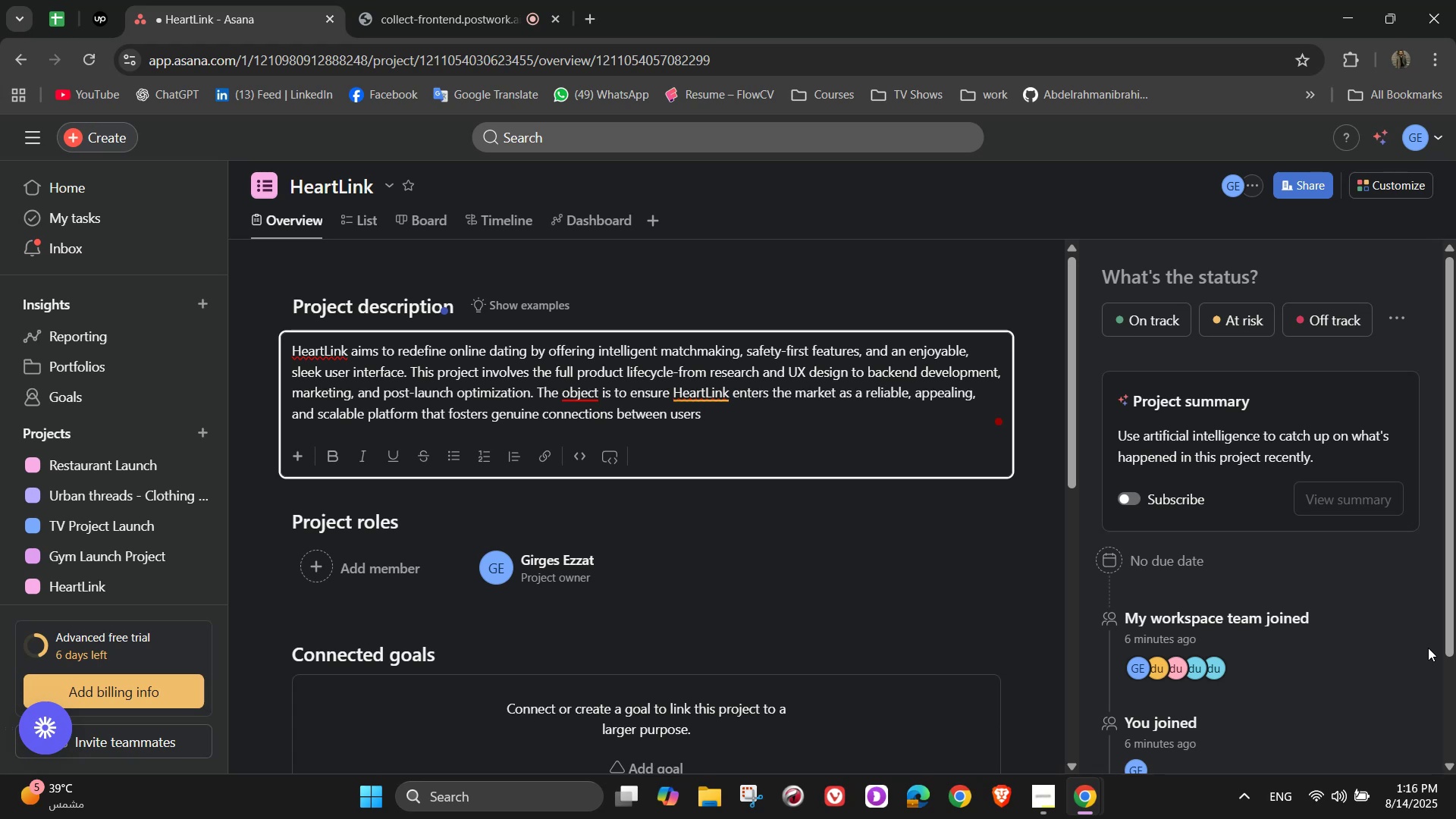 
left_click([810, 444])
 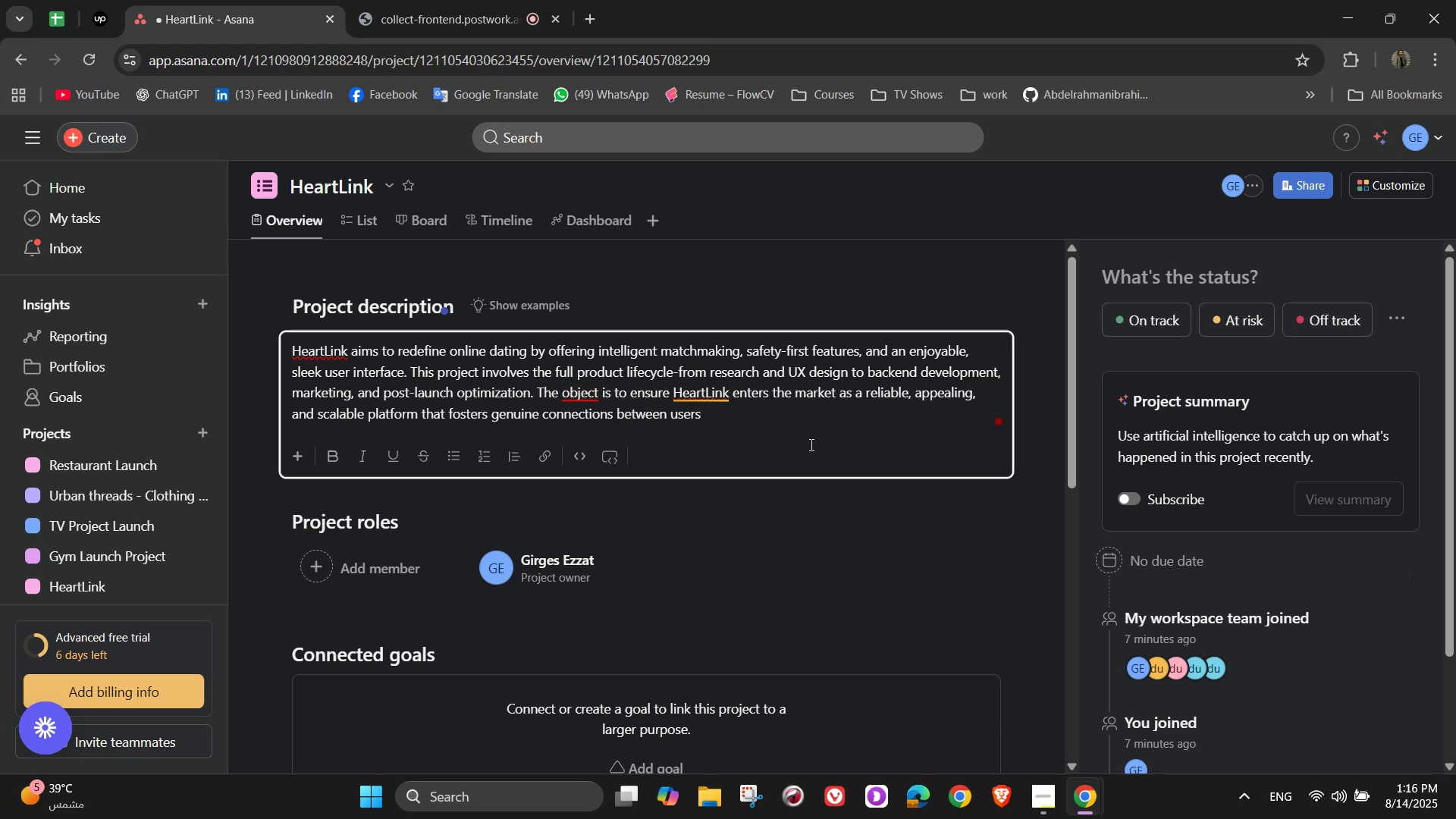 
scroll: coordinate [676, 491], scroll_direction: down, amount: 3.0
 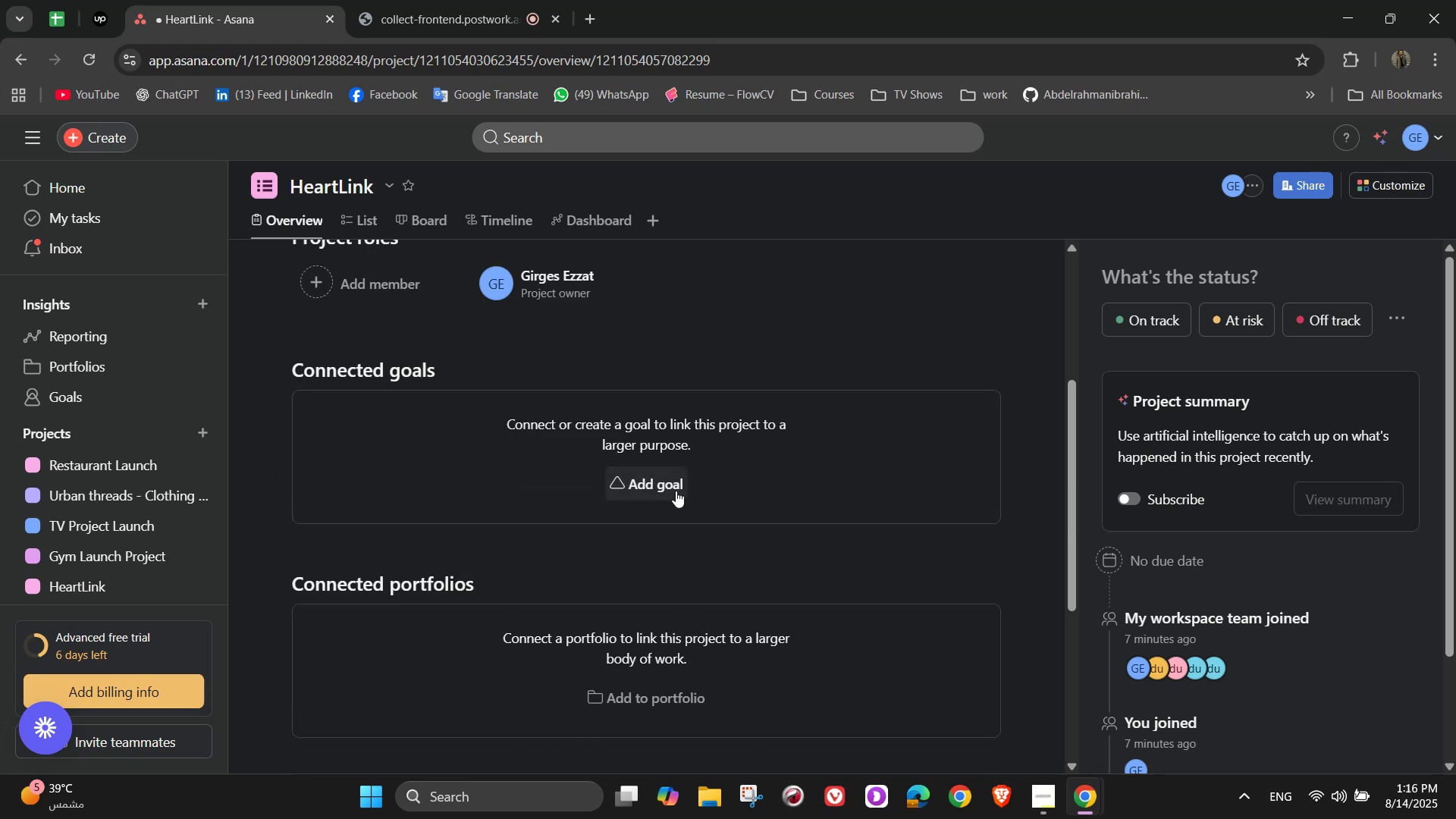 
left_click([676, 491])
 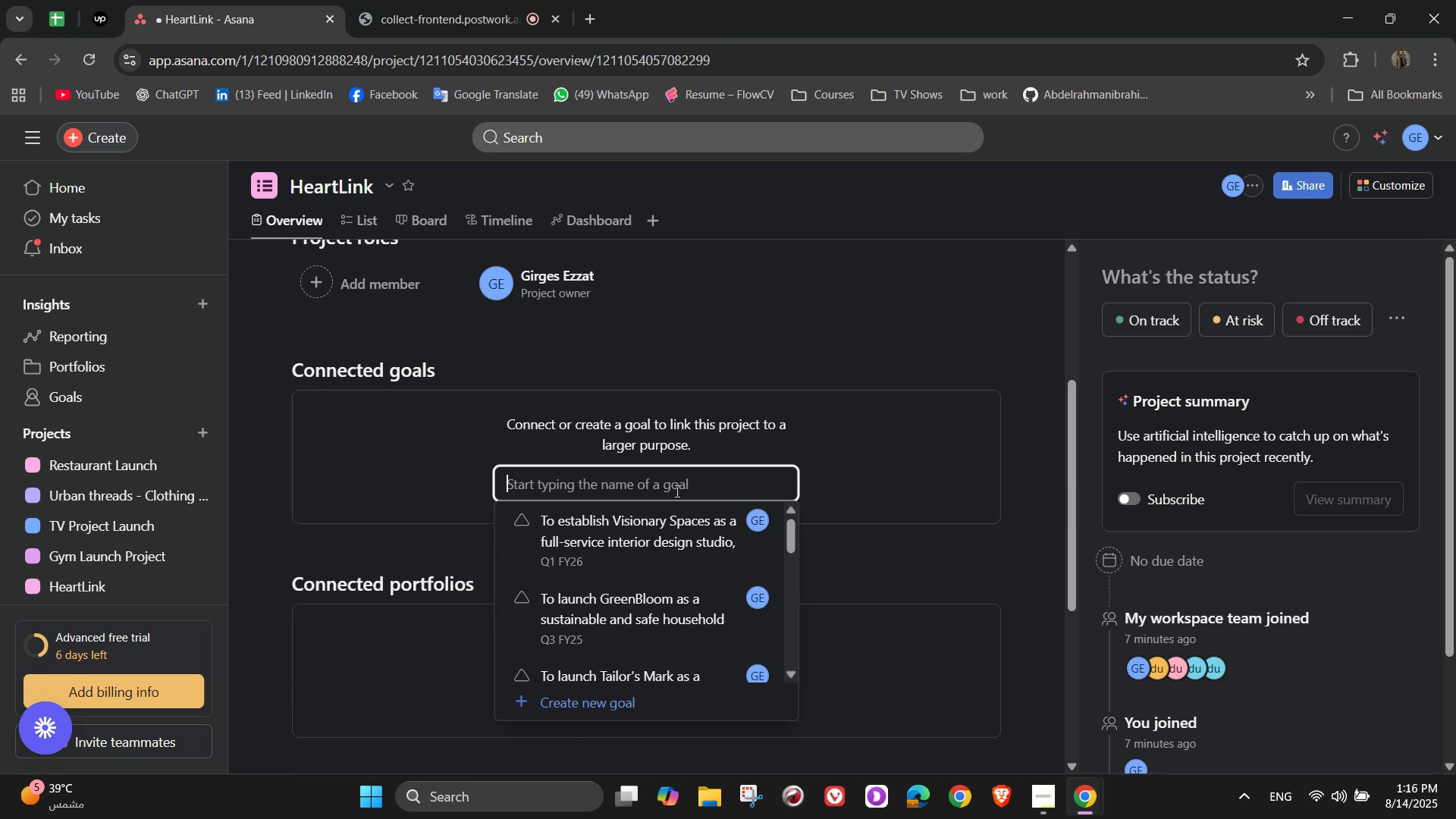 
left_click([594, 709])
 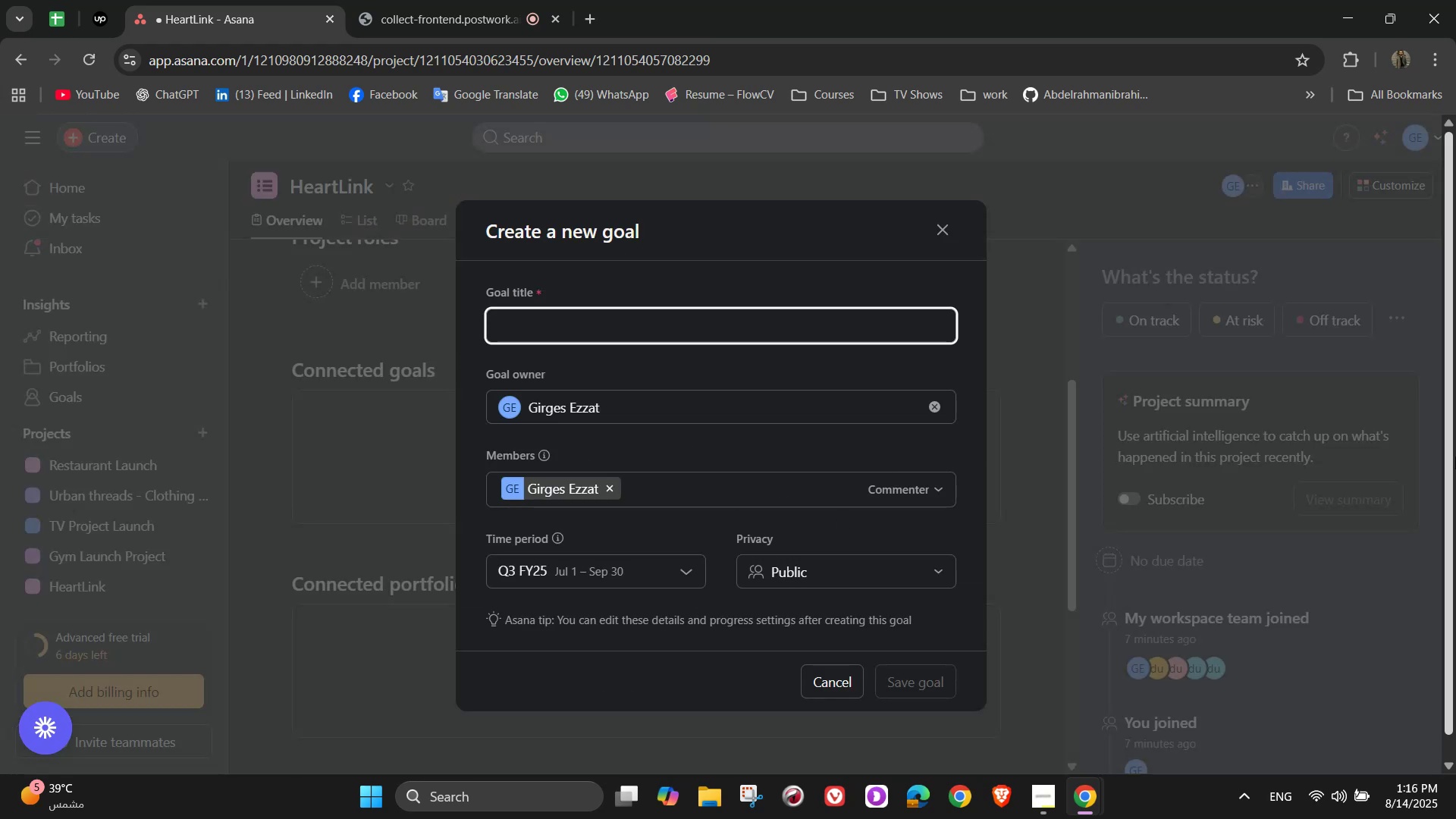 
type(Su)
key(Backspace)
key(Backspace)
key(Backspace)
type(Design, develop, and launch Heart)
key(Backspace)
type(tl)
key(Backspace)
type(Link)
 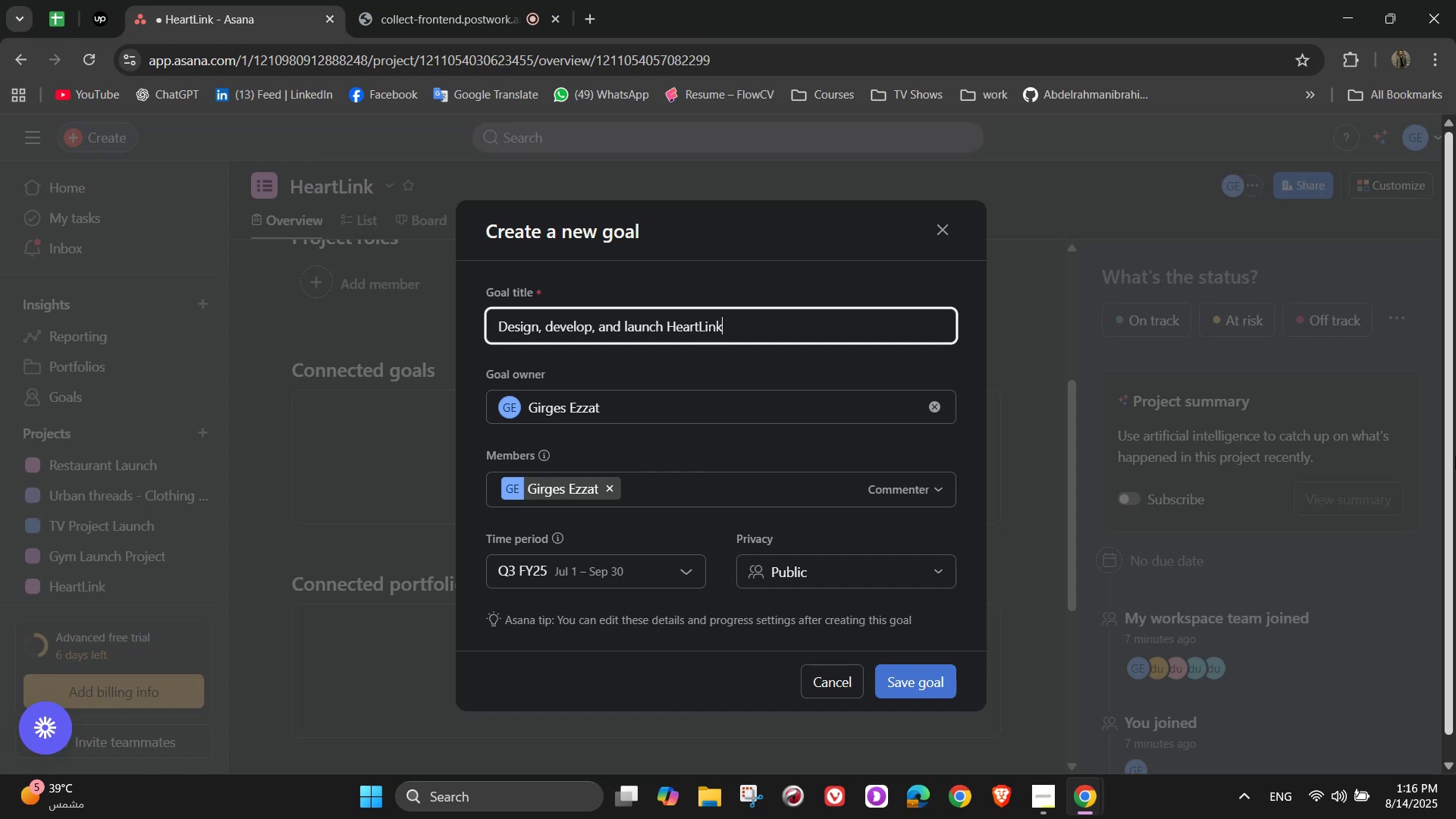 
key(Comma)
 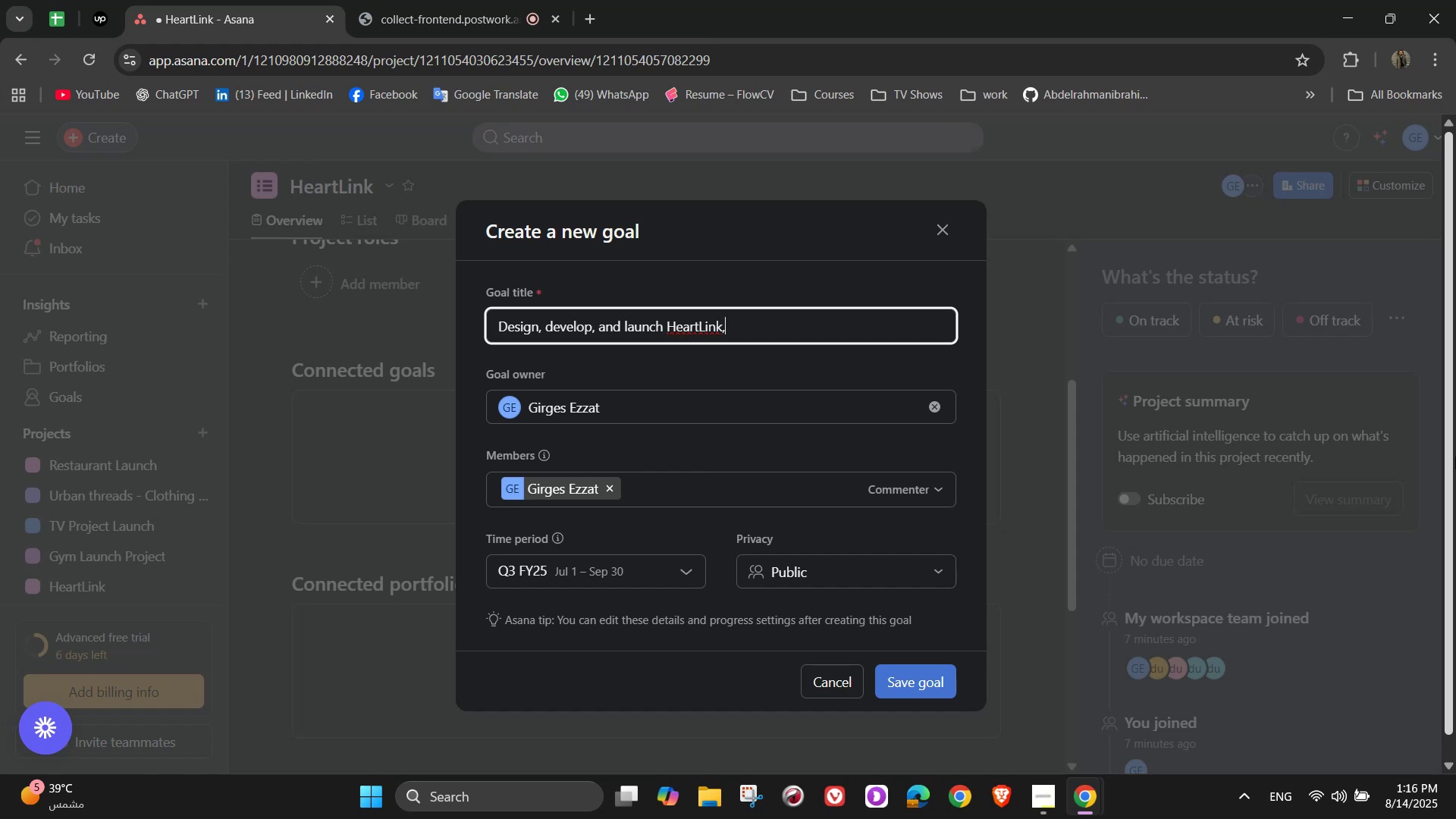 
key(Space)
 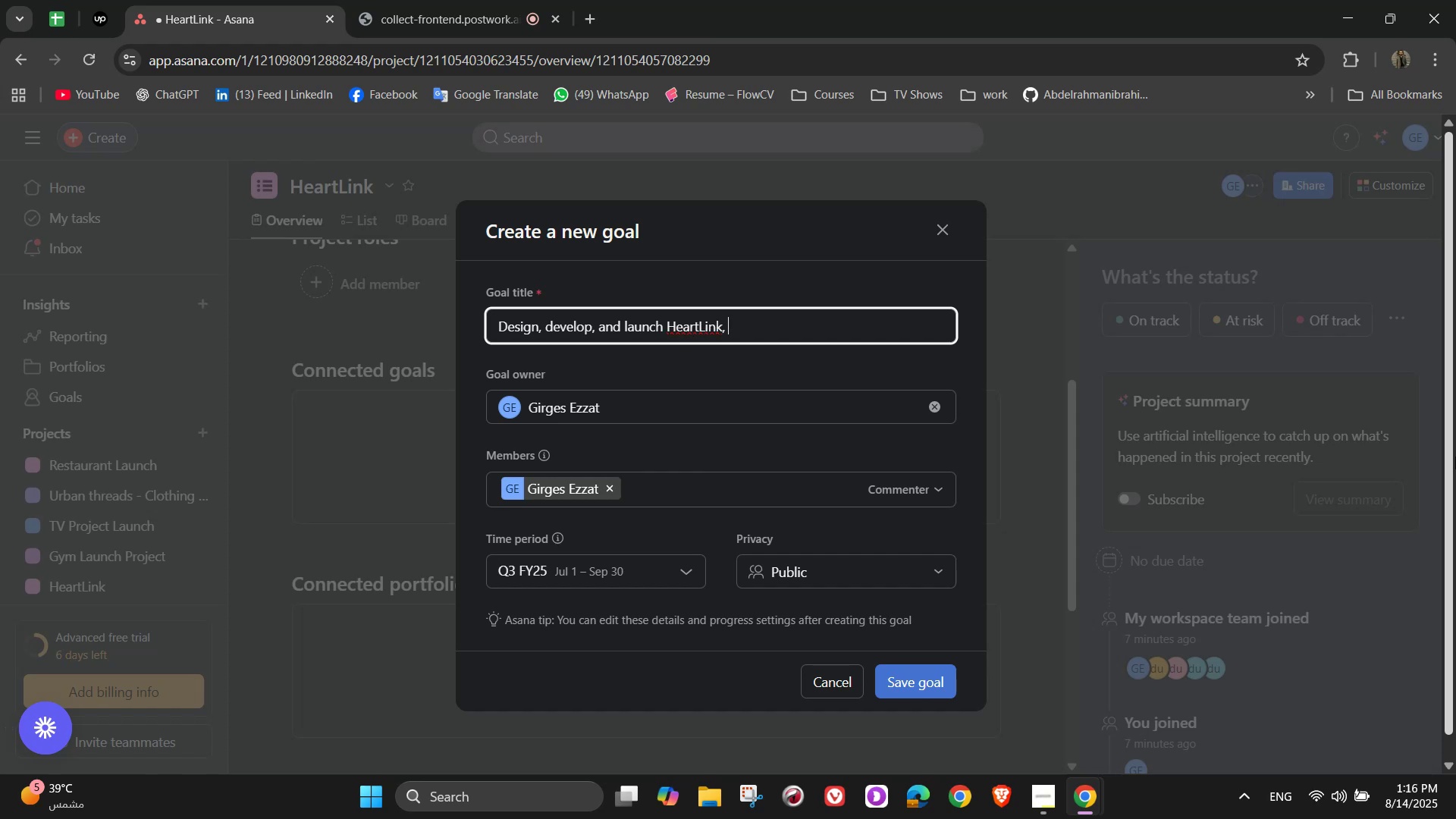 
key(A)
 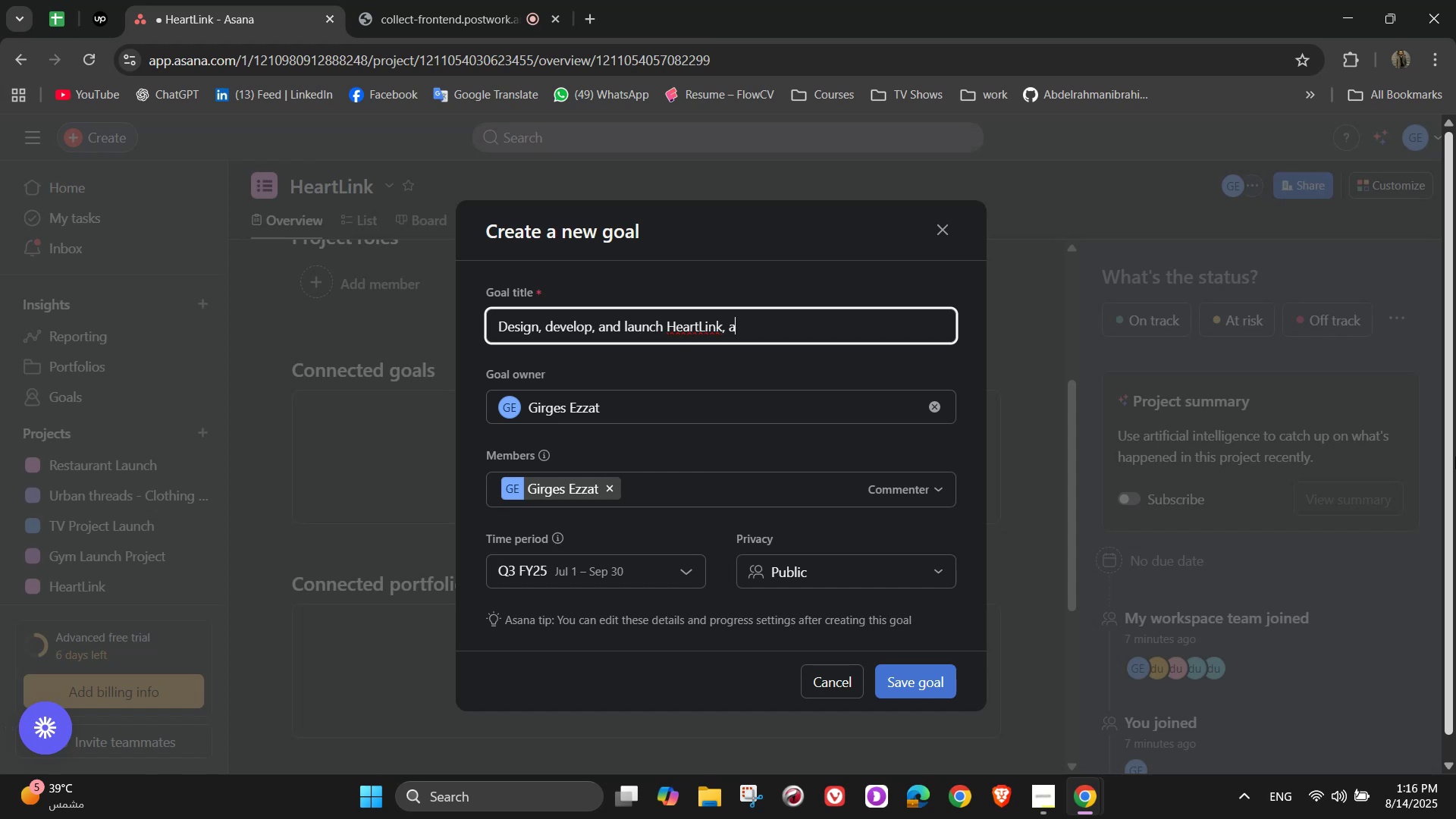 
key(Space)
 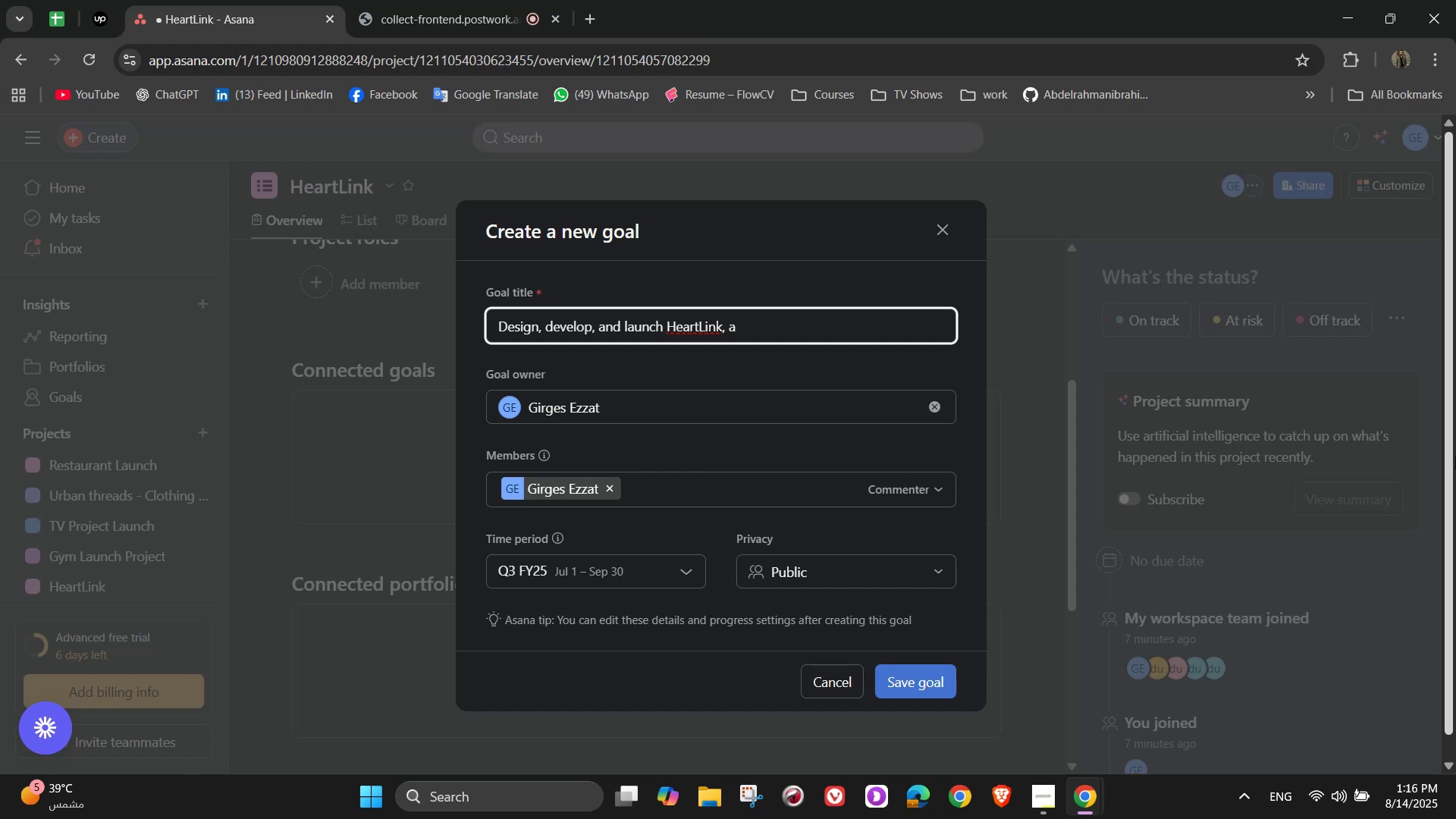 
wait(10.03)
 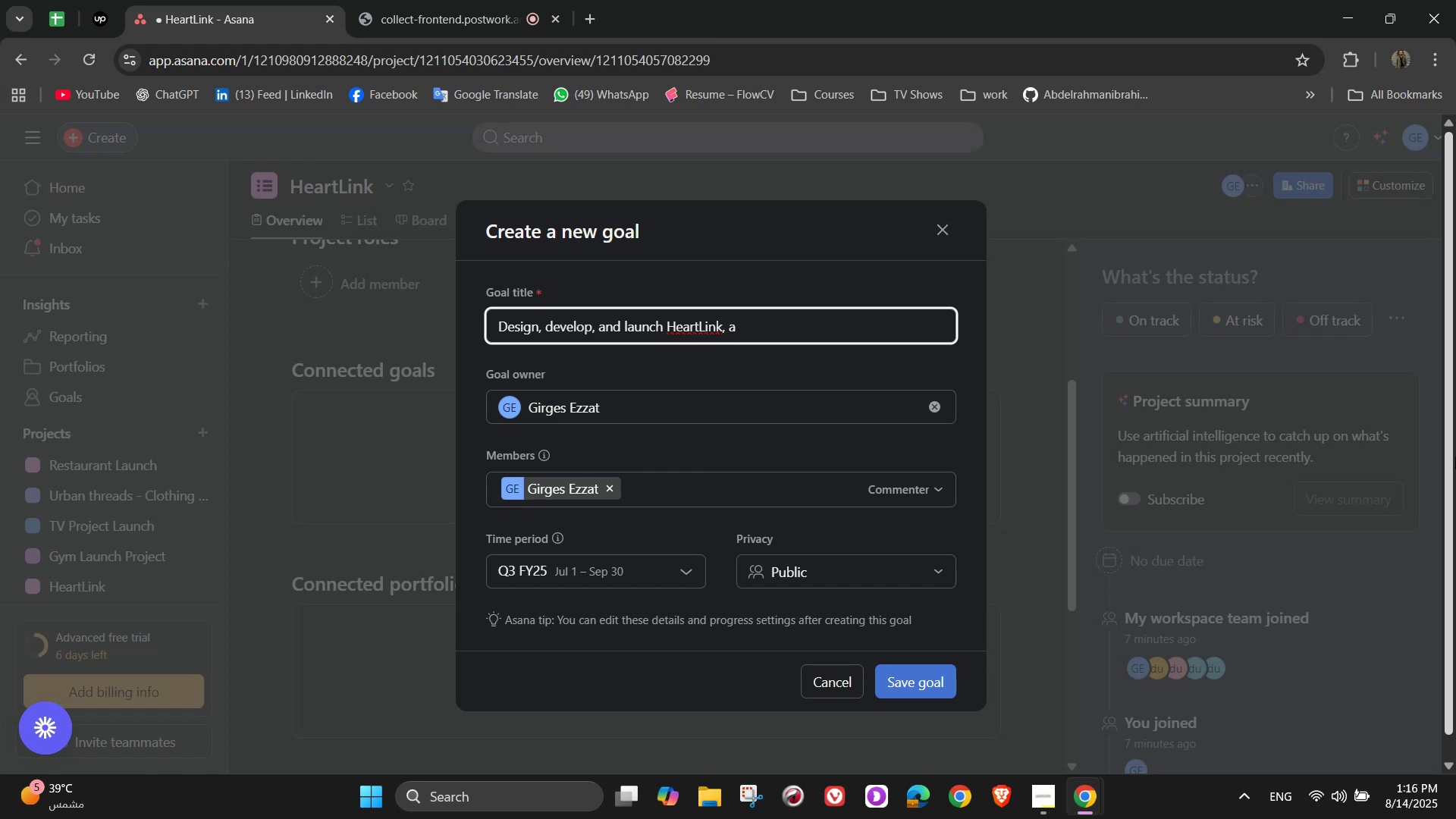 
type(se)
 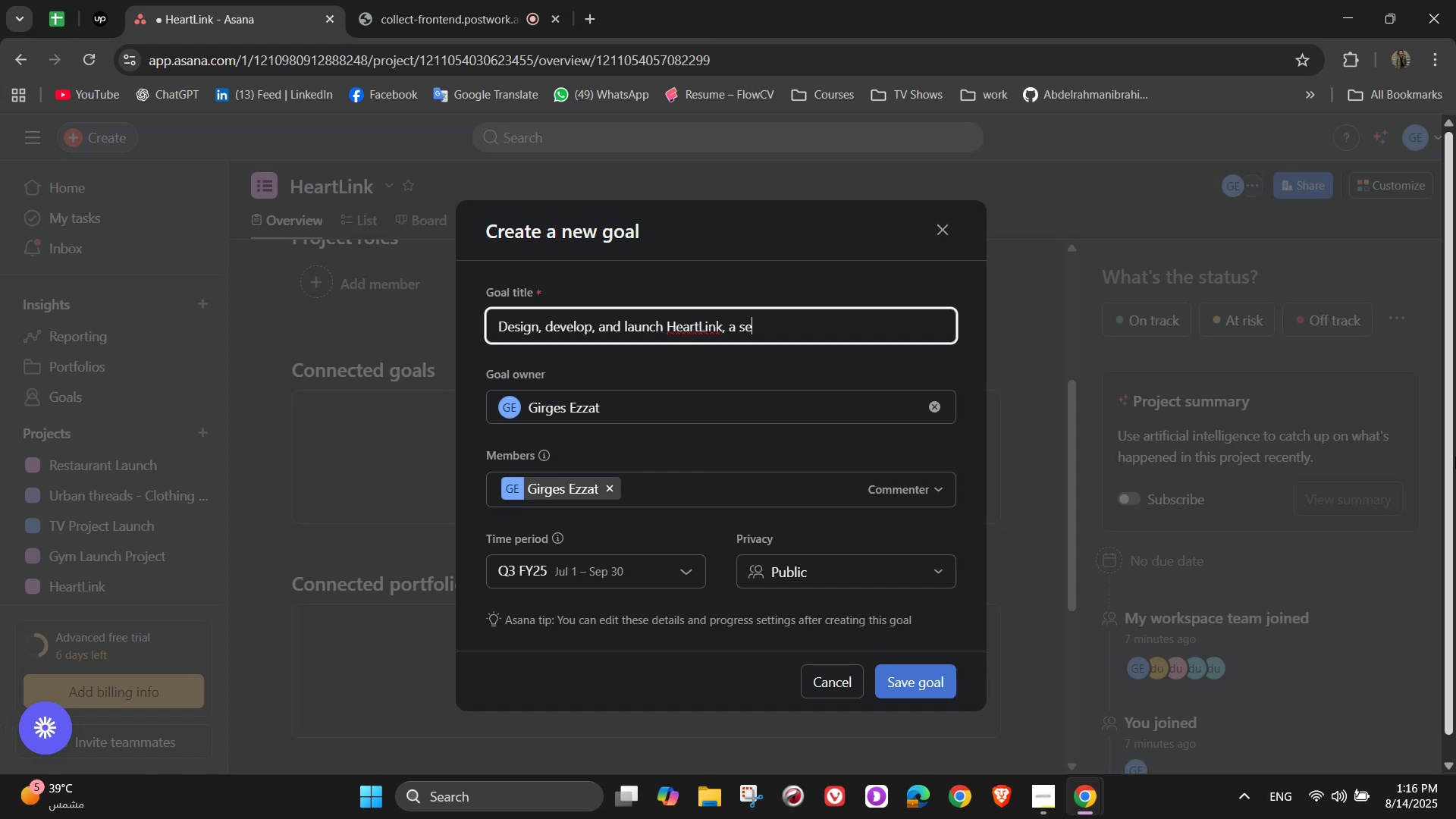 
wait(7.26)
 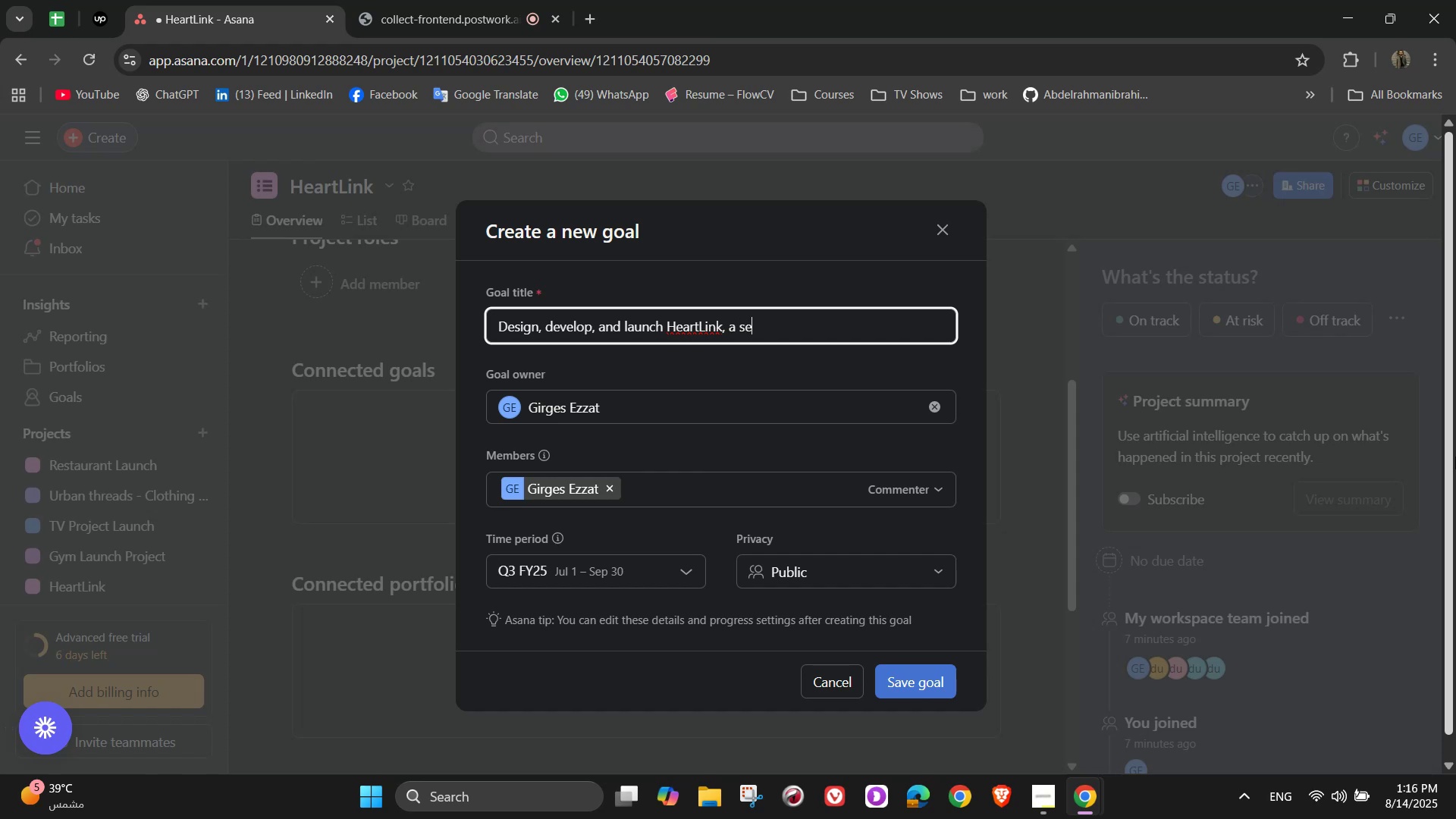 
type(cure)
 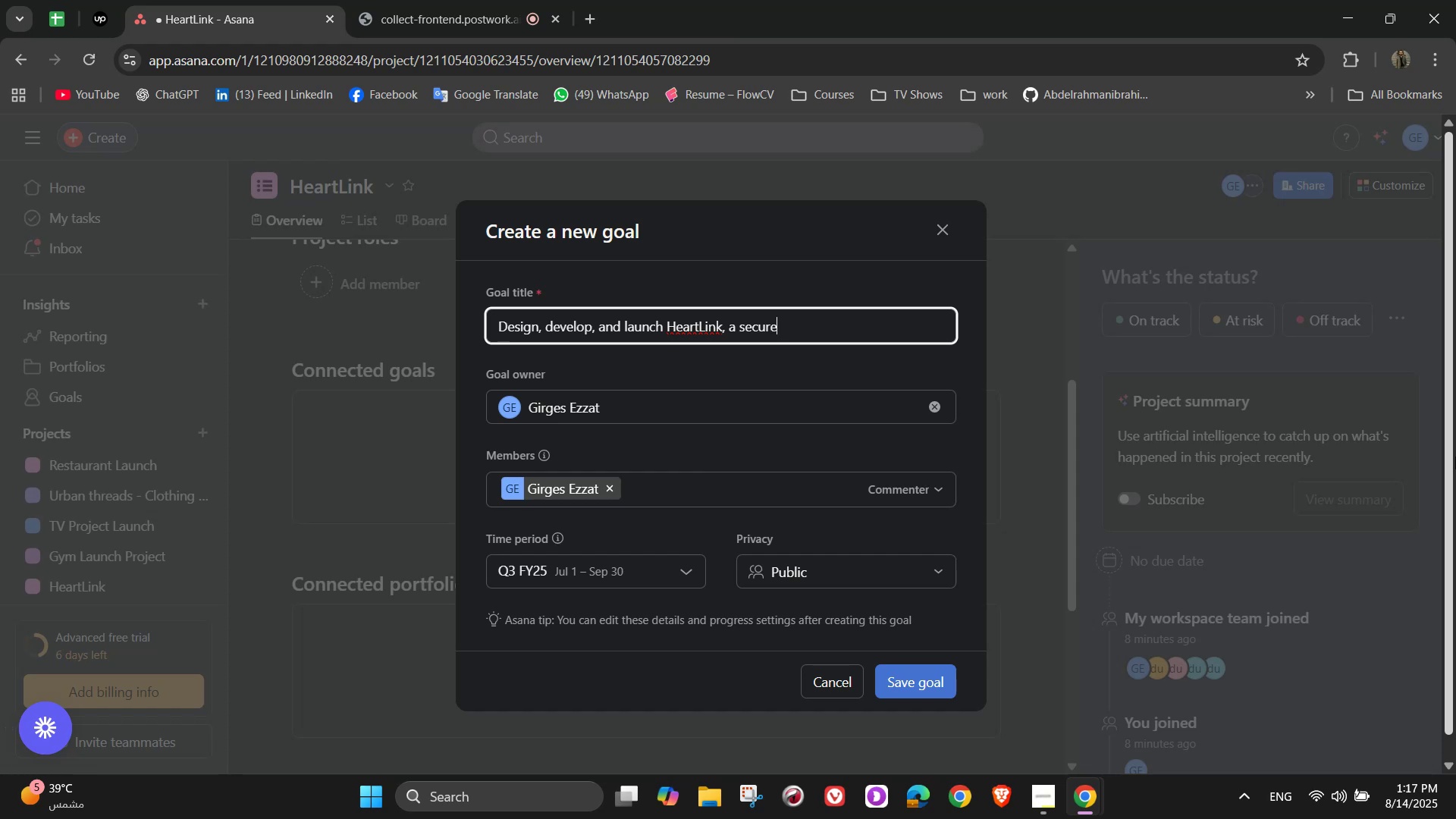 
wait(10.59)
 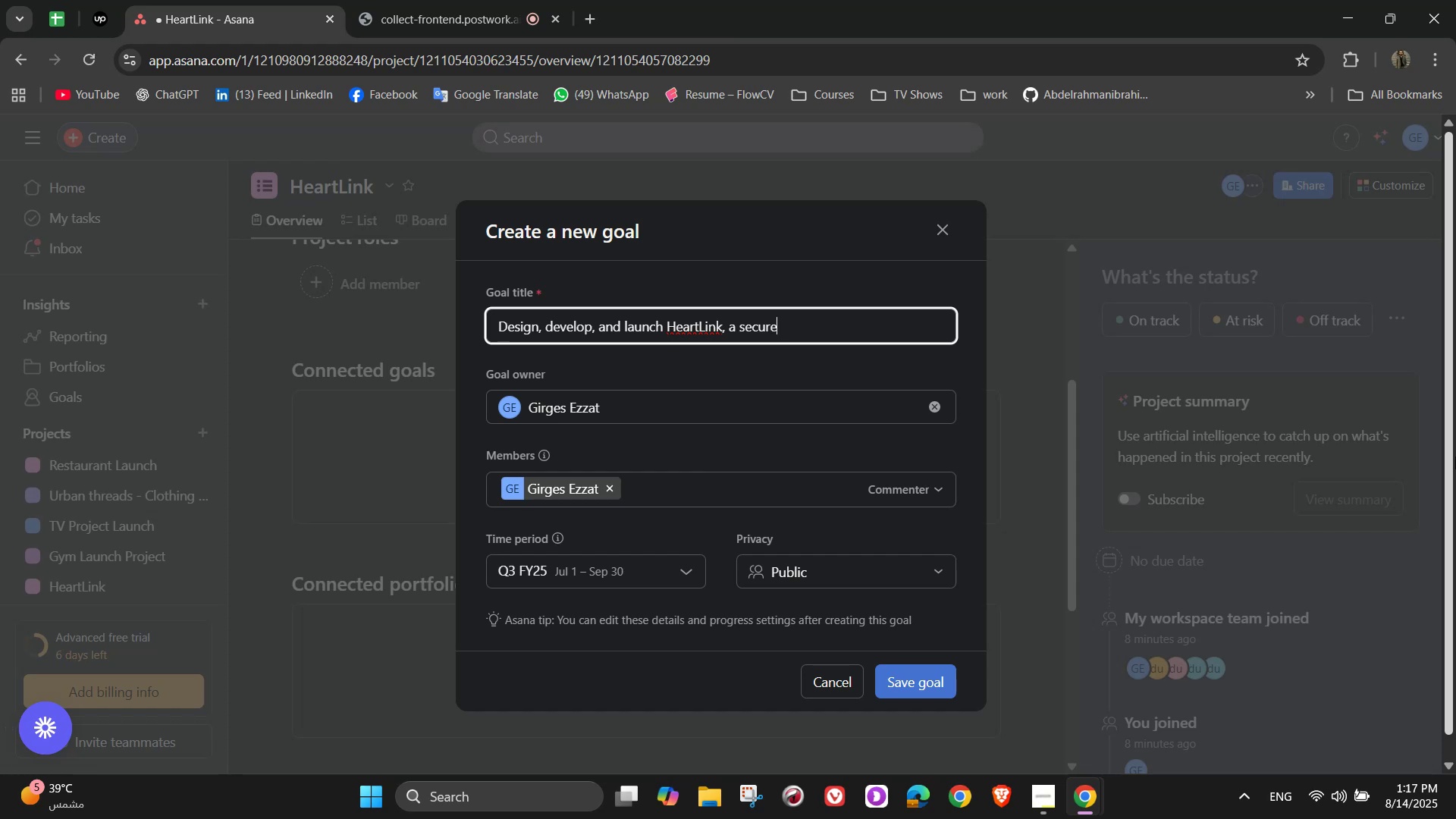 
type(, user)
 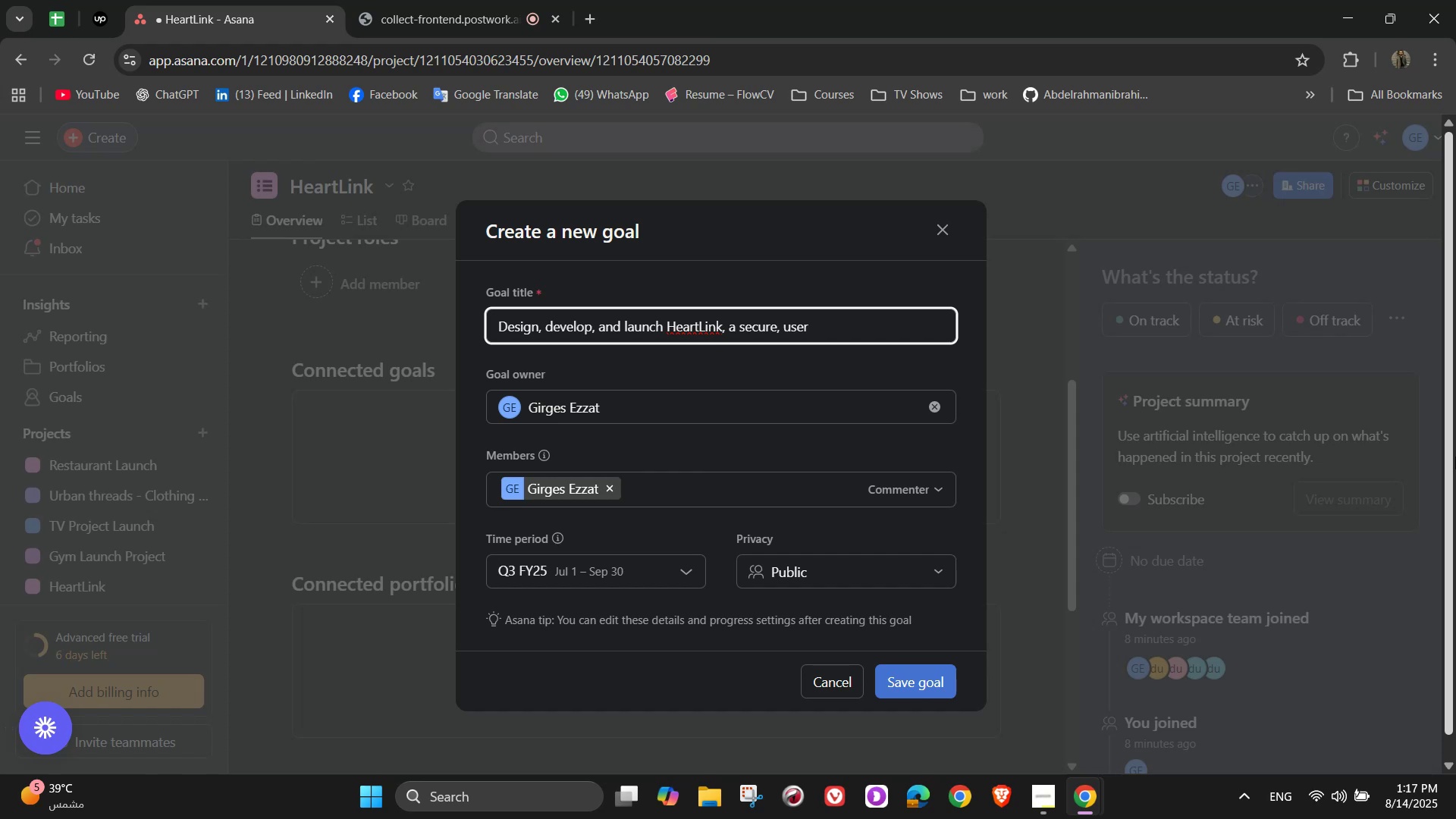 
type(-friendly dating )
 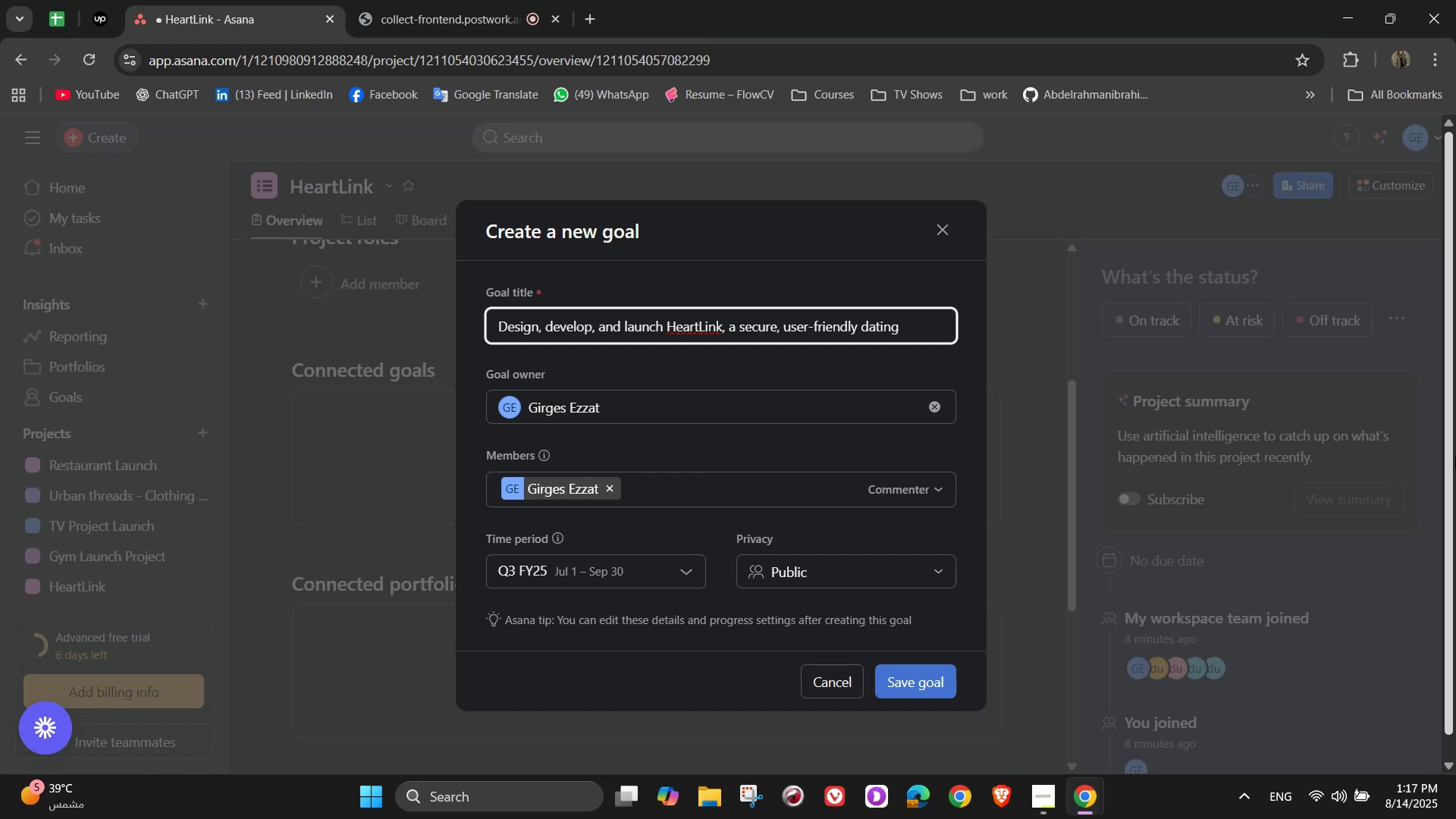 
wait(8.78)
 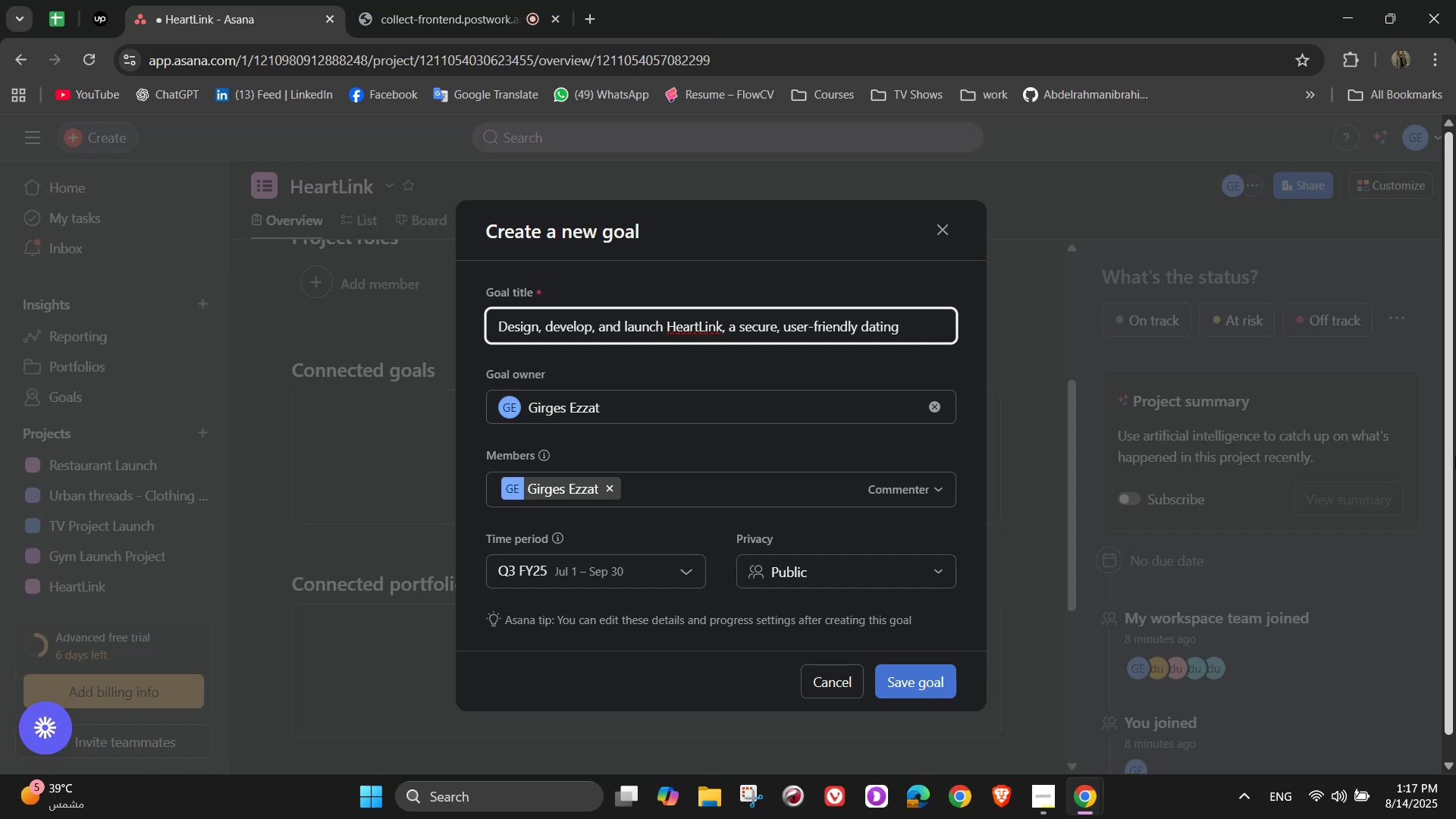 
type(application within 8)
 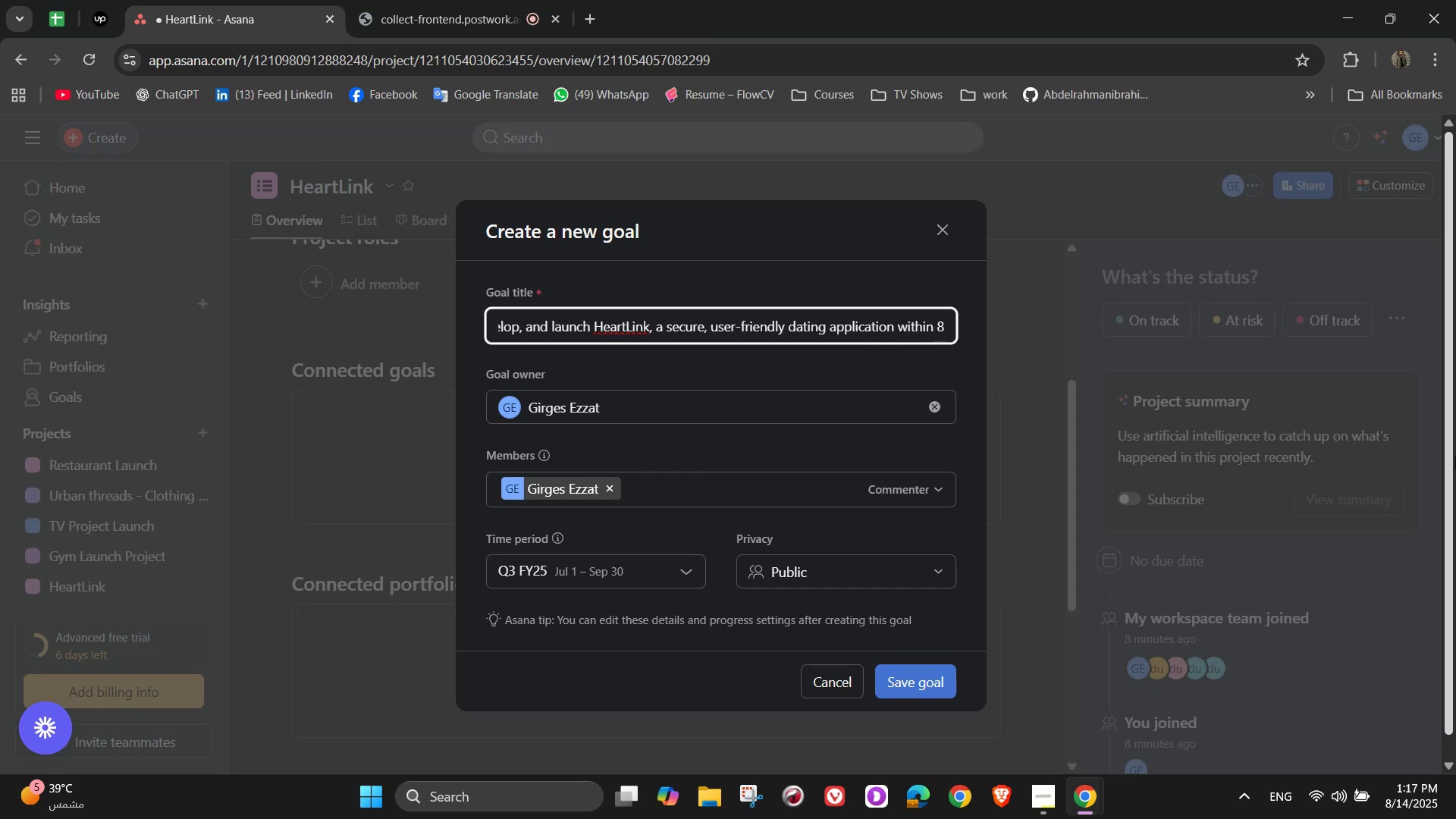 
type( months, )
 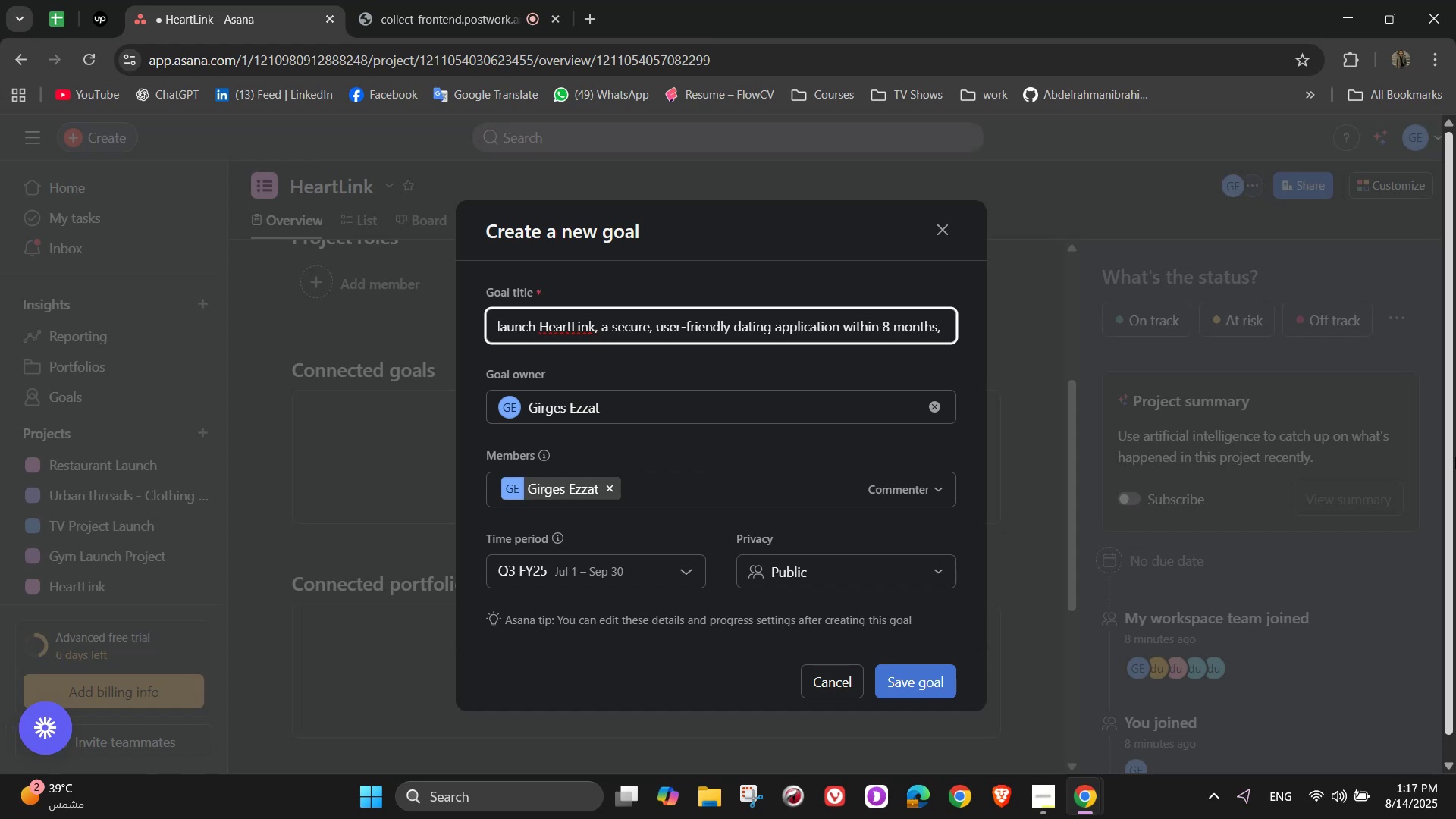 
wait(8.26)
 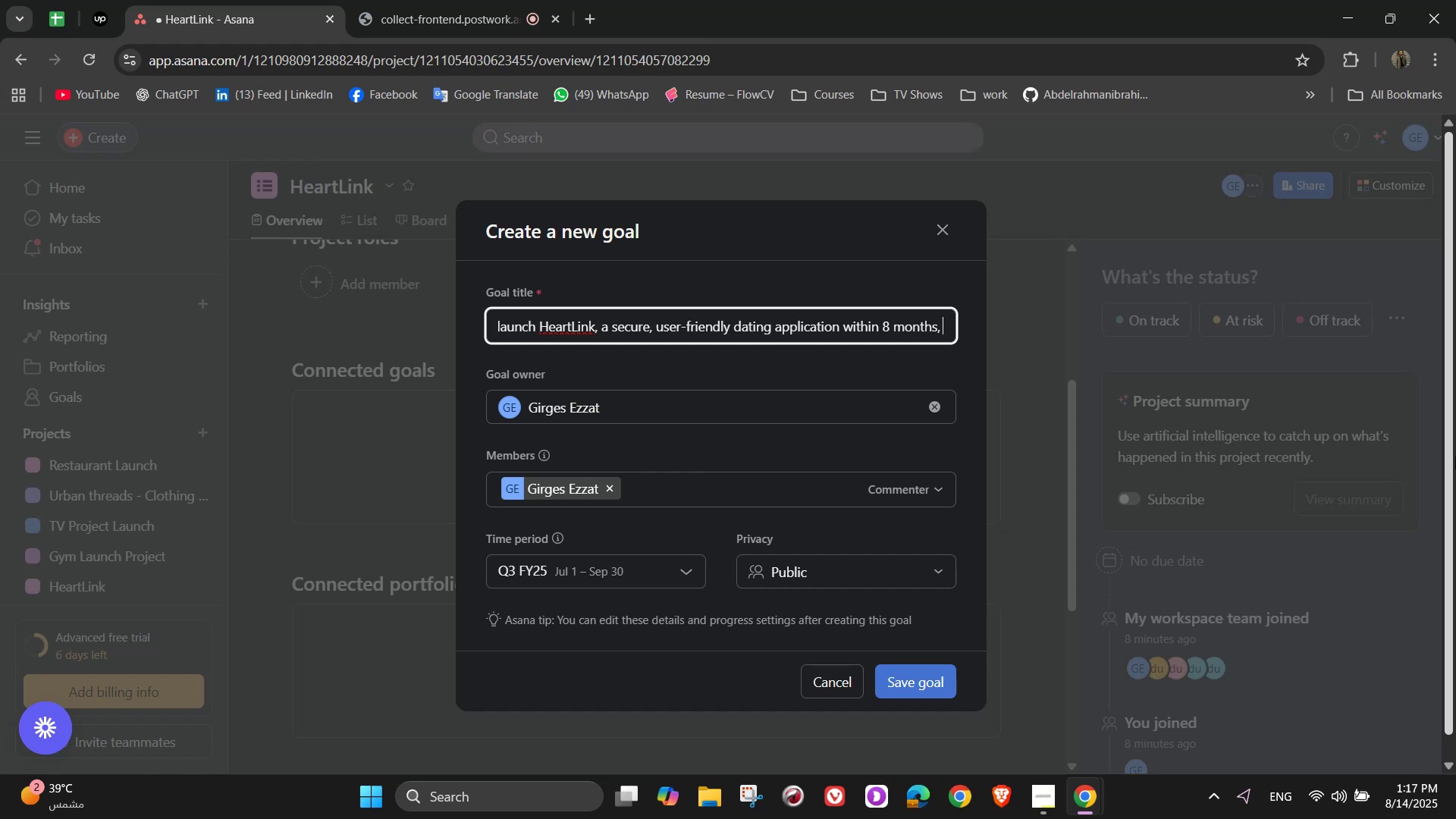 
type(reaching )
 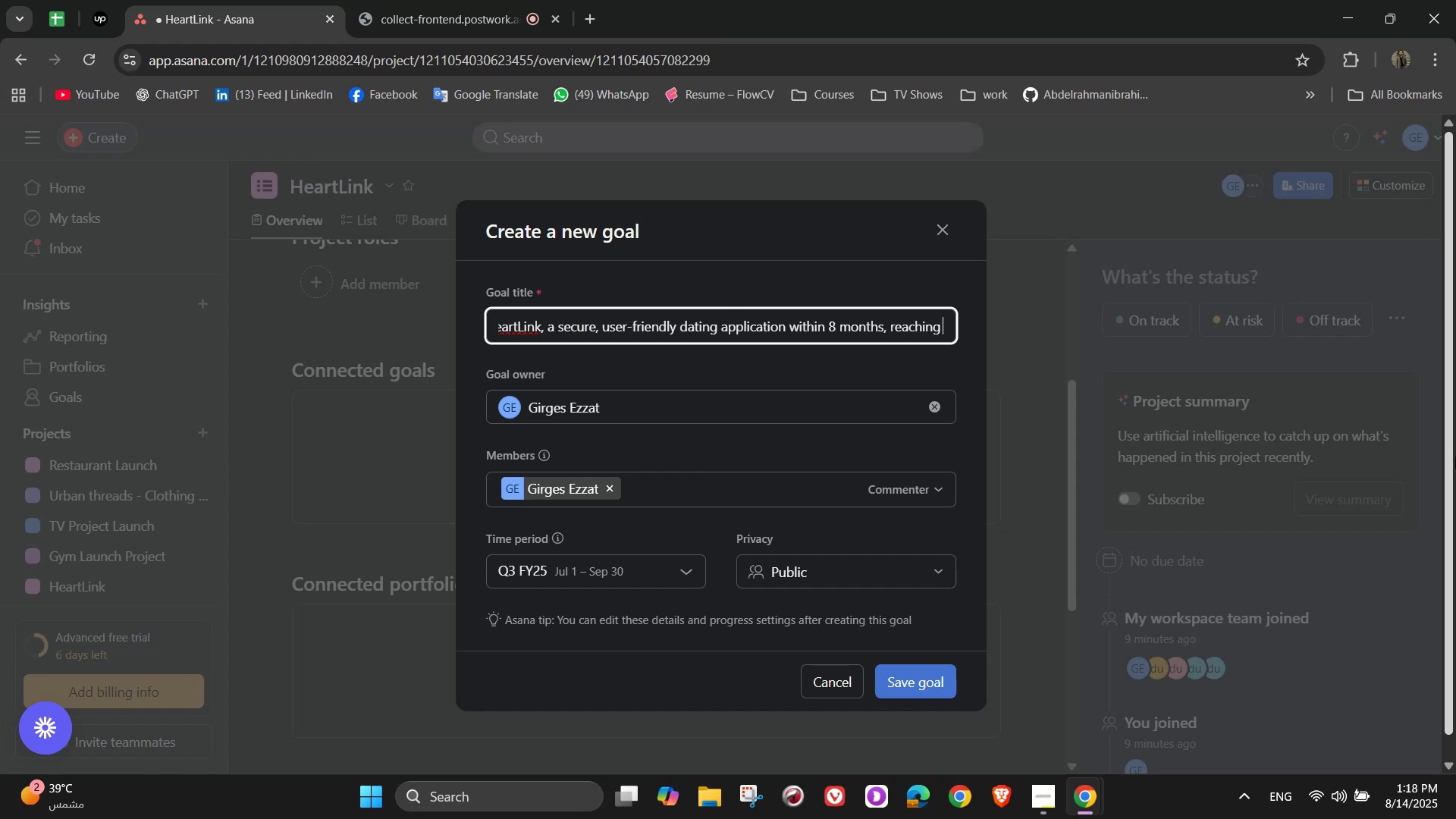 
wait(14.77)
 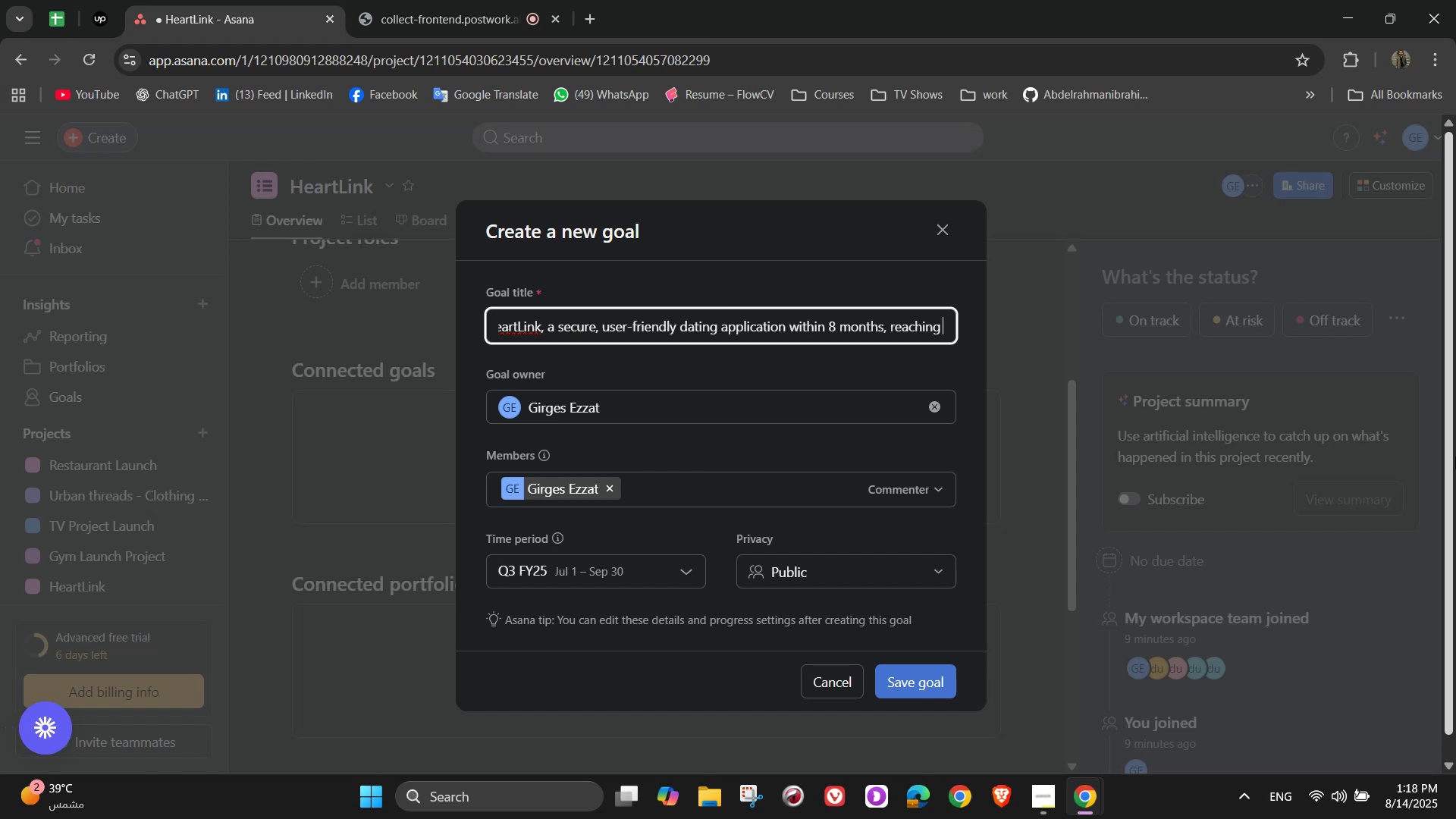 
type(50,000 downloads in the )
 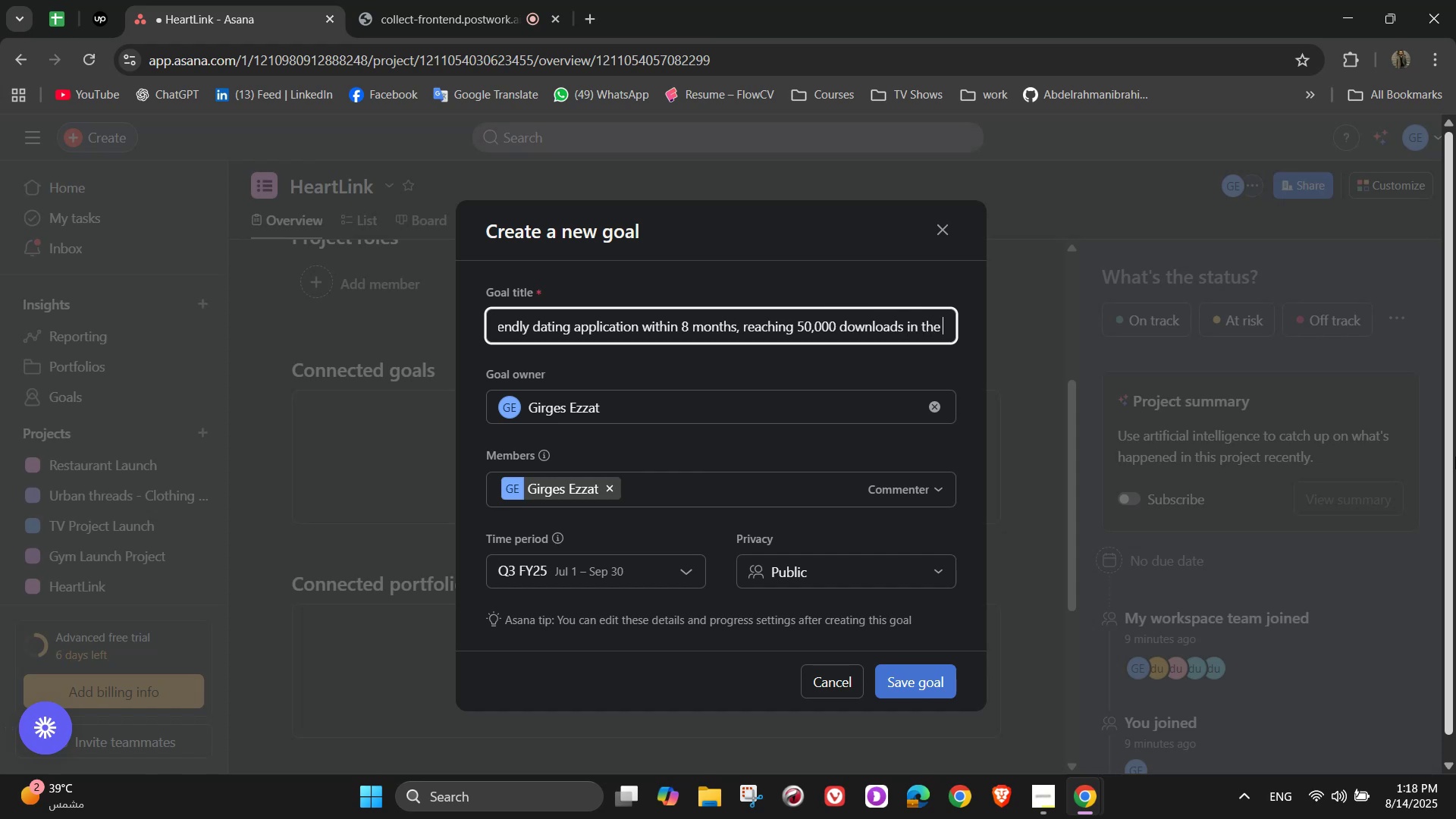 
type(first)
 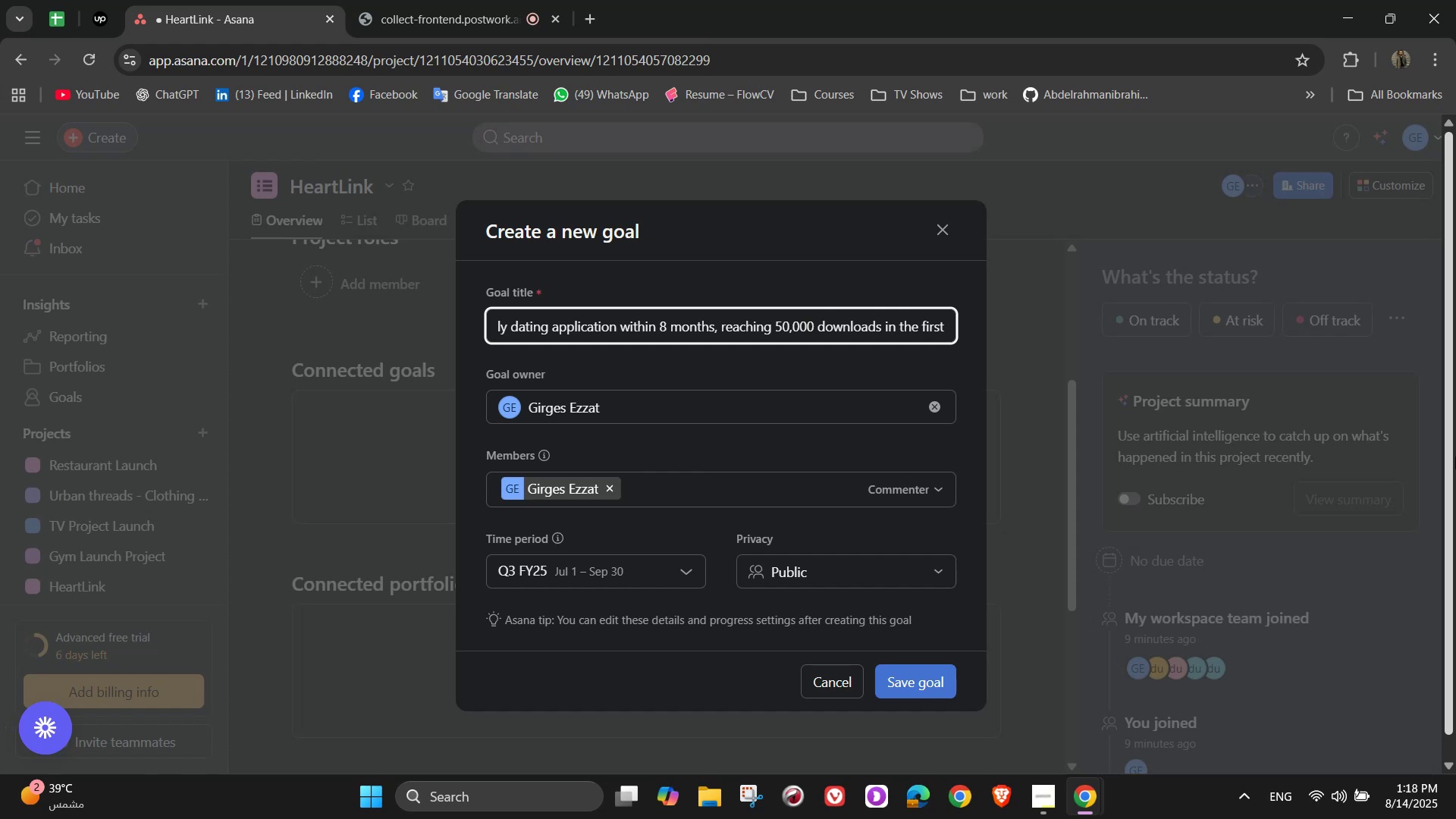 
wait(7.82)
 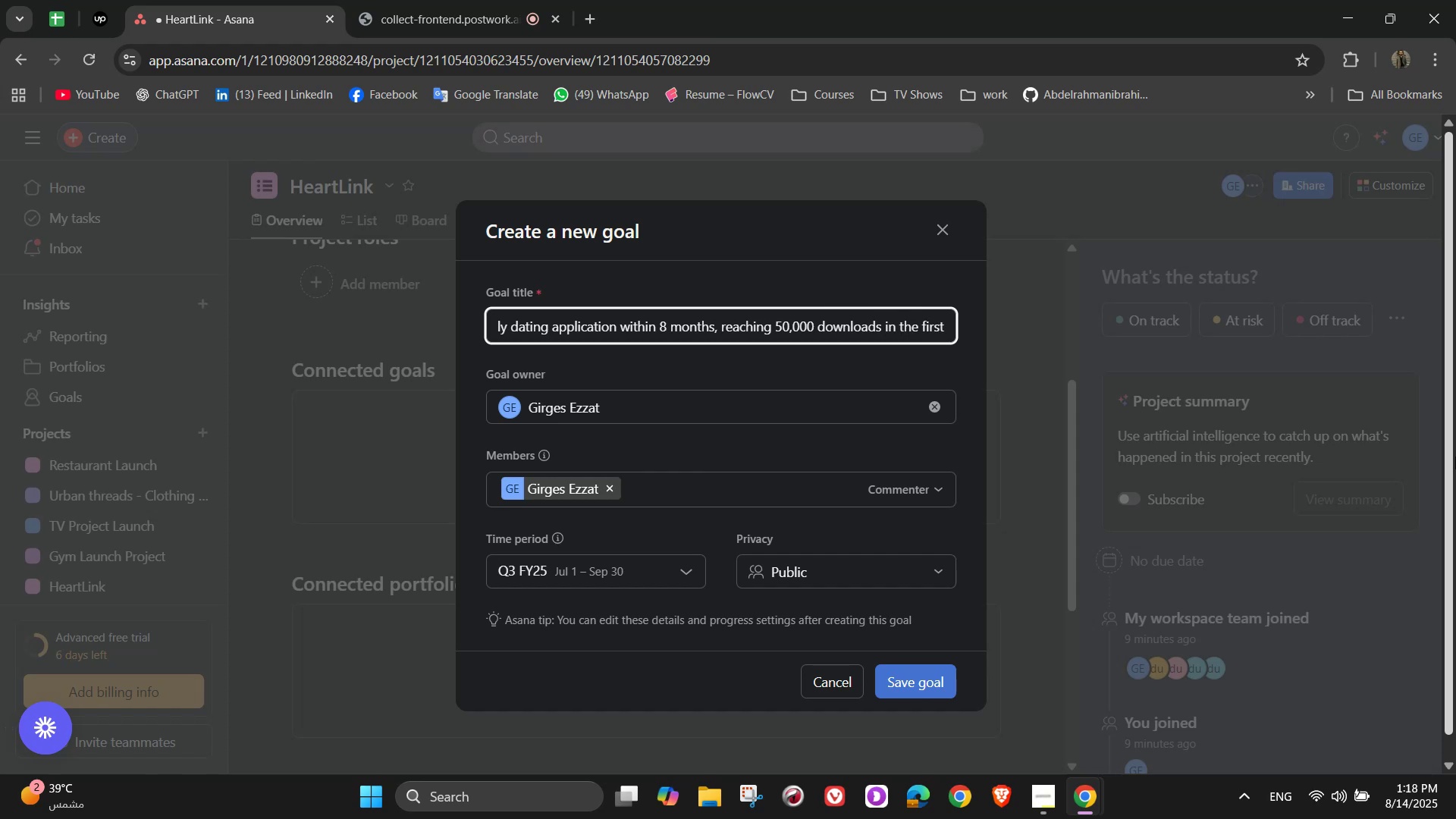 
type( 3 months post-launch)
 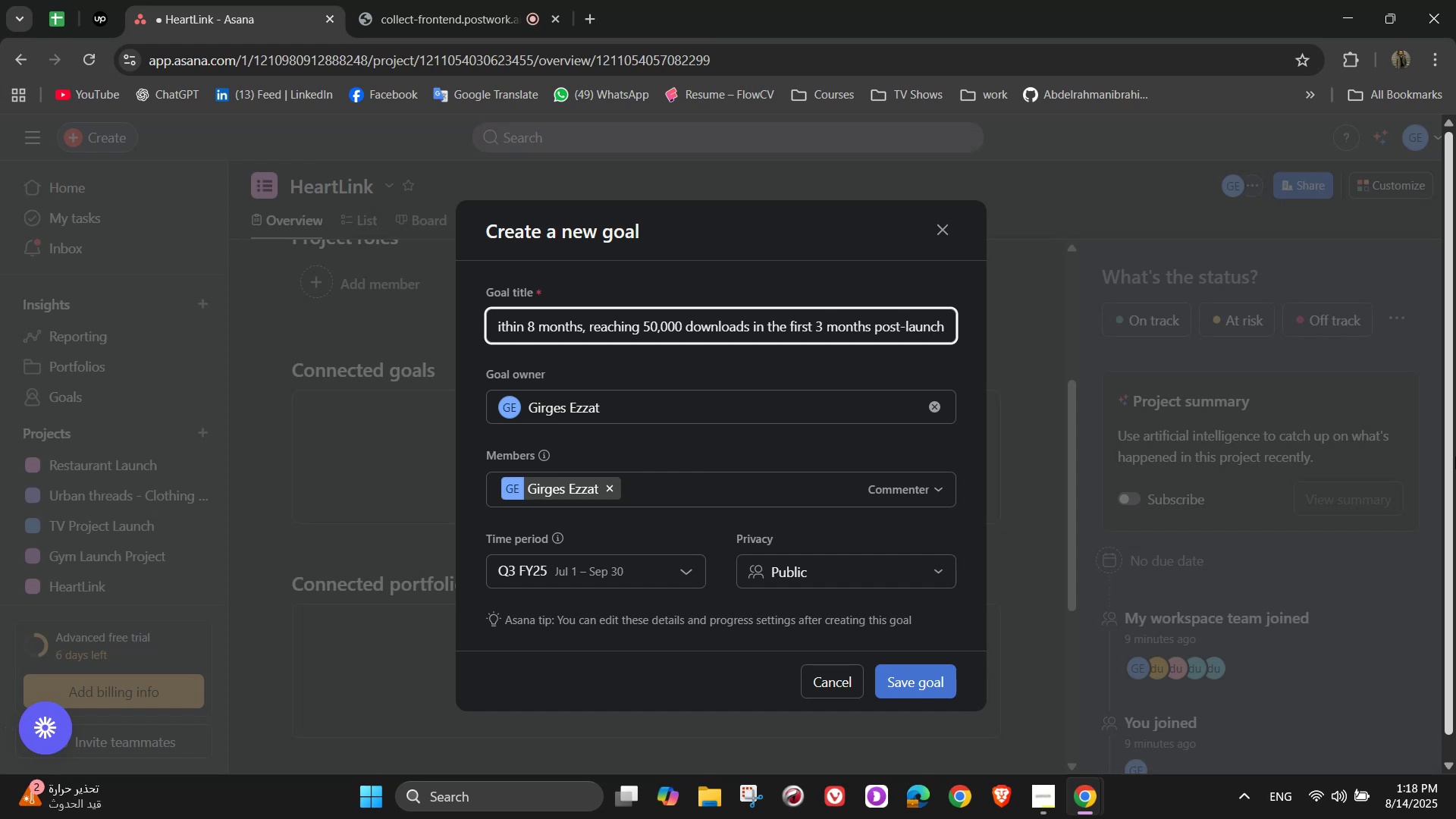 
wait(10.88)
 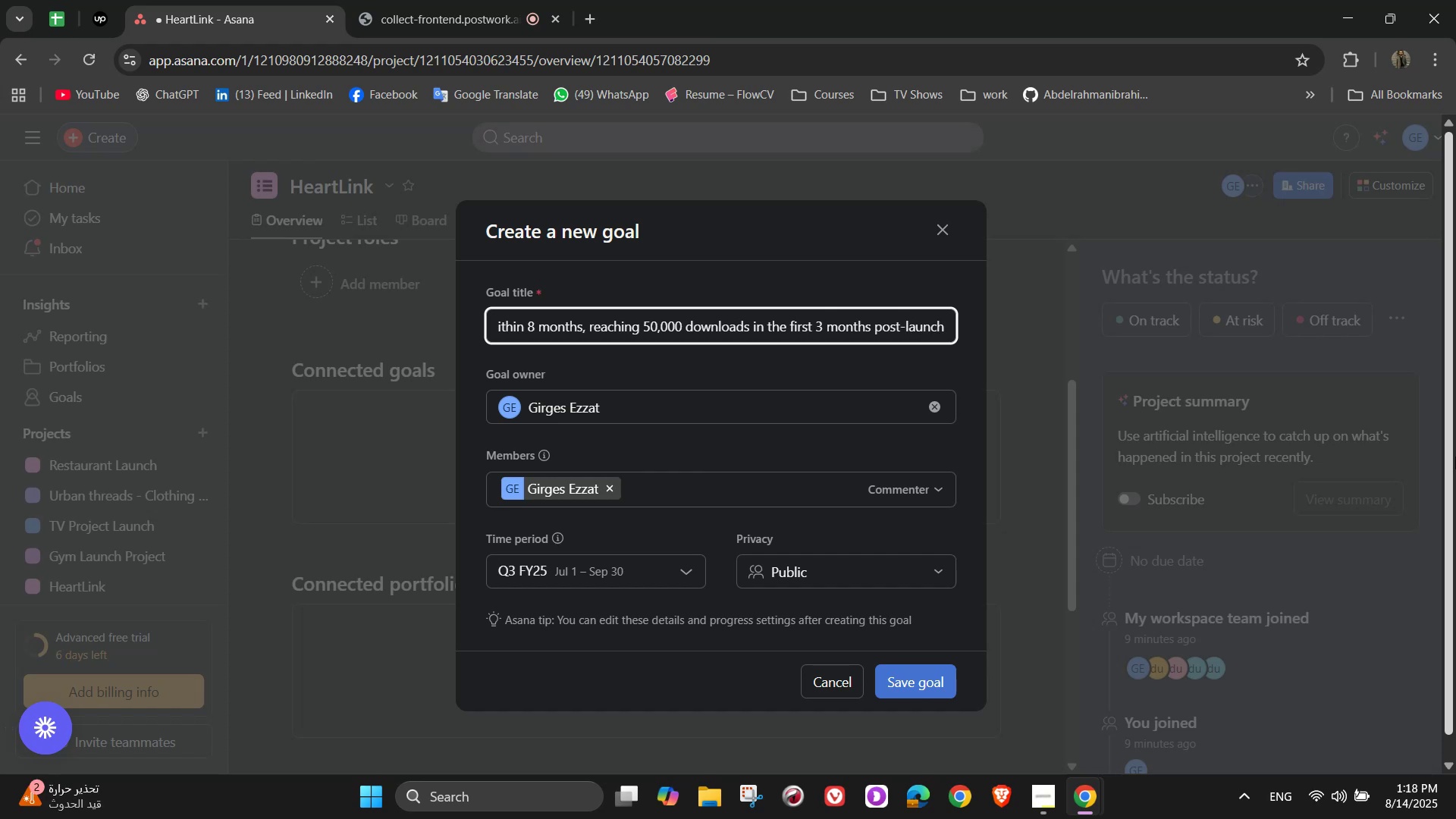 
left_click([926, 673])
 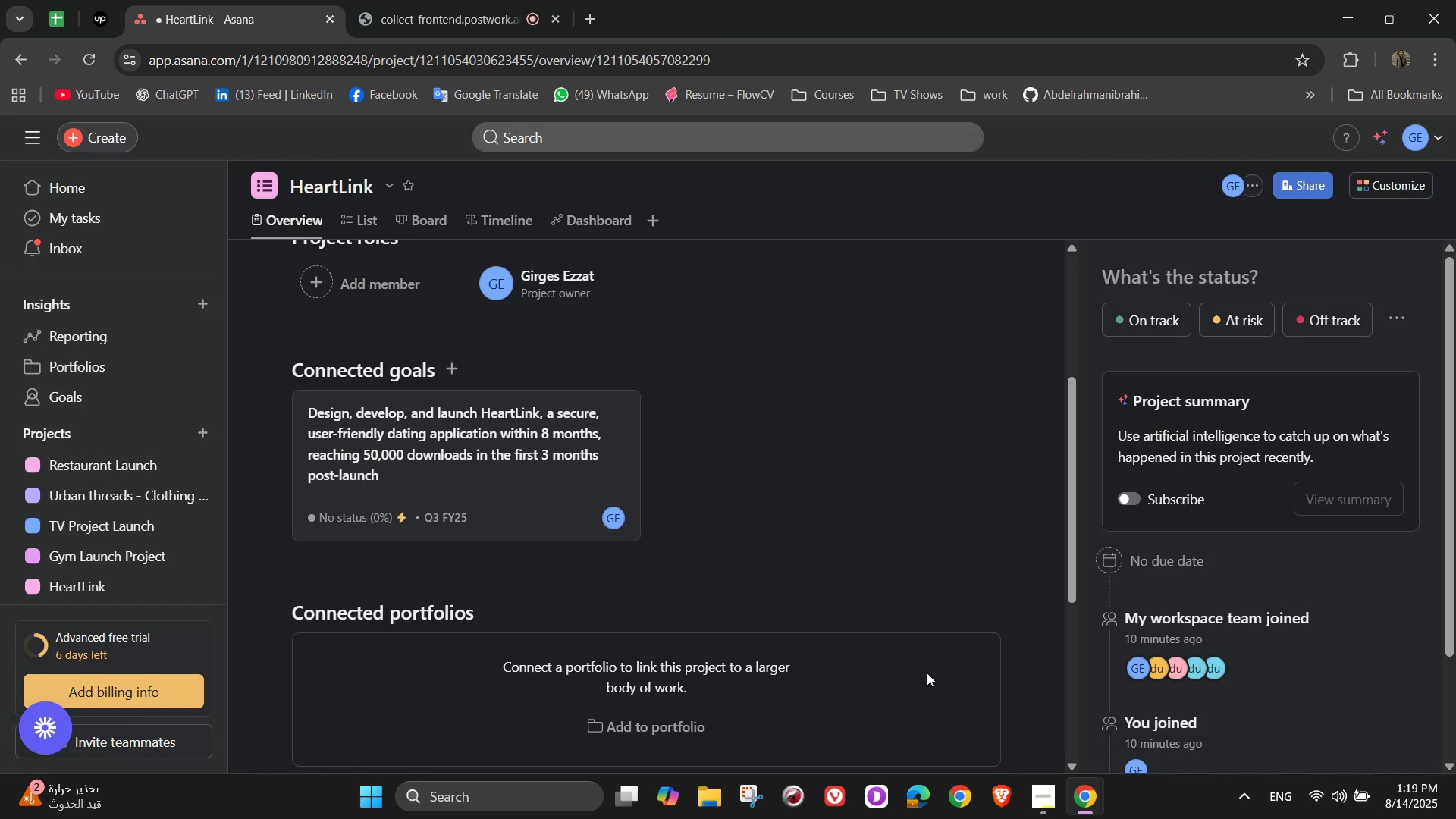 
scroll: coordinate [927, 673], scroll_direction: down, amount: 1.0
 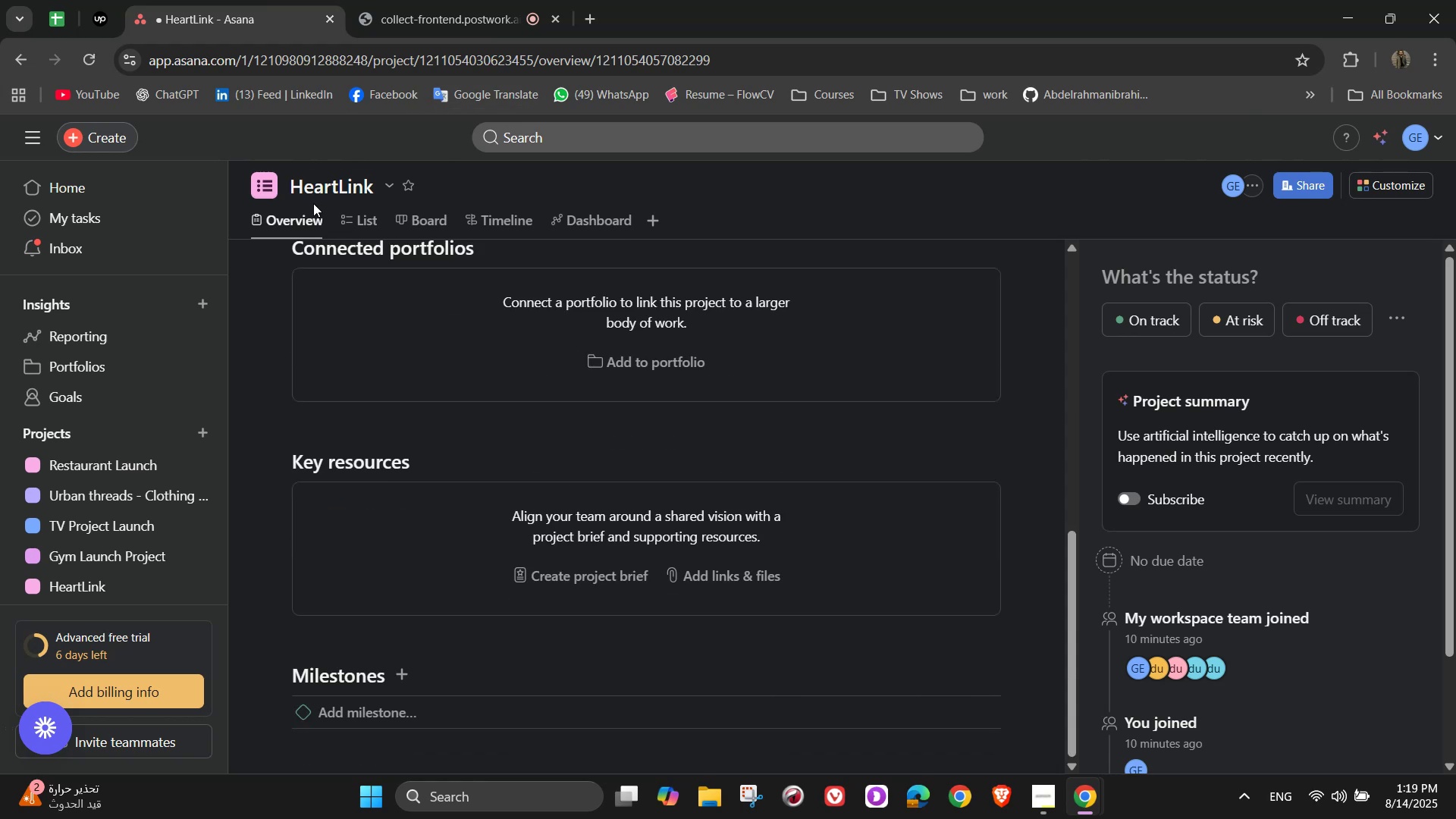 
left_click([369, 217])
 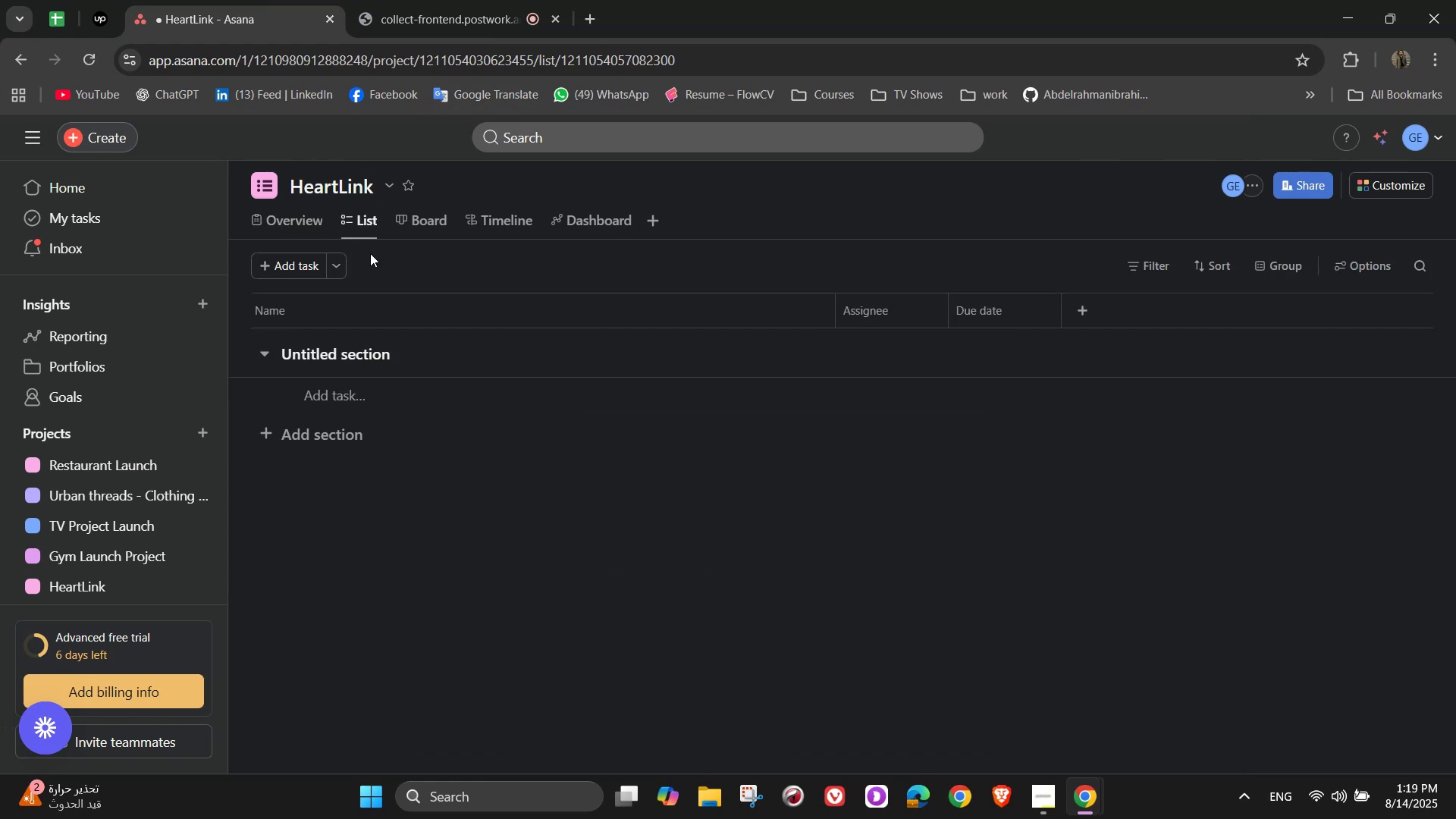 
wait(9.36)
 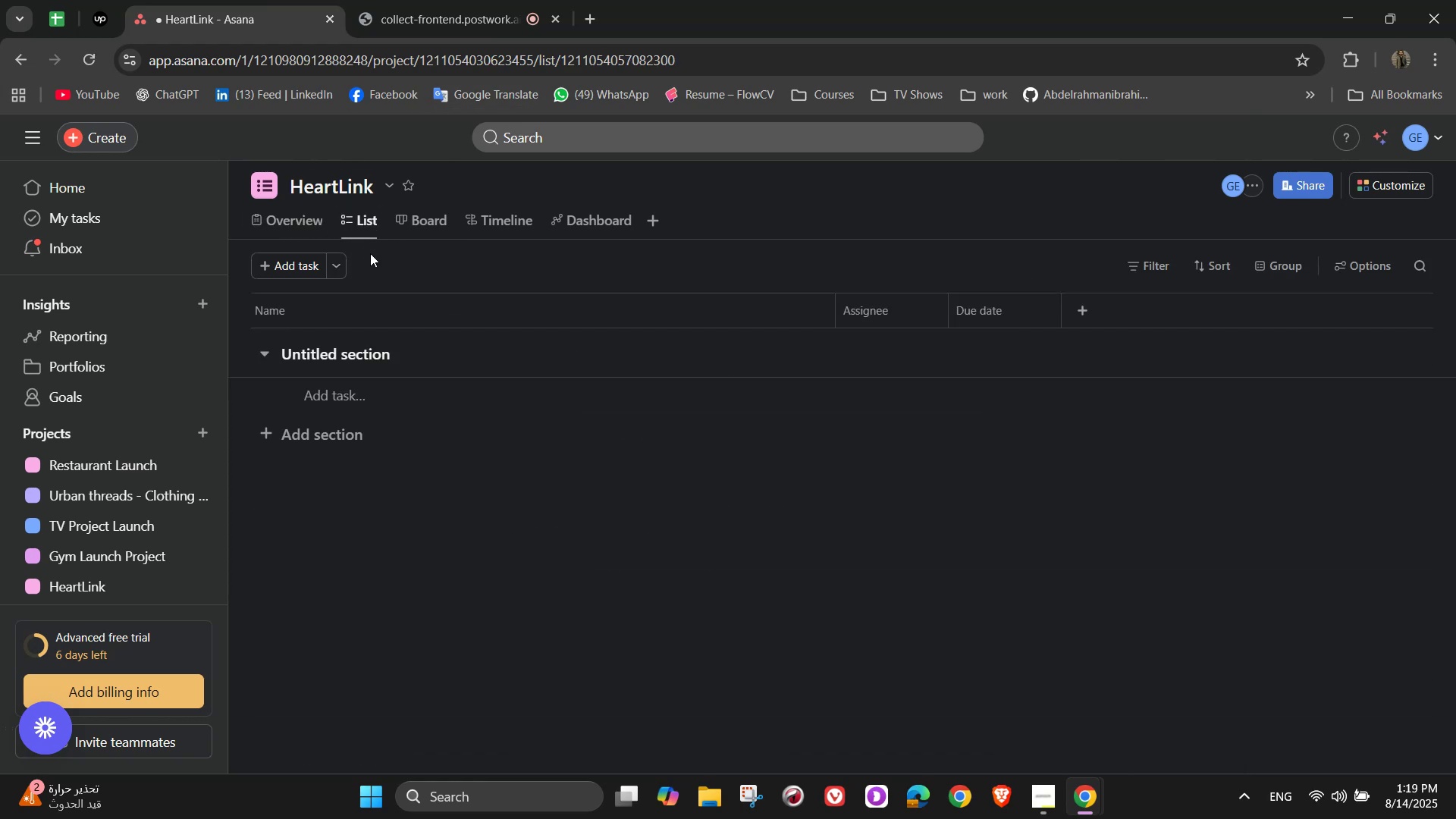 
left_click([291, 434])
 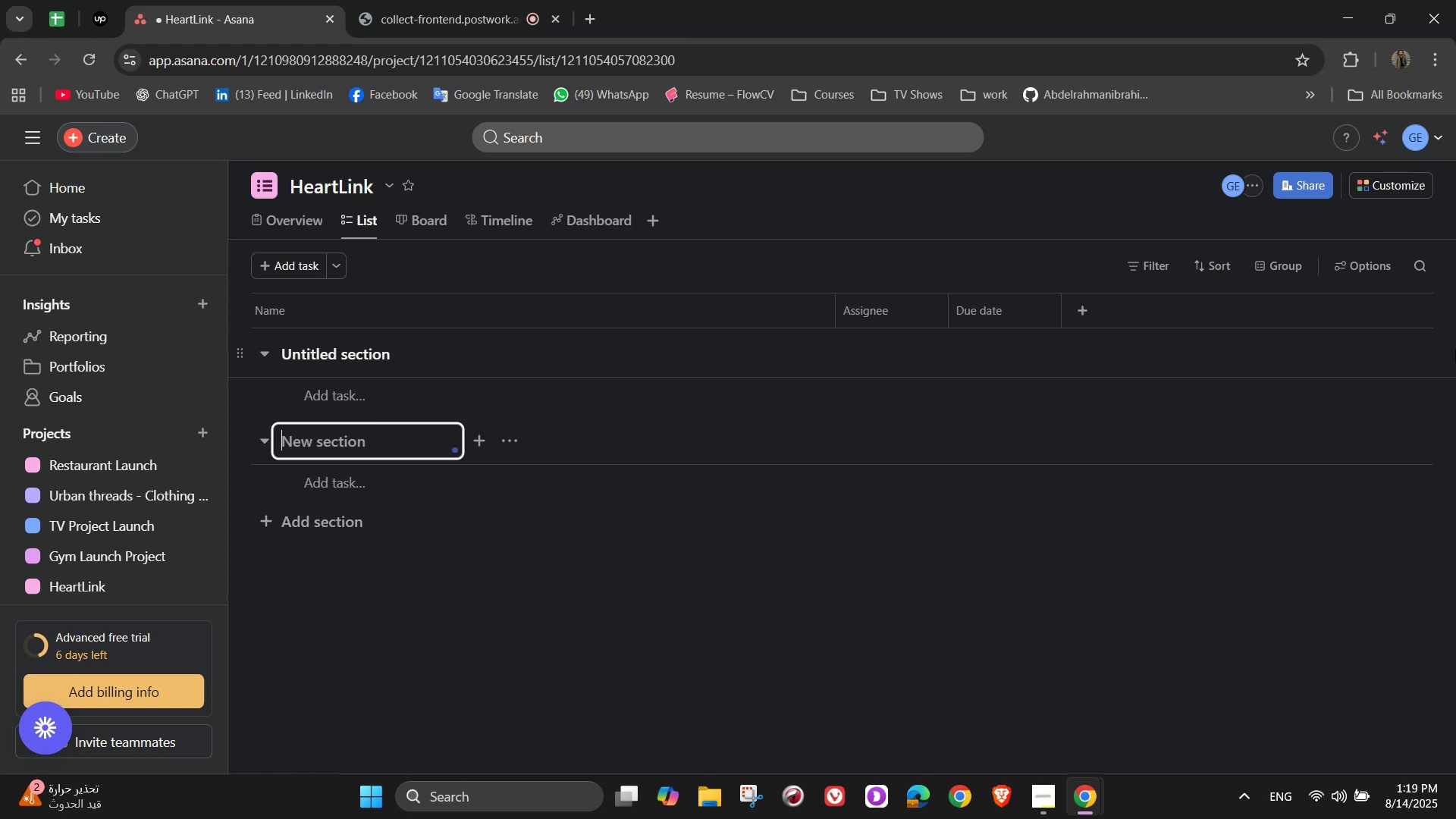 
wait(9.29)
 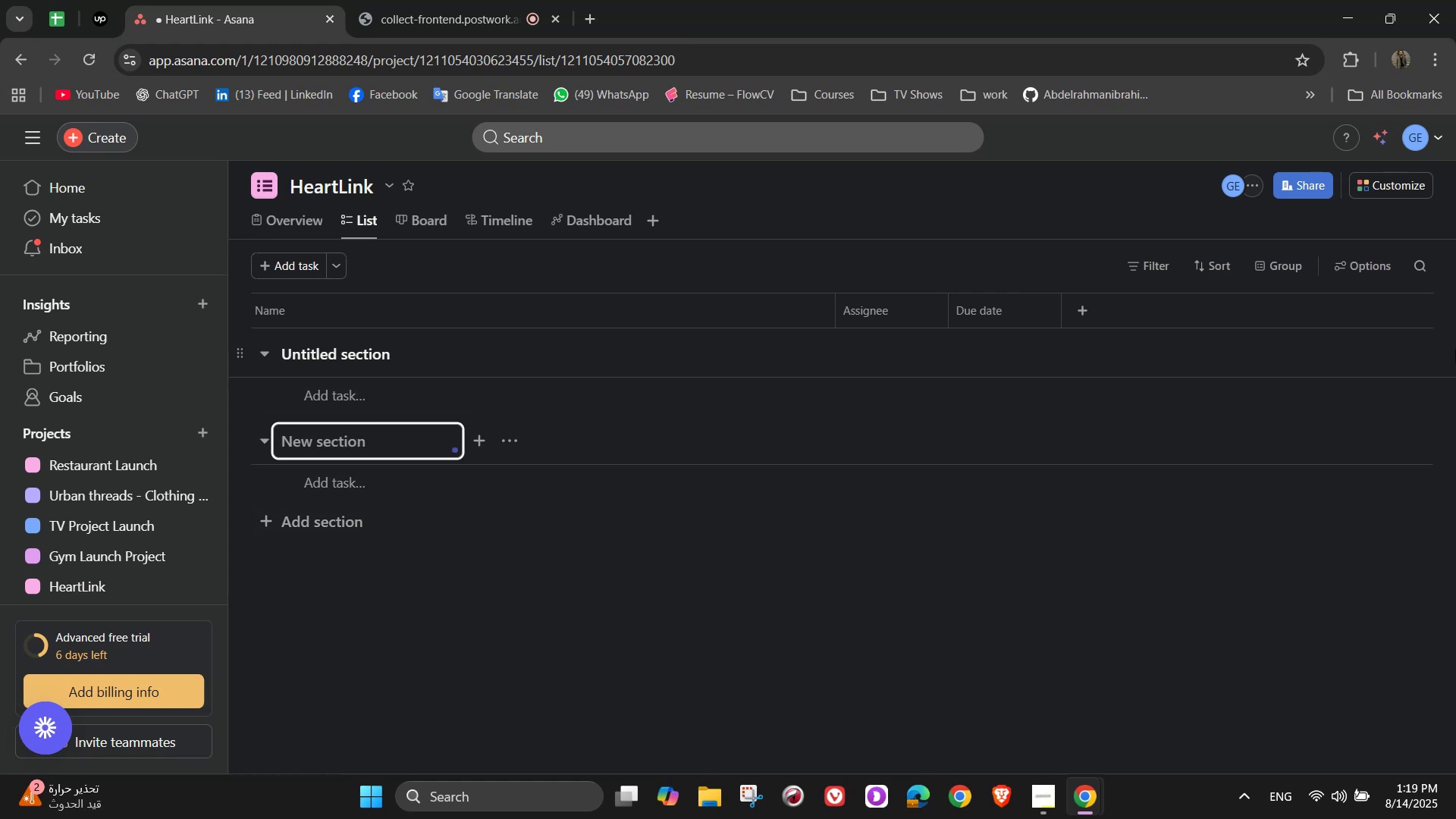 
type(Market[NumLock]Research & )
 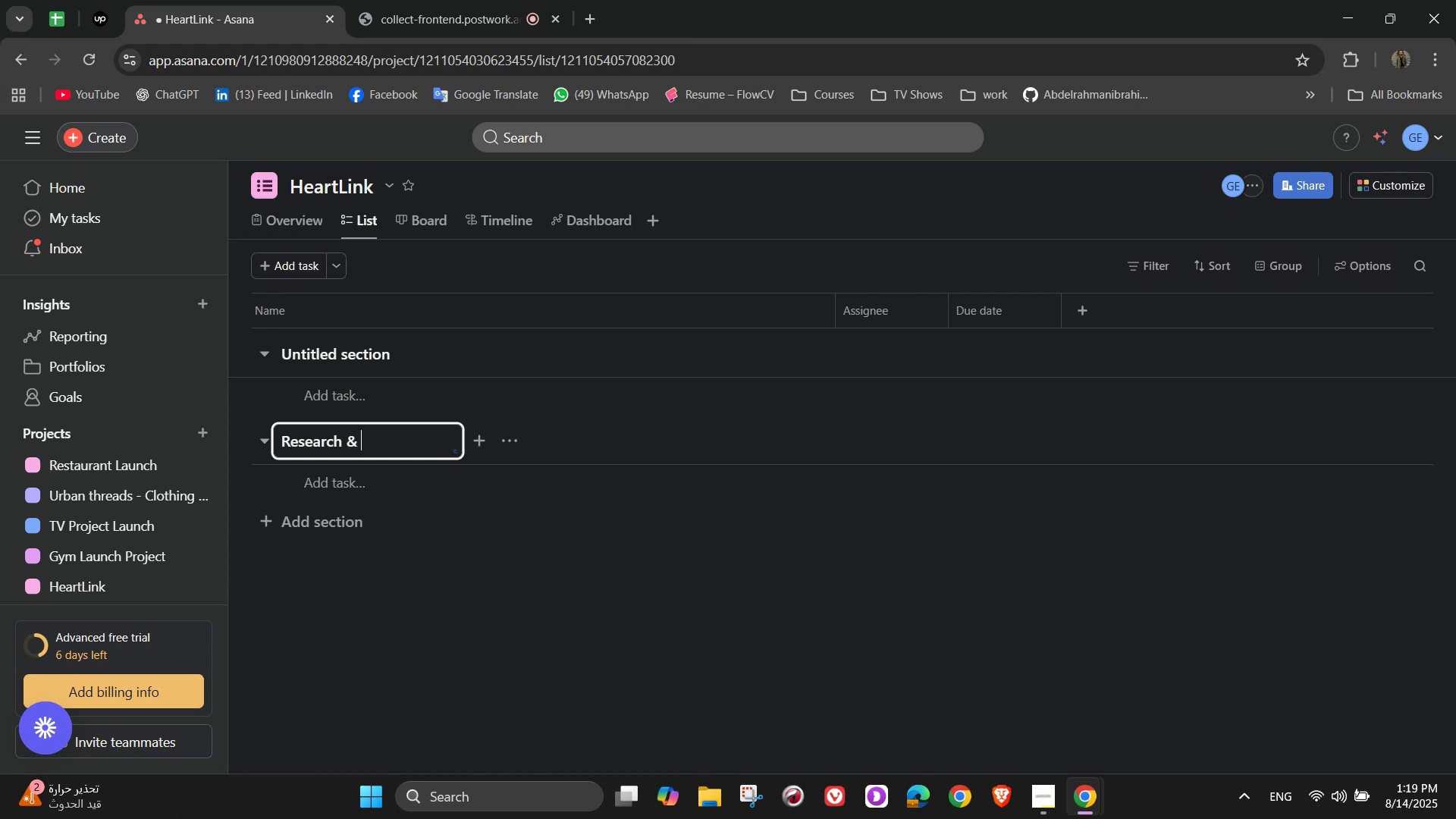 
hold_key(key=Backspace, duration=0.92)
 